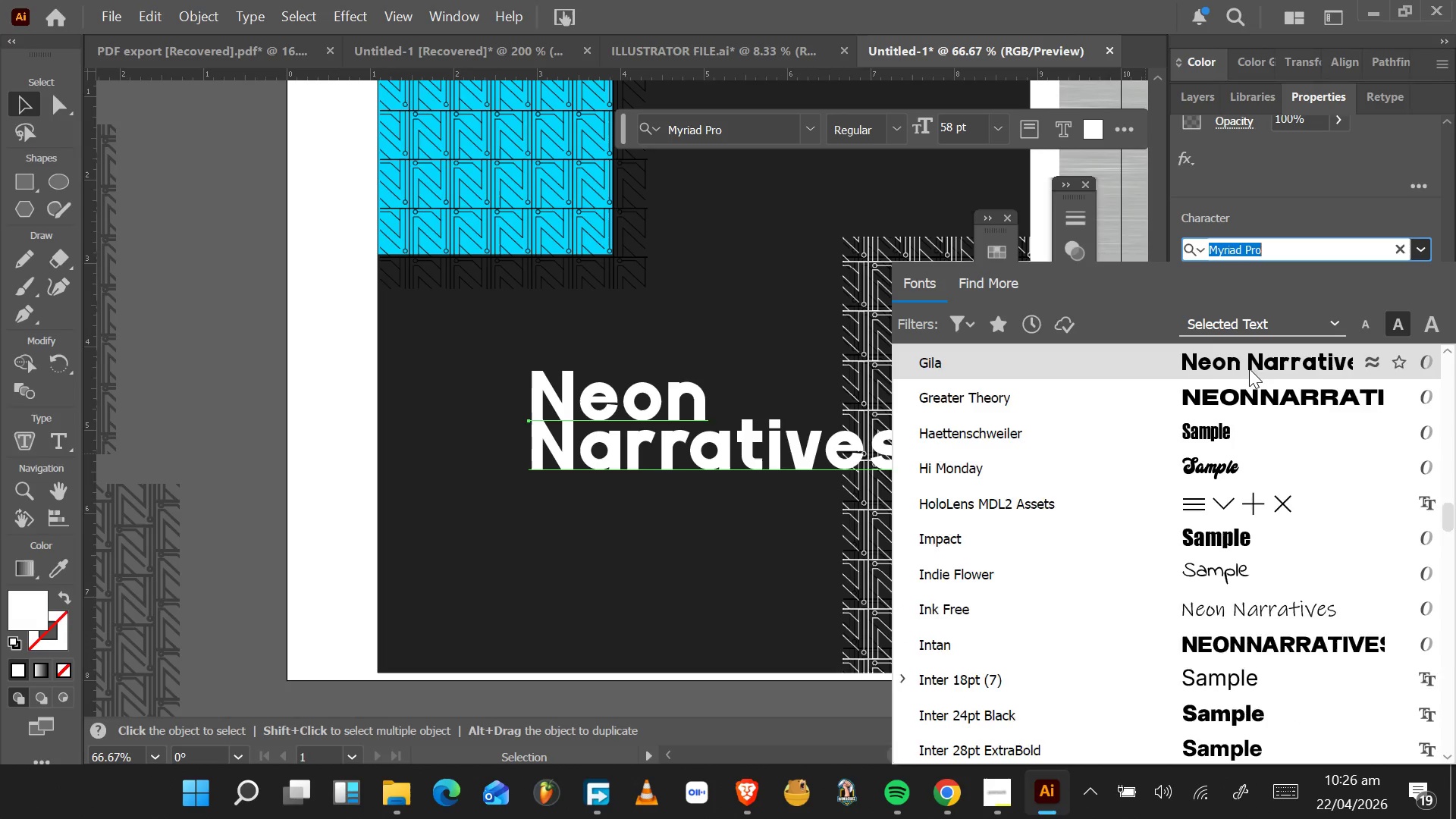 
key(ArrowUp)
 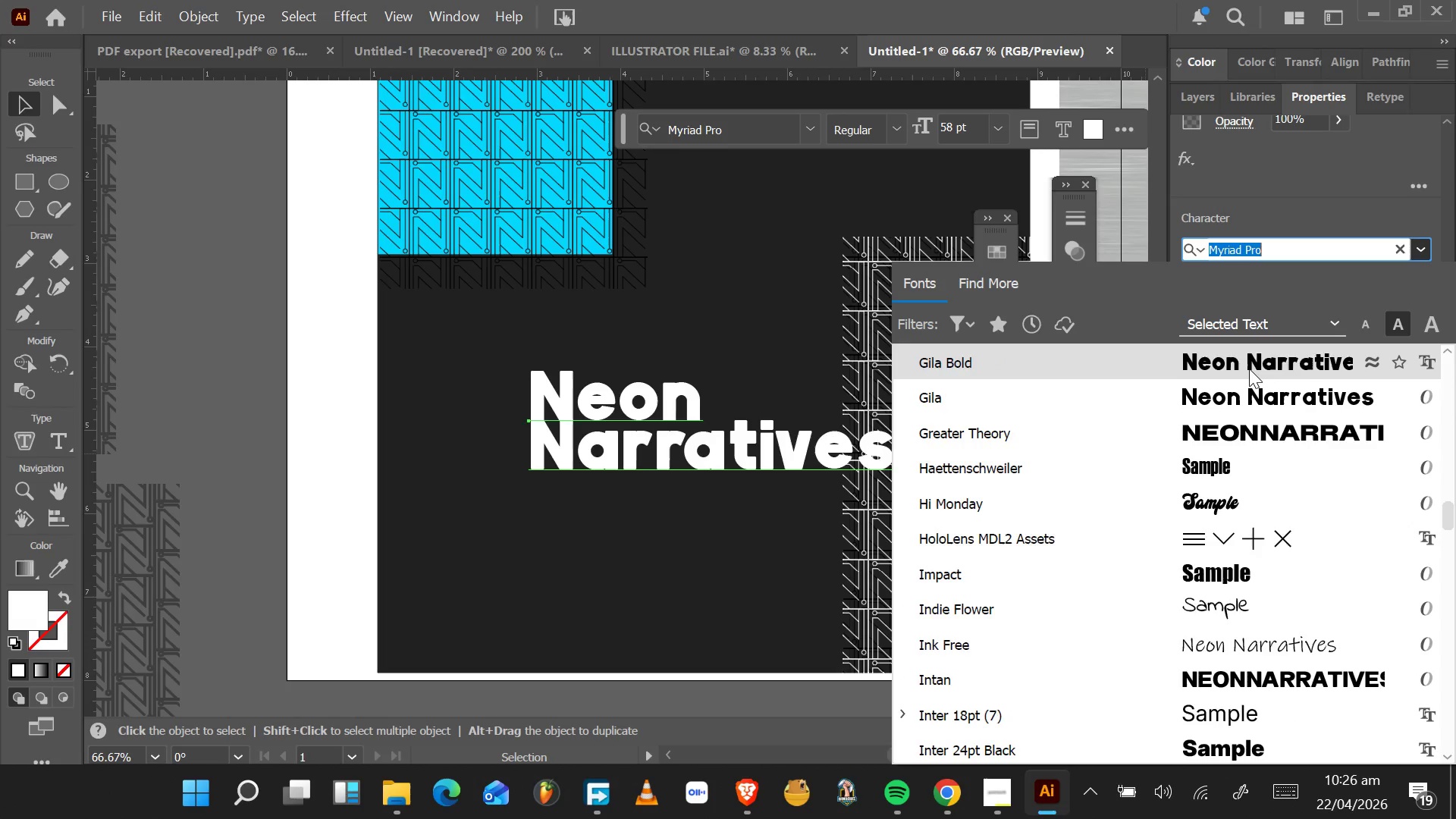 
key(ArrowUp)
 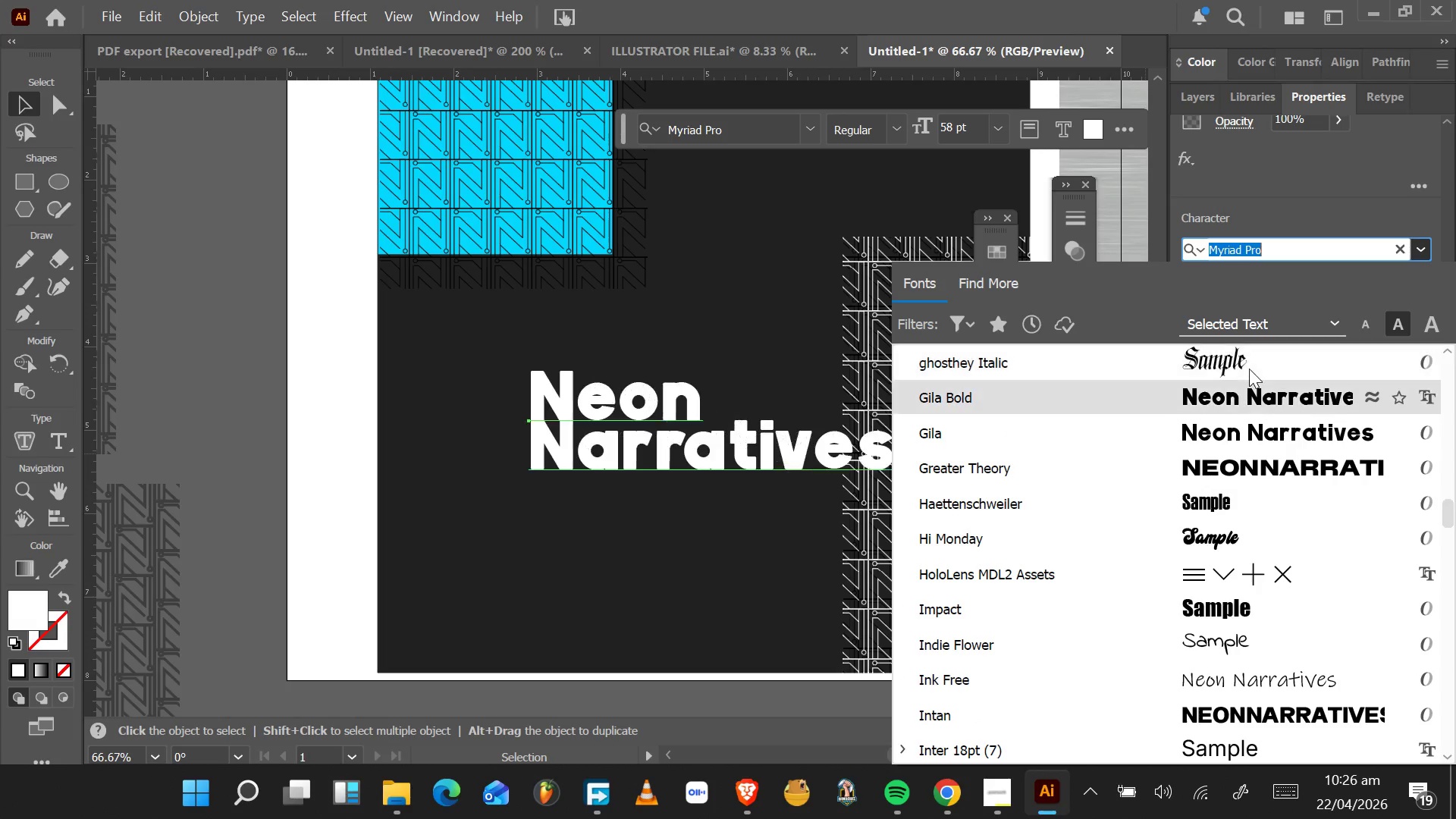 
key(ArrowDown)
 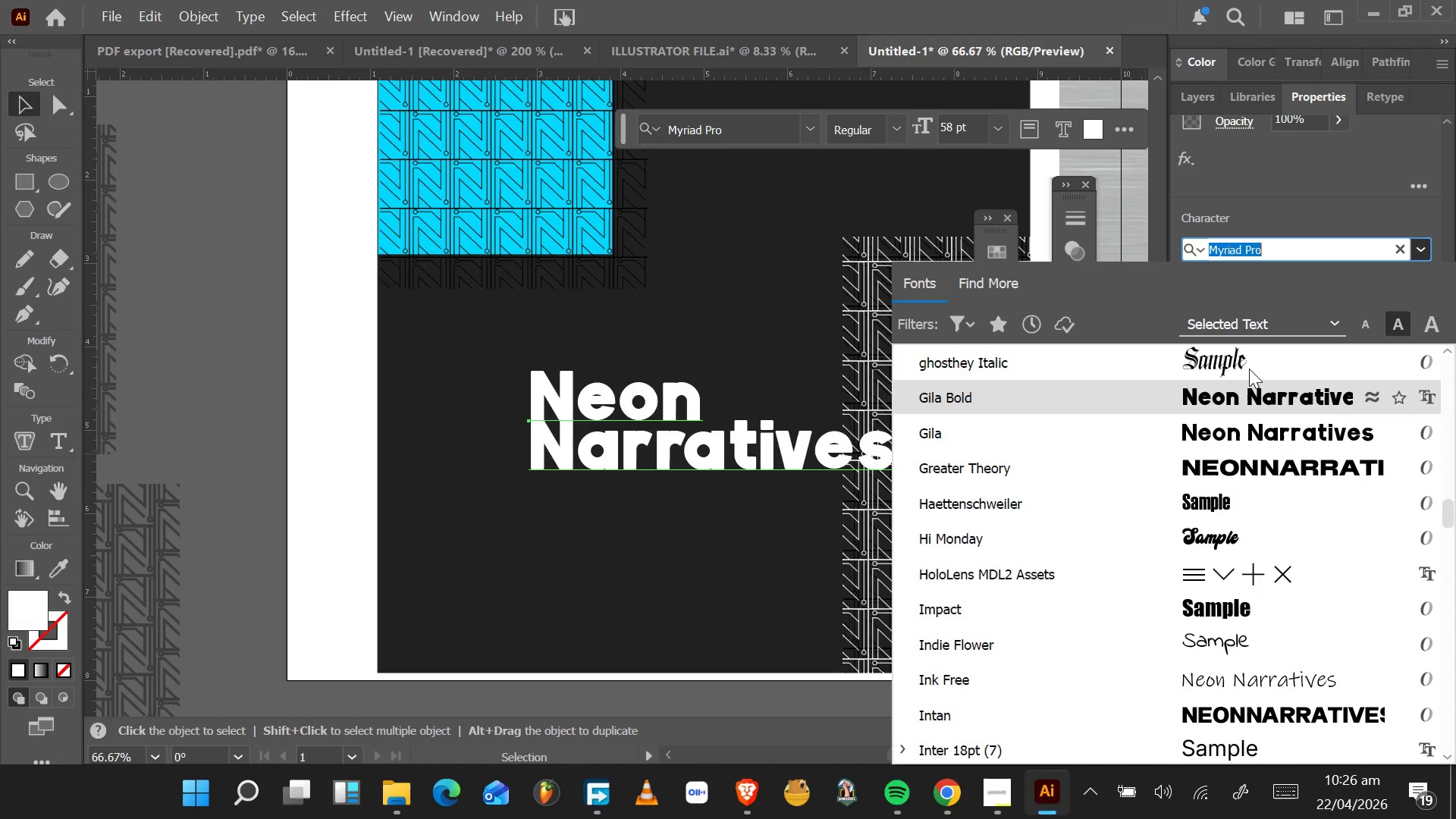 
key(ArrowUp)
 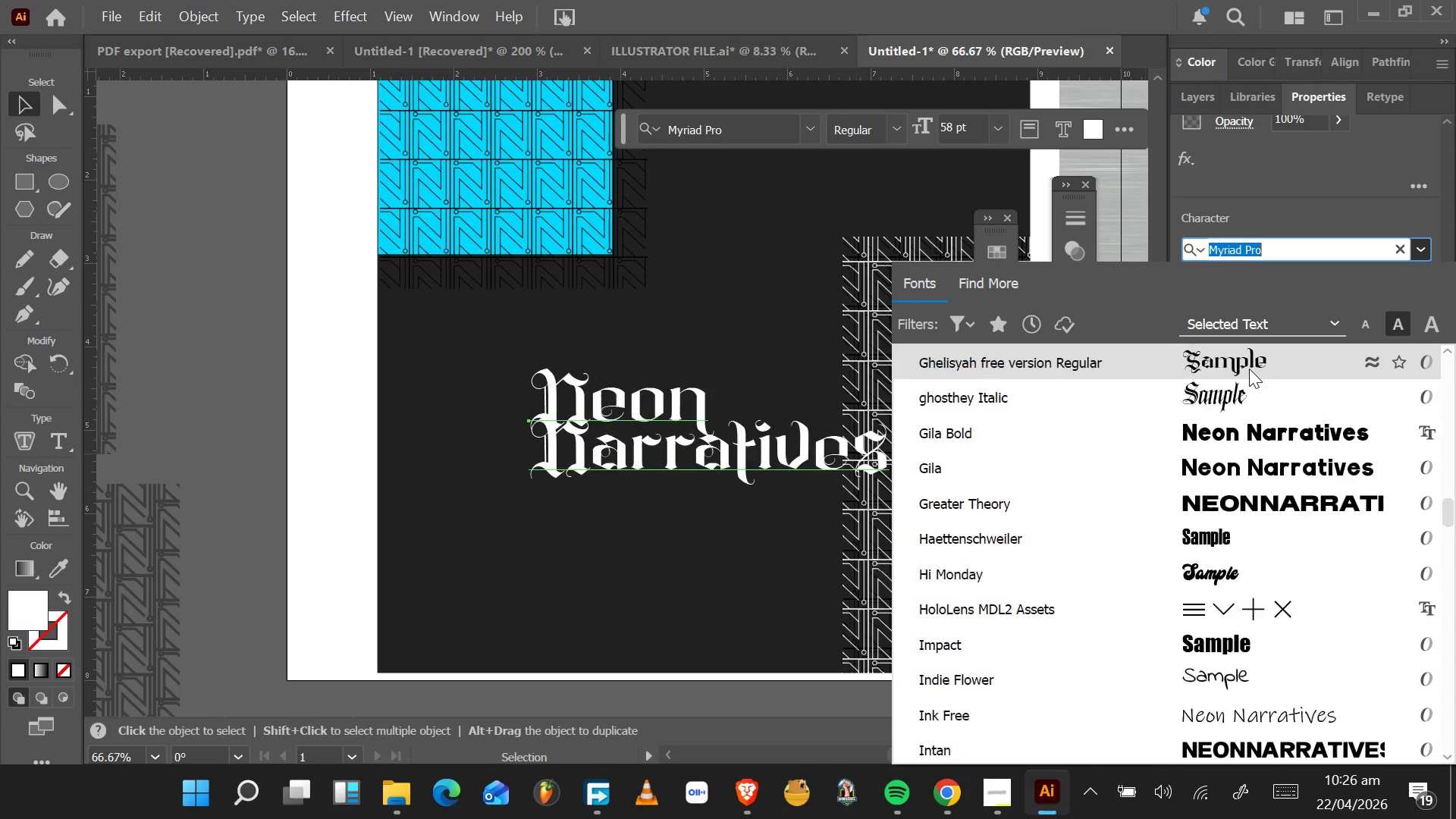 
key(ArrowUp)
 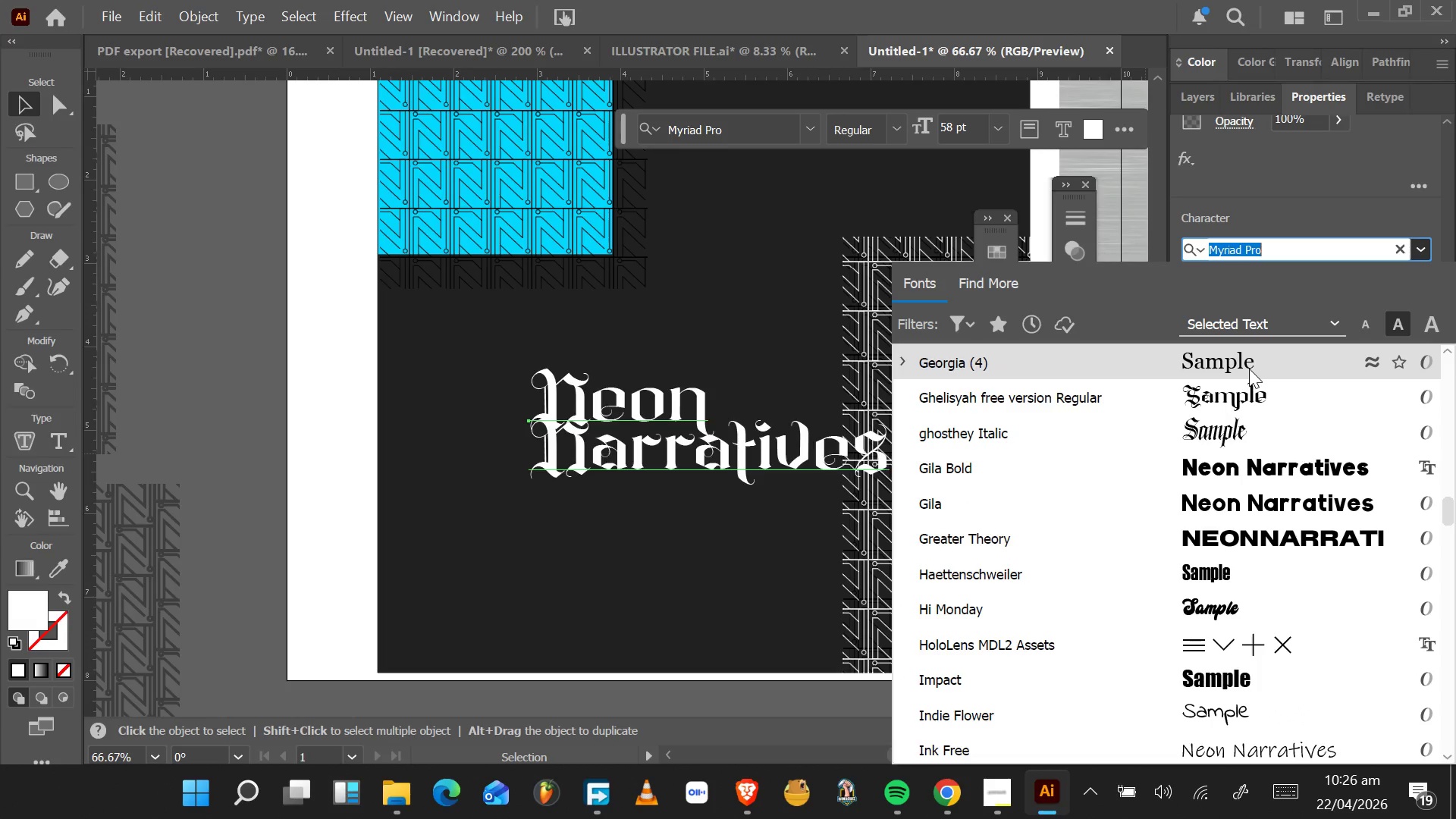 
key(ArrowUp)
 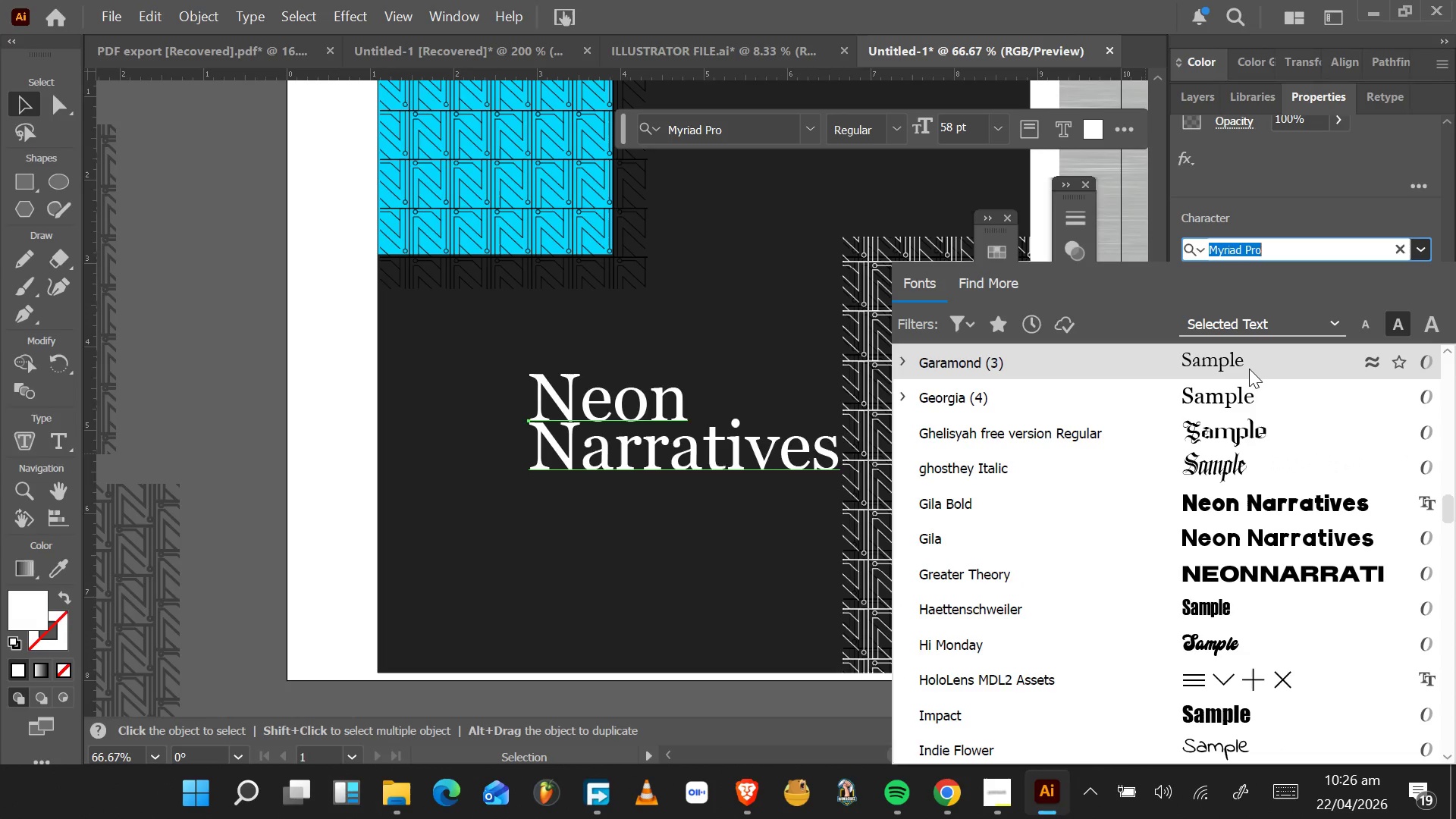 
key(ArrowUp)
 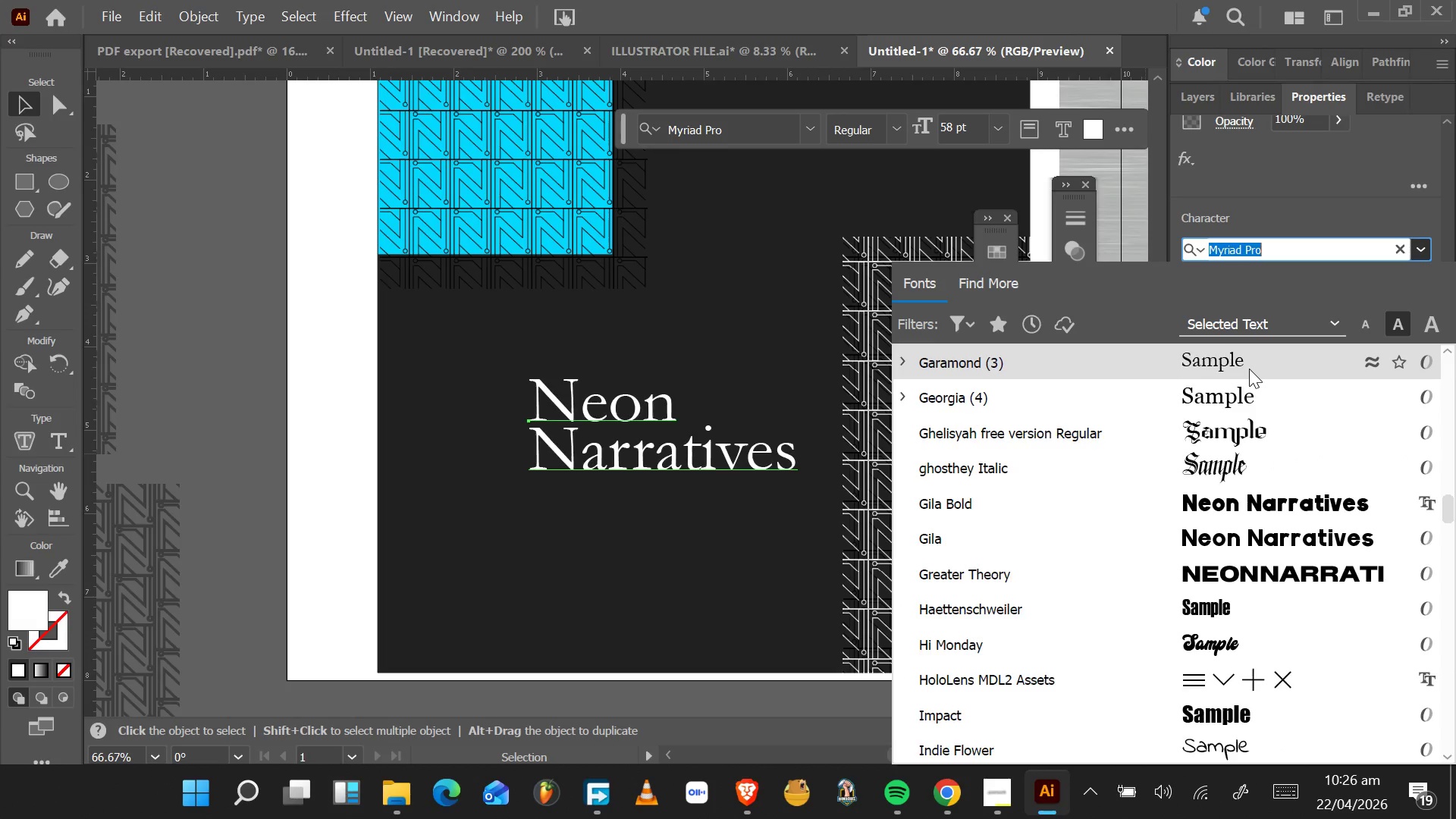 
key(ArrowUp)
 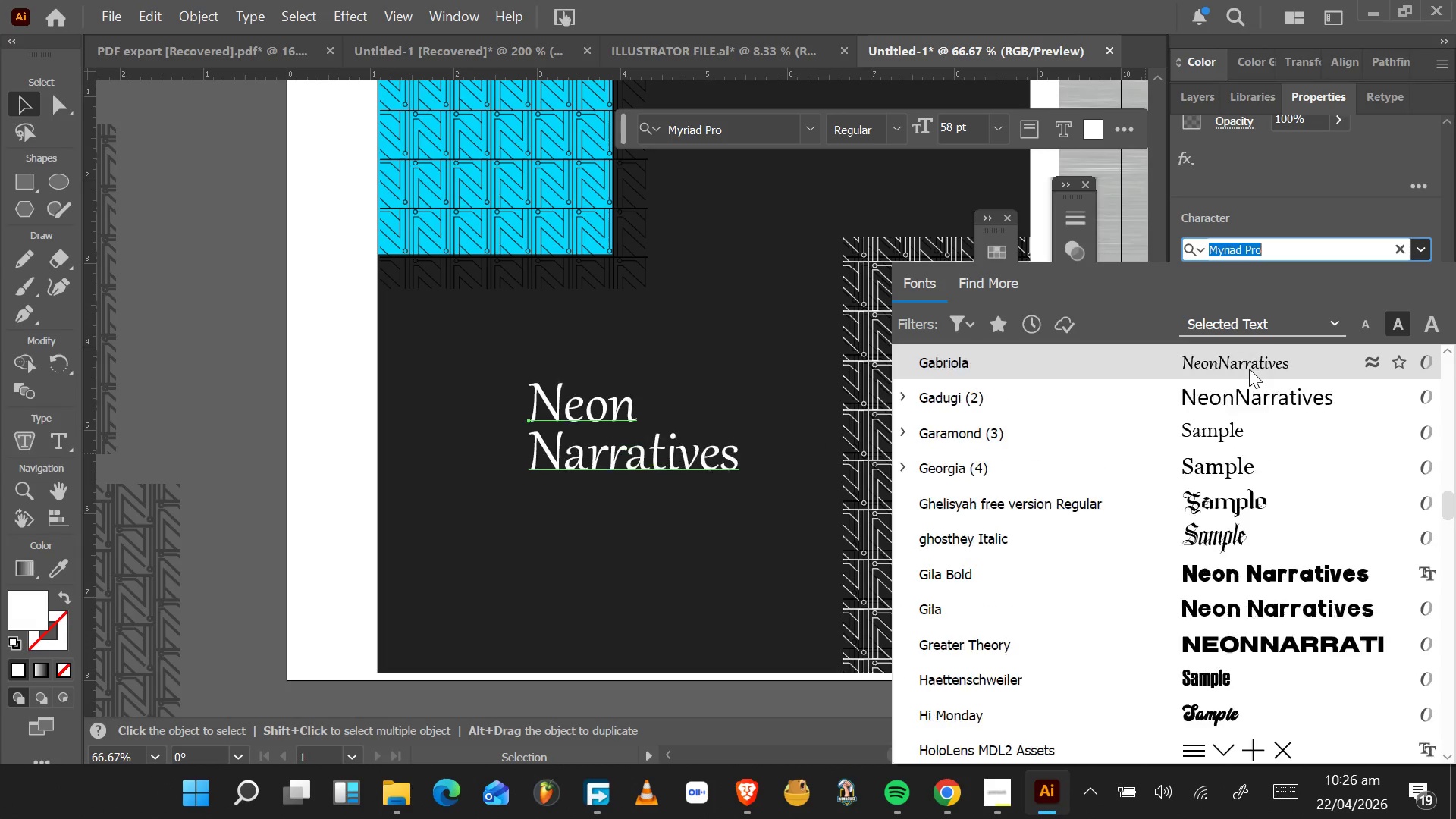 
key(ArrowUp)
 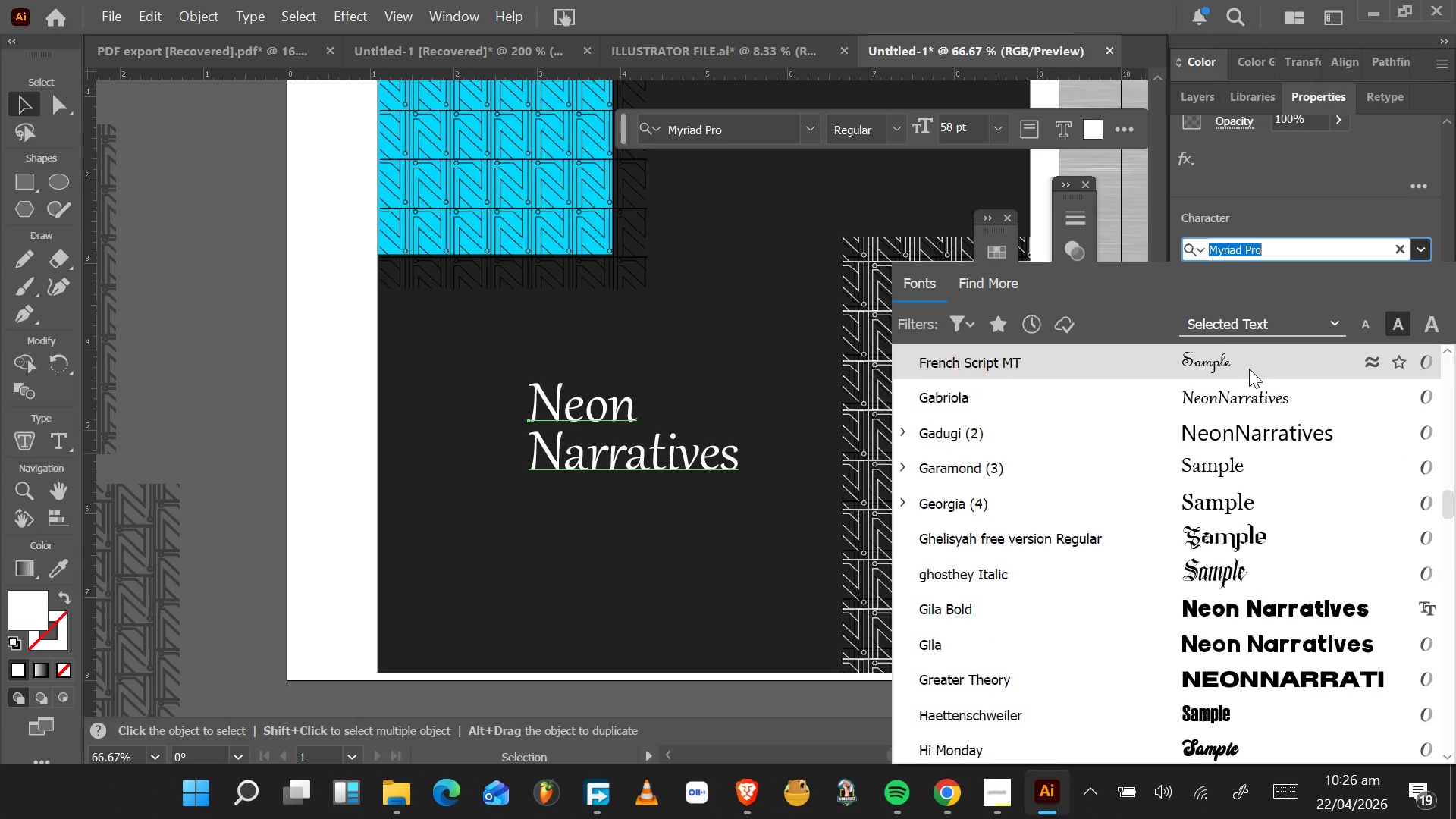 
key(ArrowUp)
 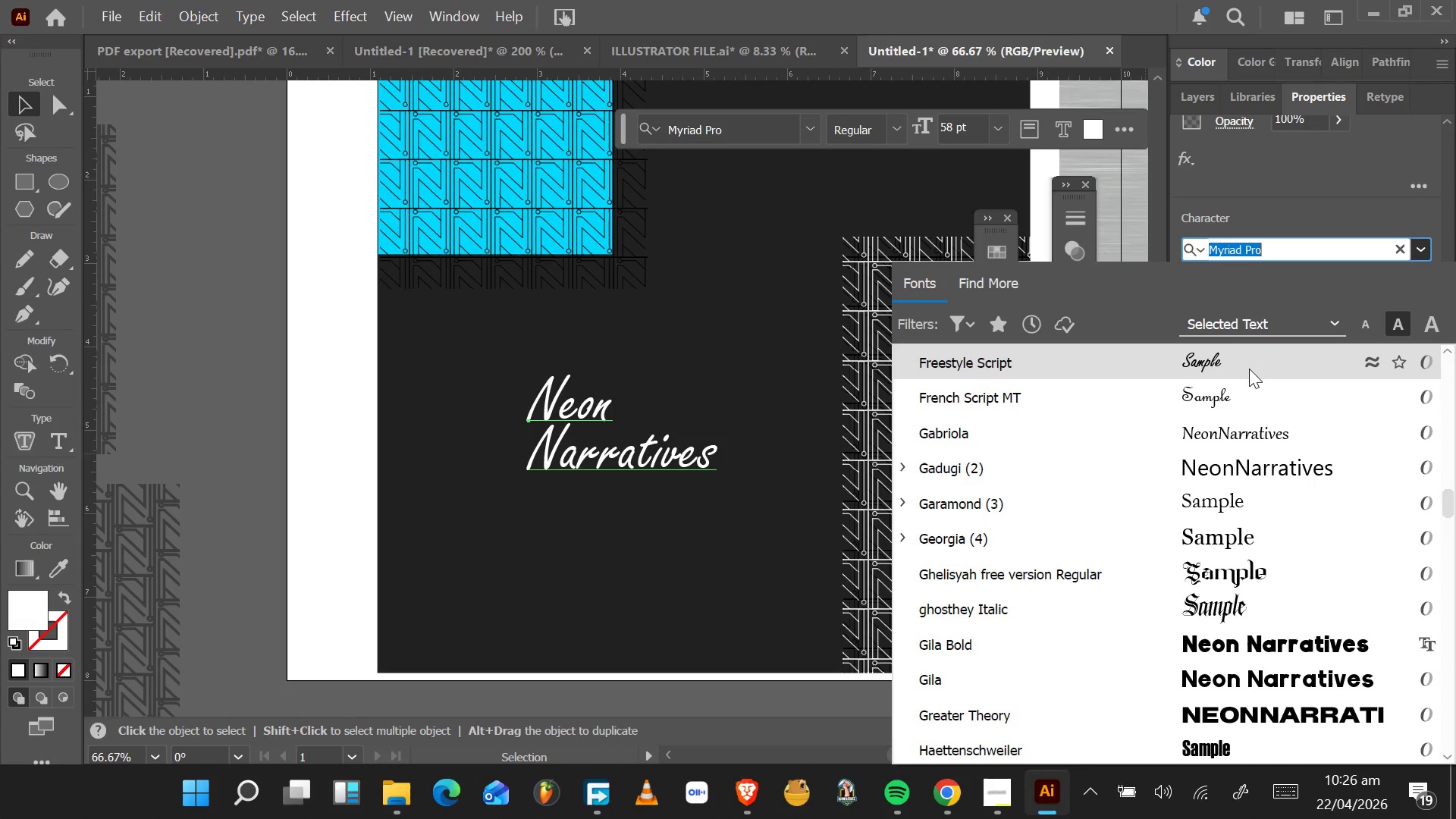 
key(ArrowUp)
 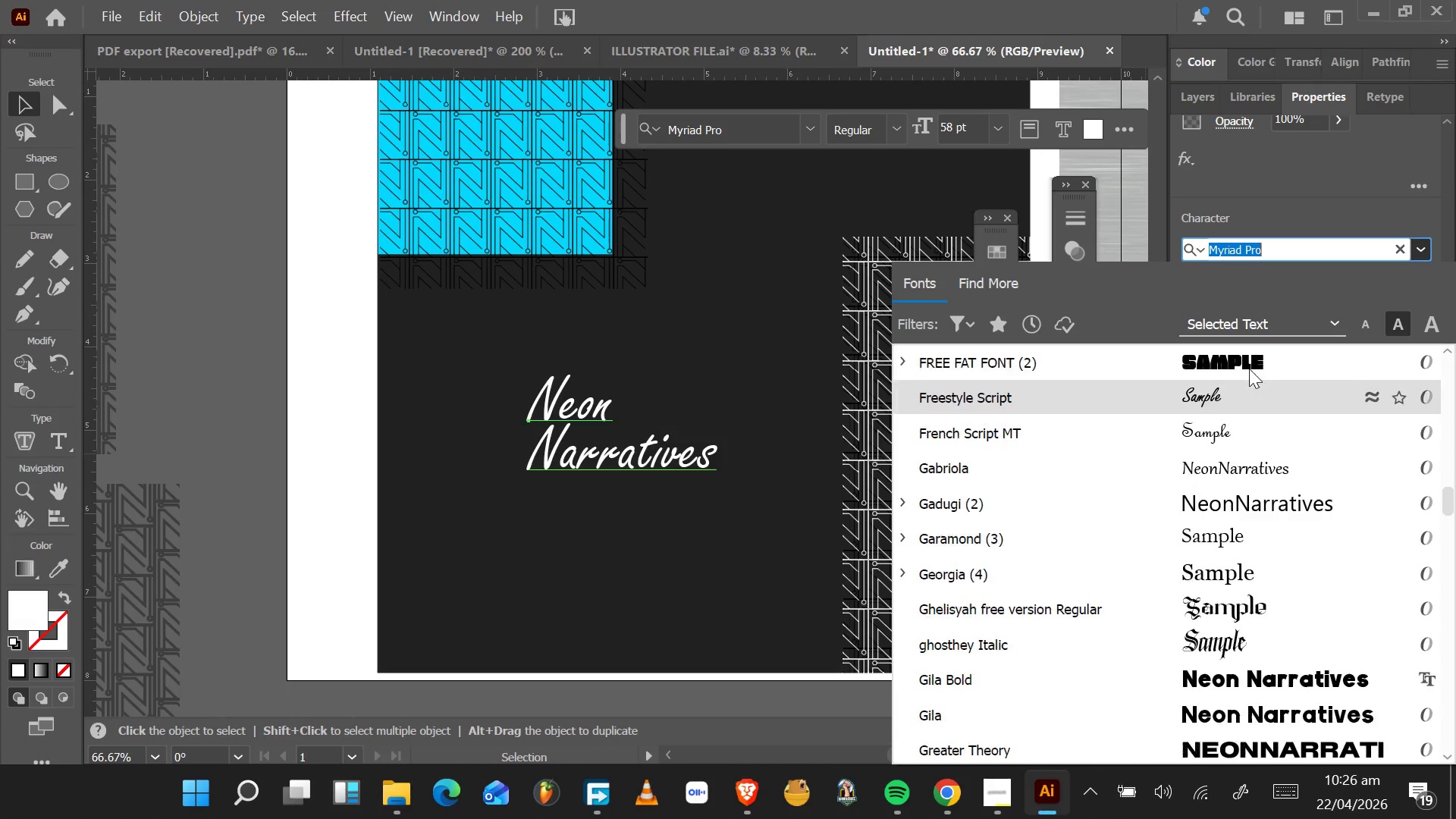 
key(ArrowUp)
 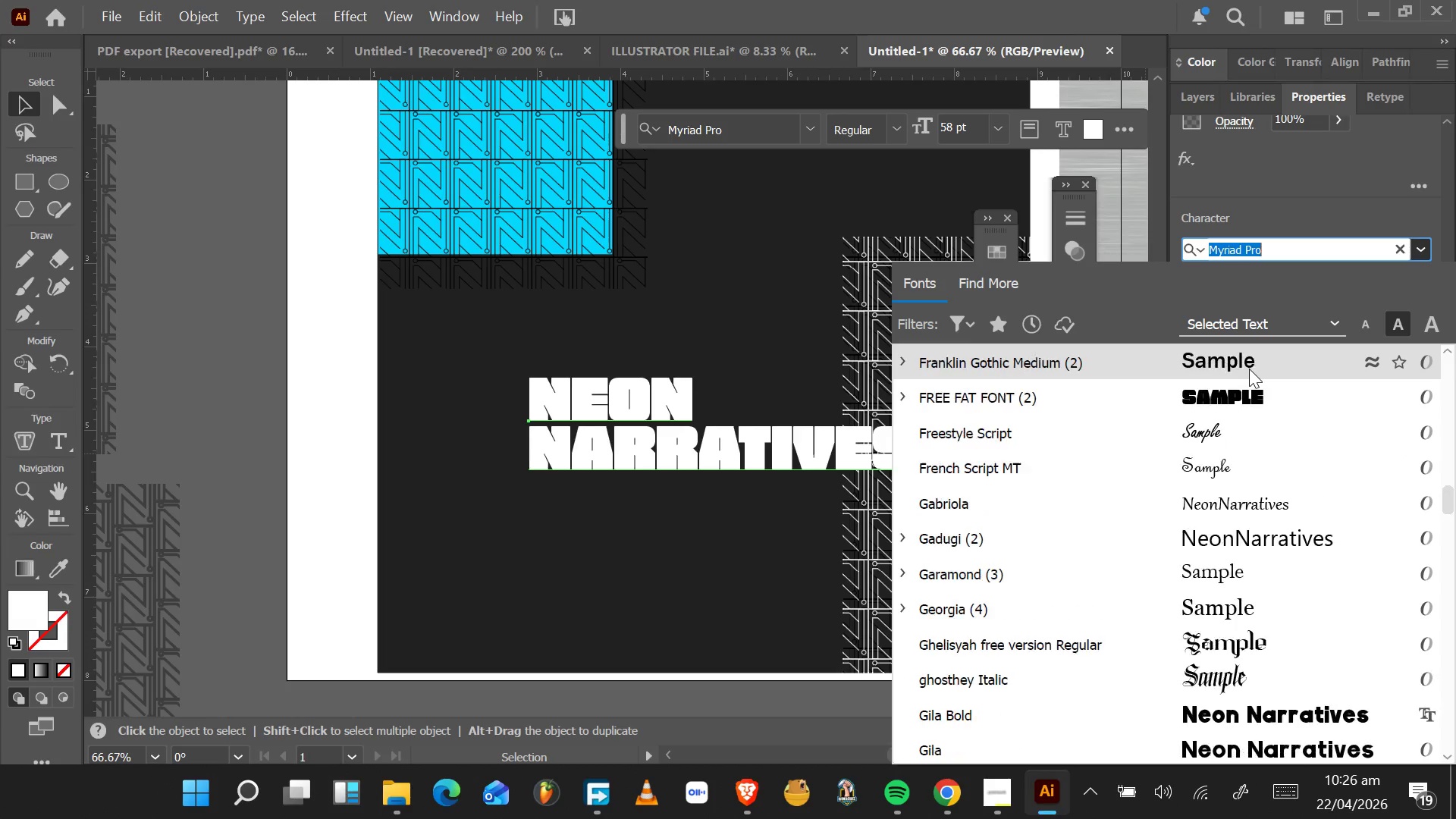 
key(ArrowUp)
 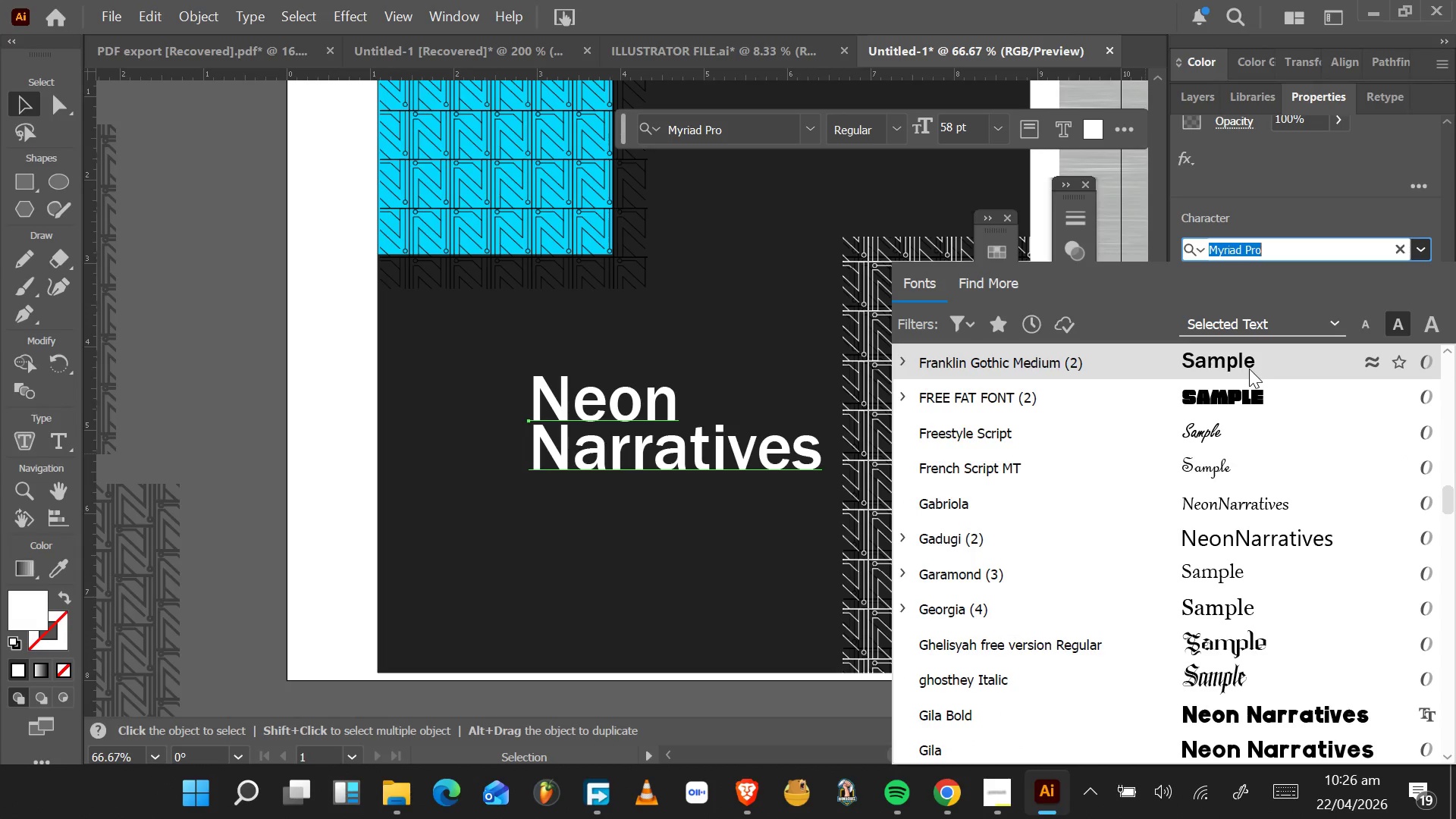 
key(ArrowUp)
 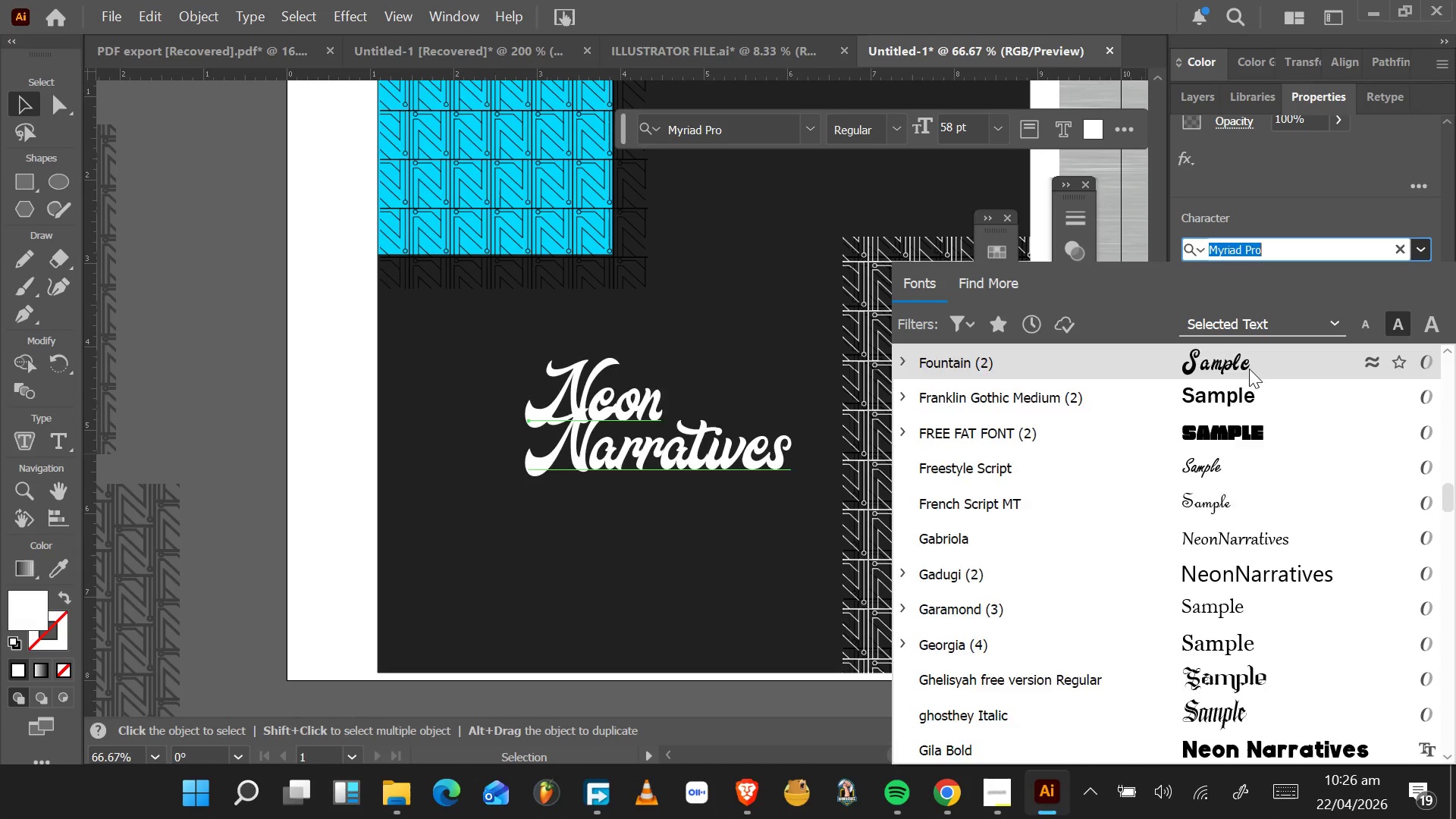 
key(ArrowUp)
 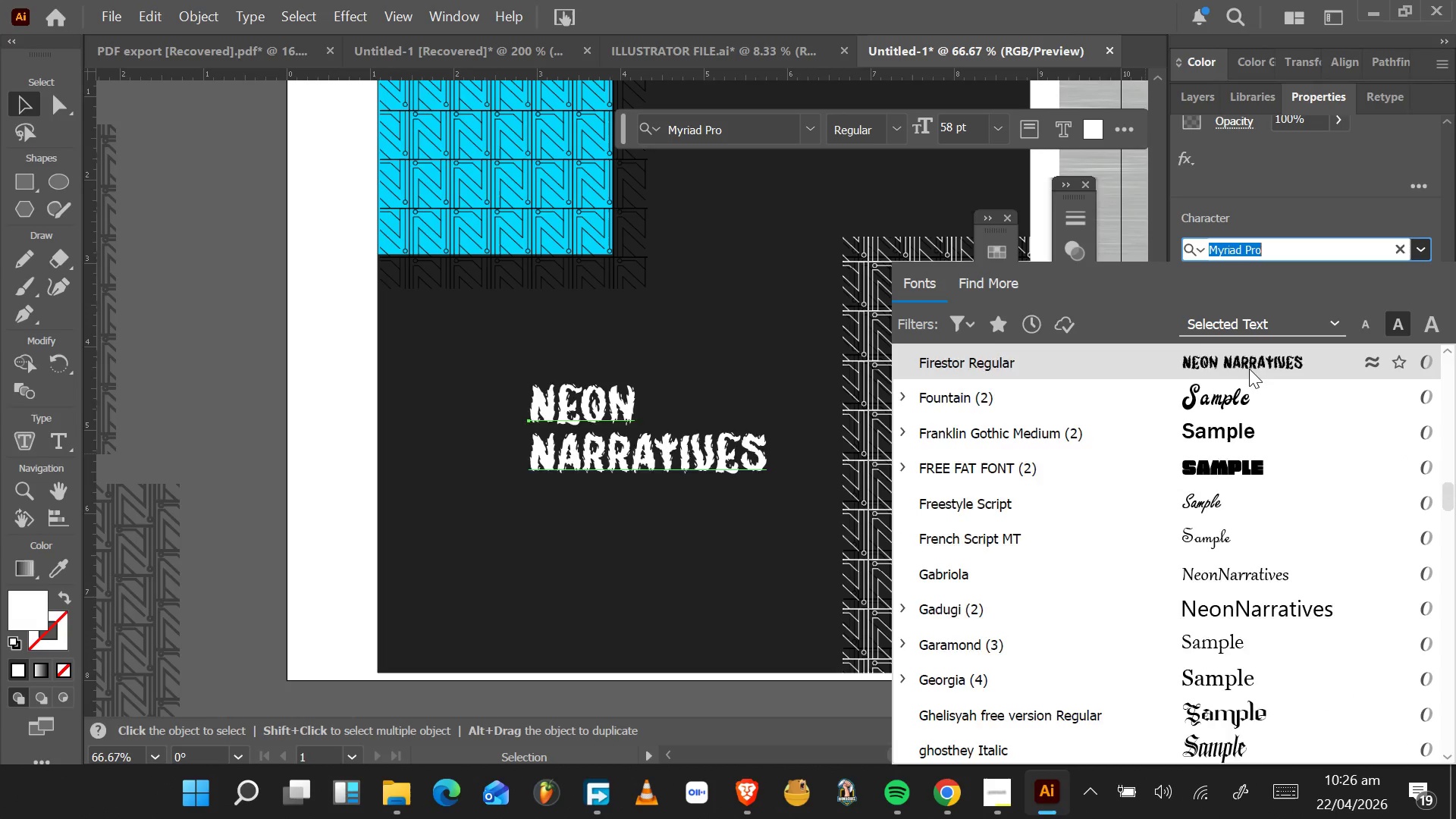 
key(ArrowUp)
 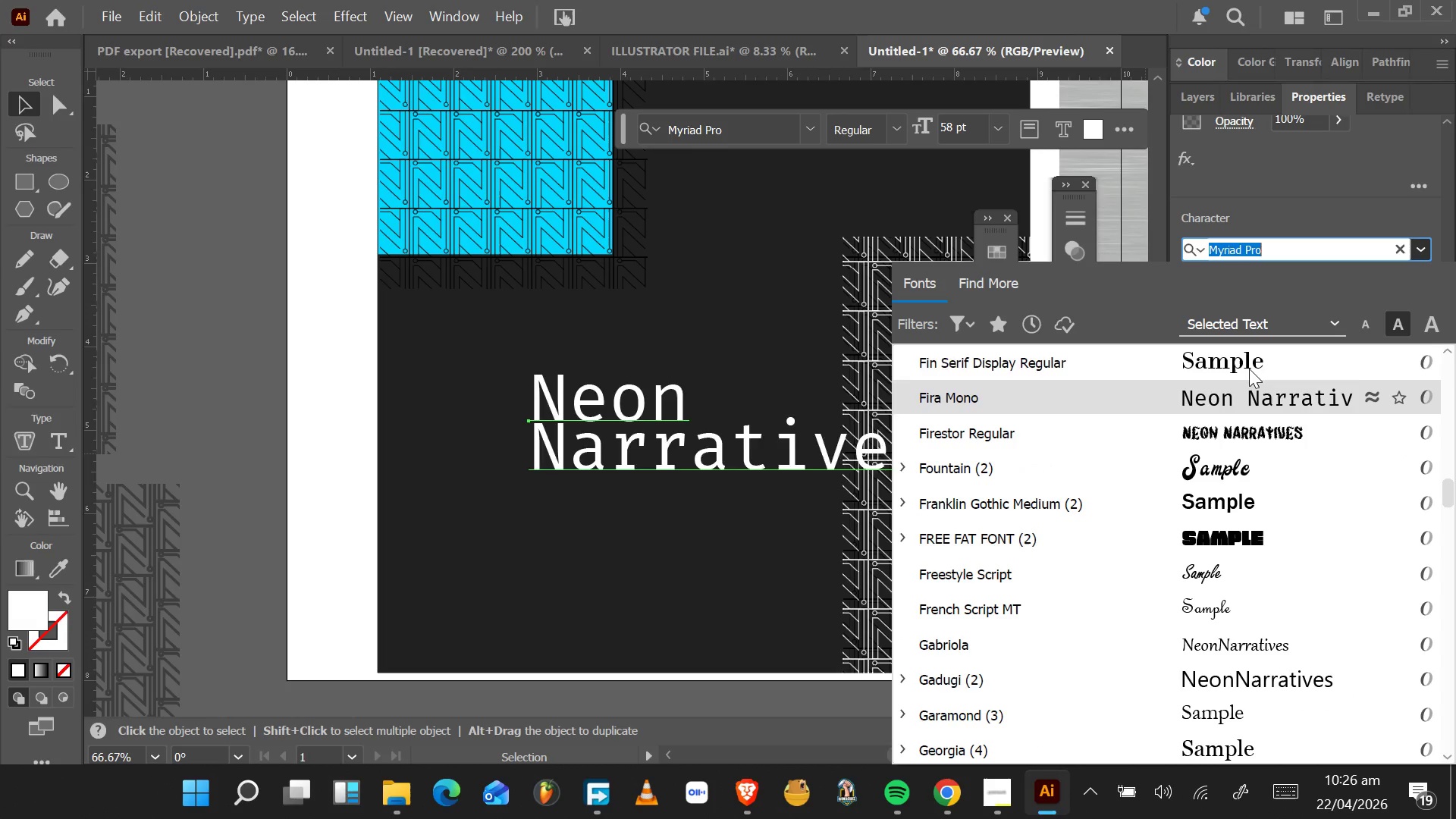 
key(ArrowUp)
 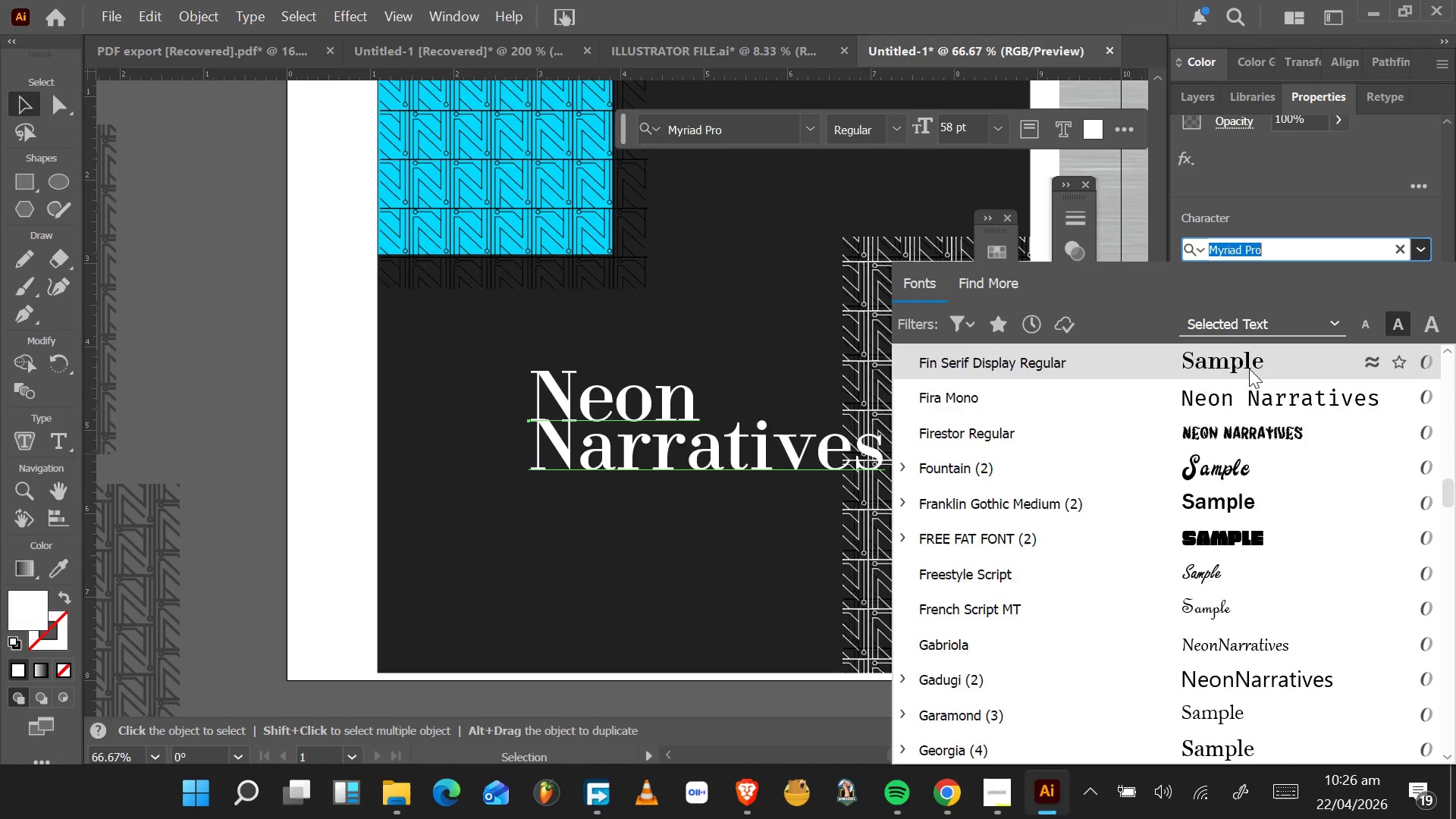 
key(ArrowUp)
 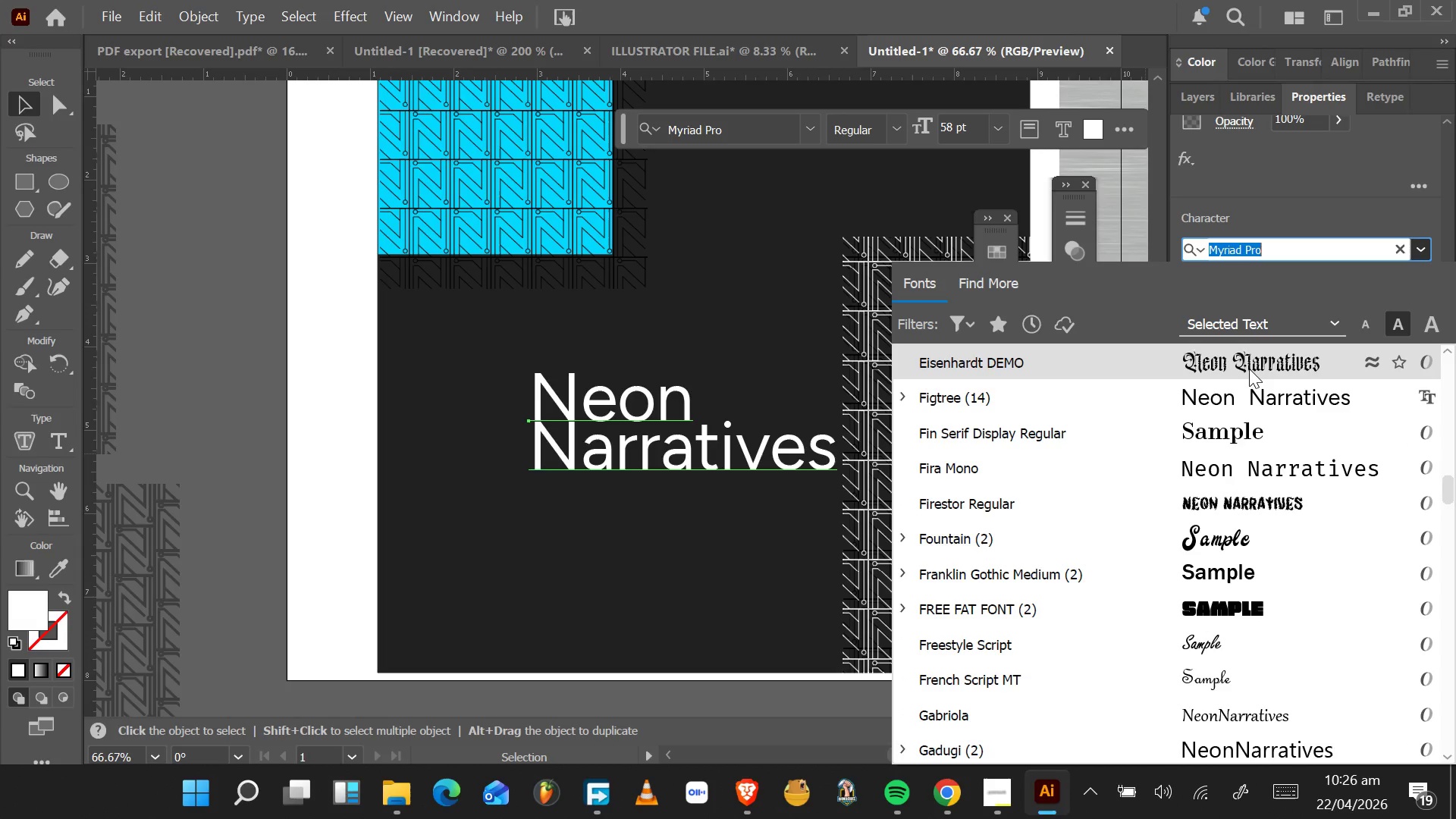 
key(ArrowUp)
 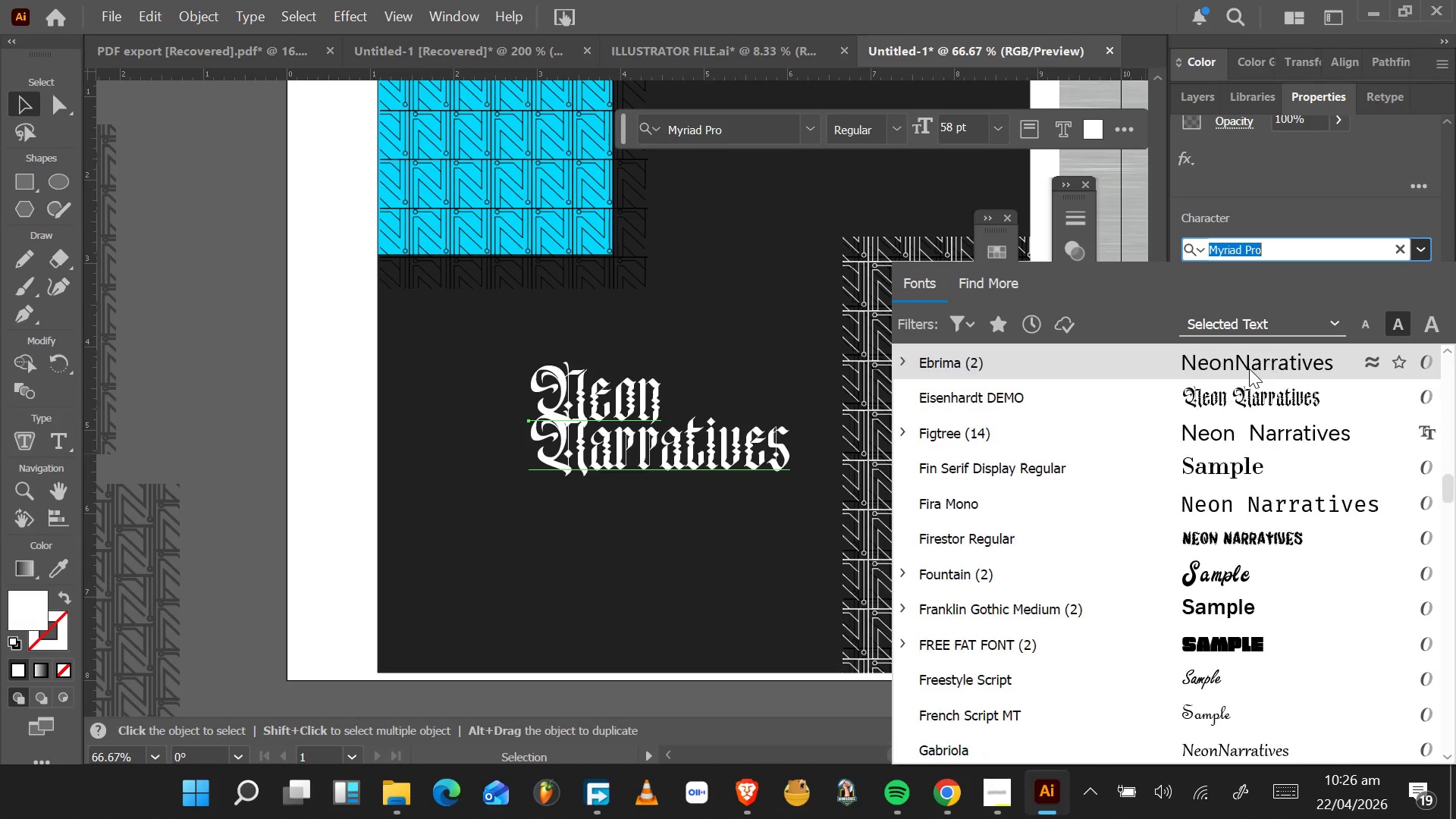 
key(ArrowUp)
 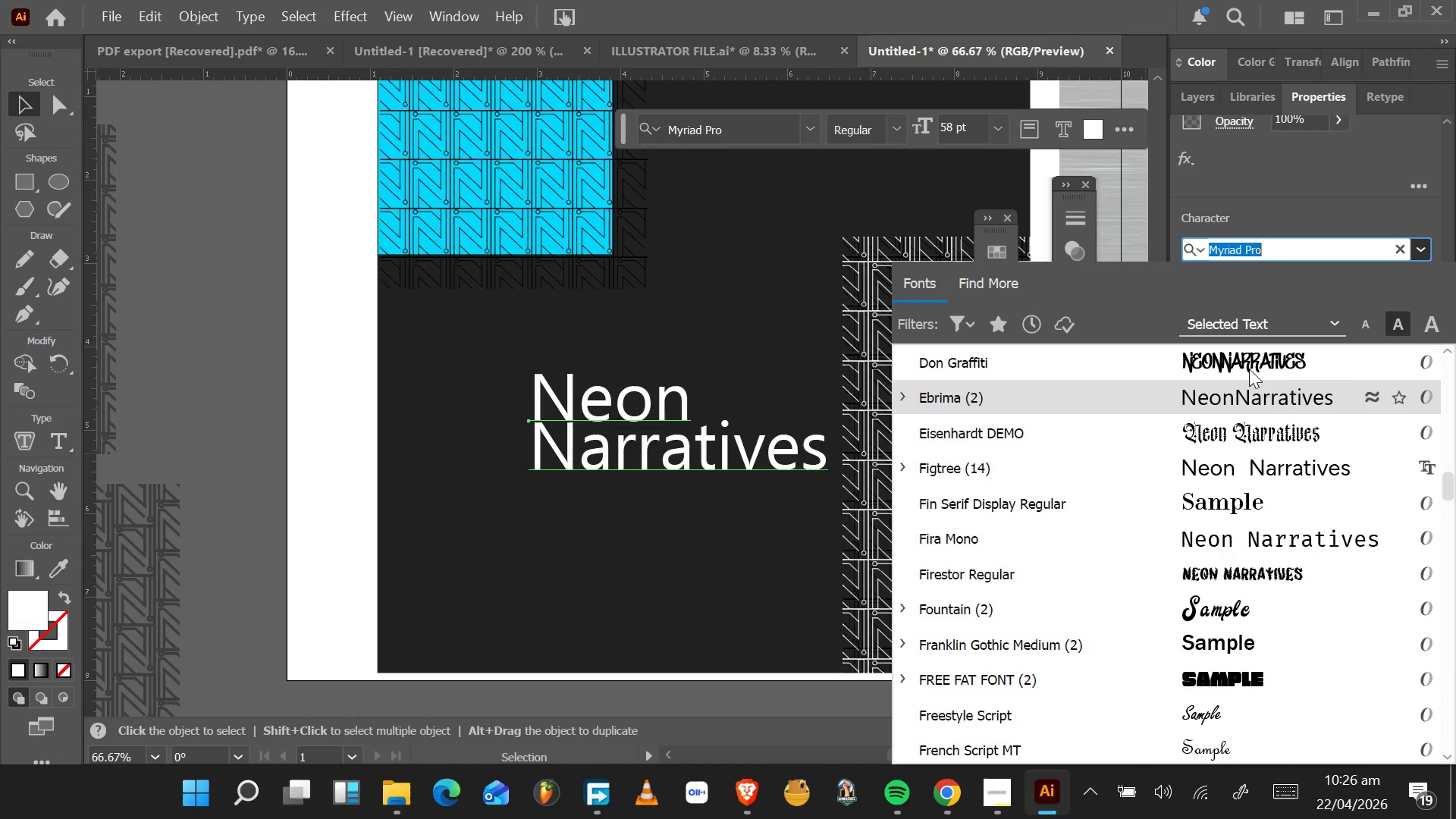 
key(ArrowUp)
 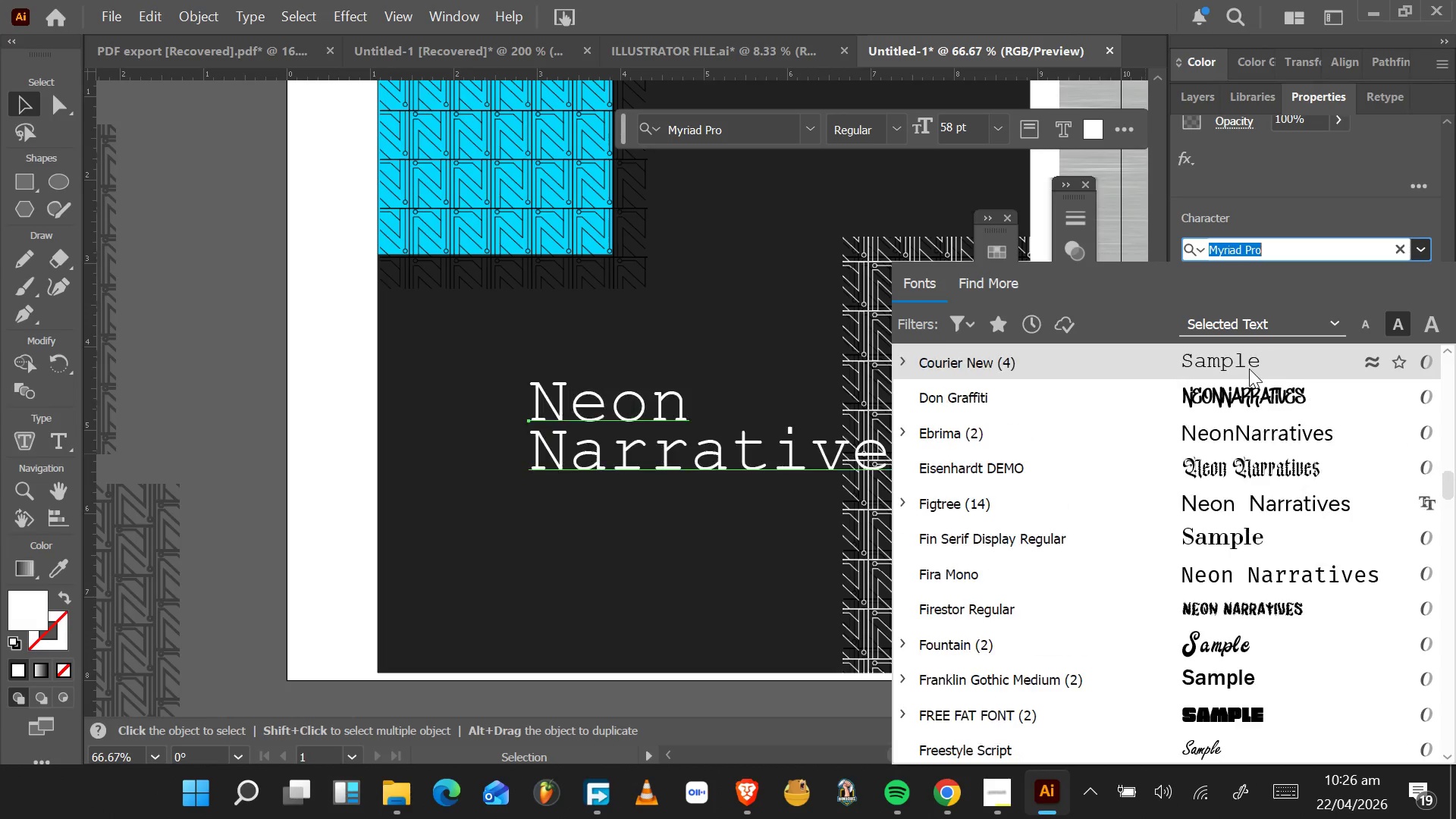 
key(ArrowUp)
 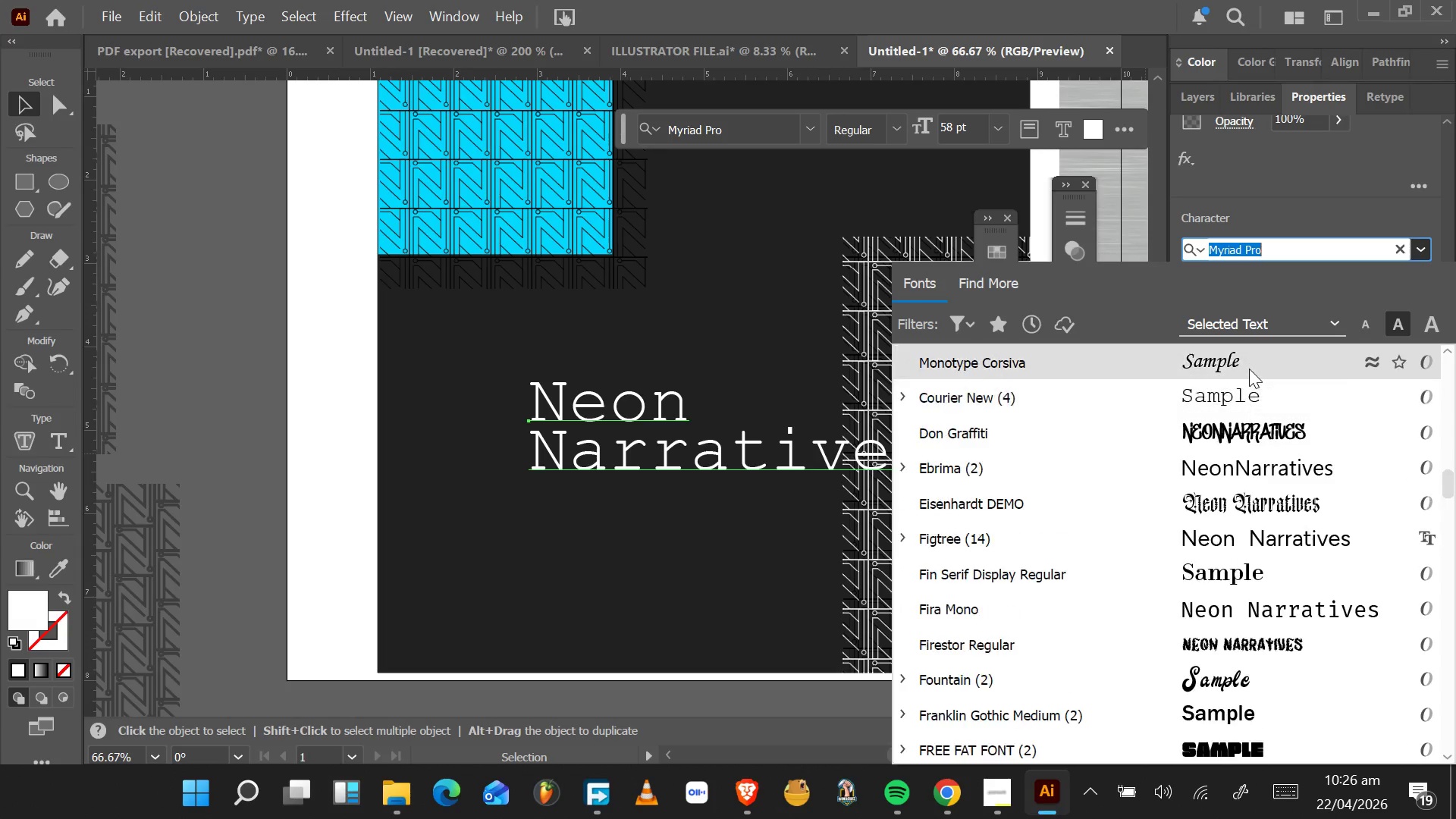 
key(ArrowUp)
 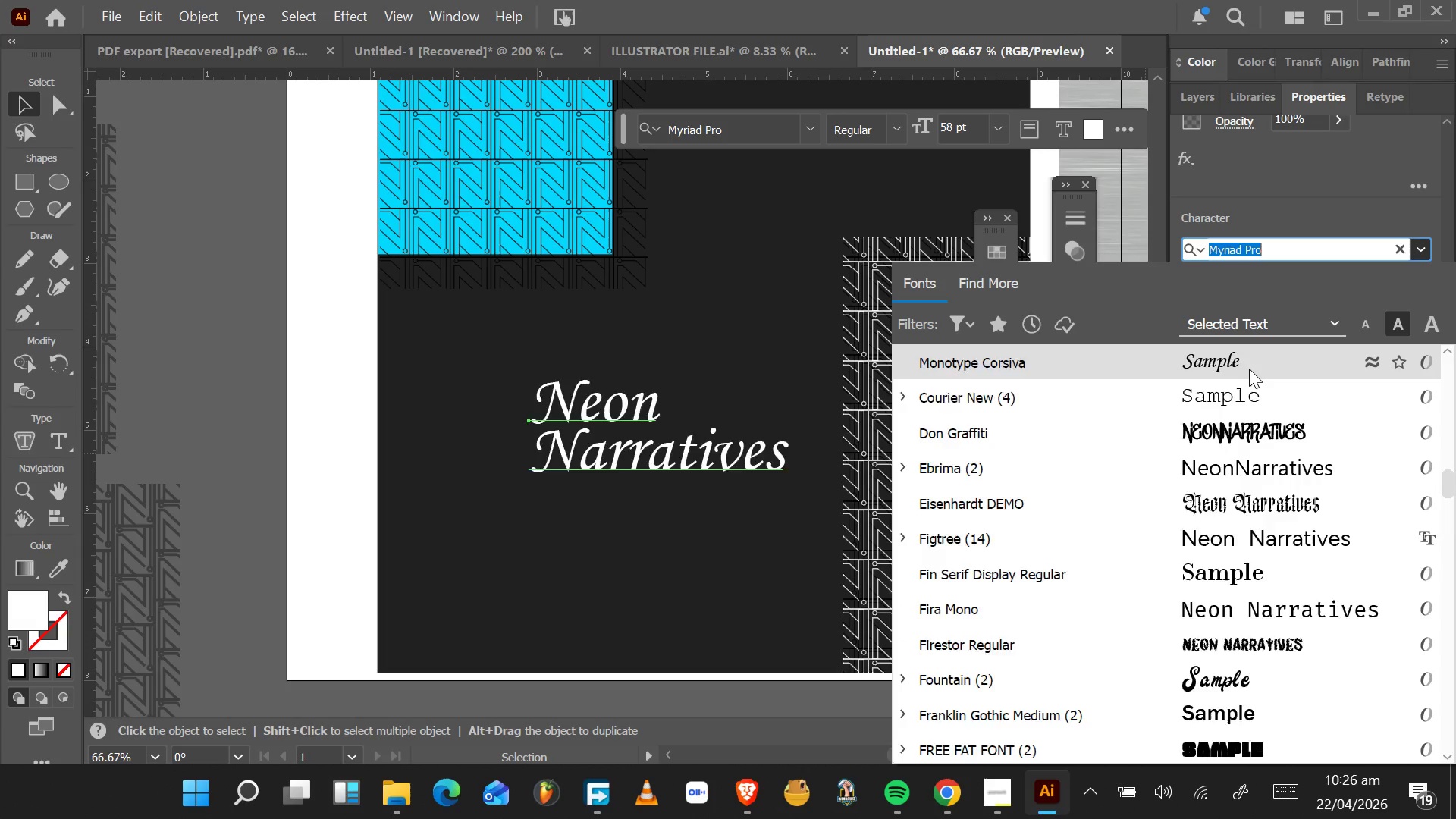 
key(ArrowUp)
 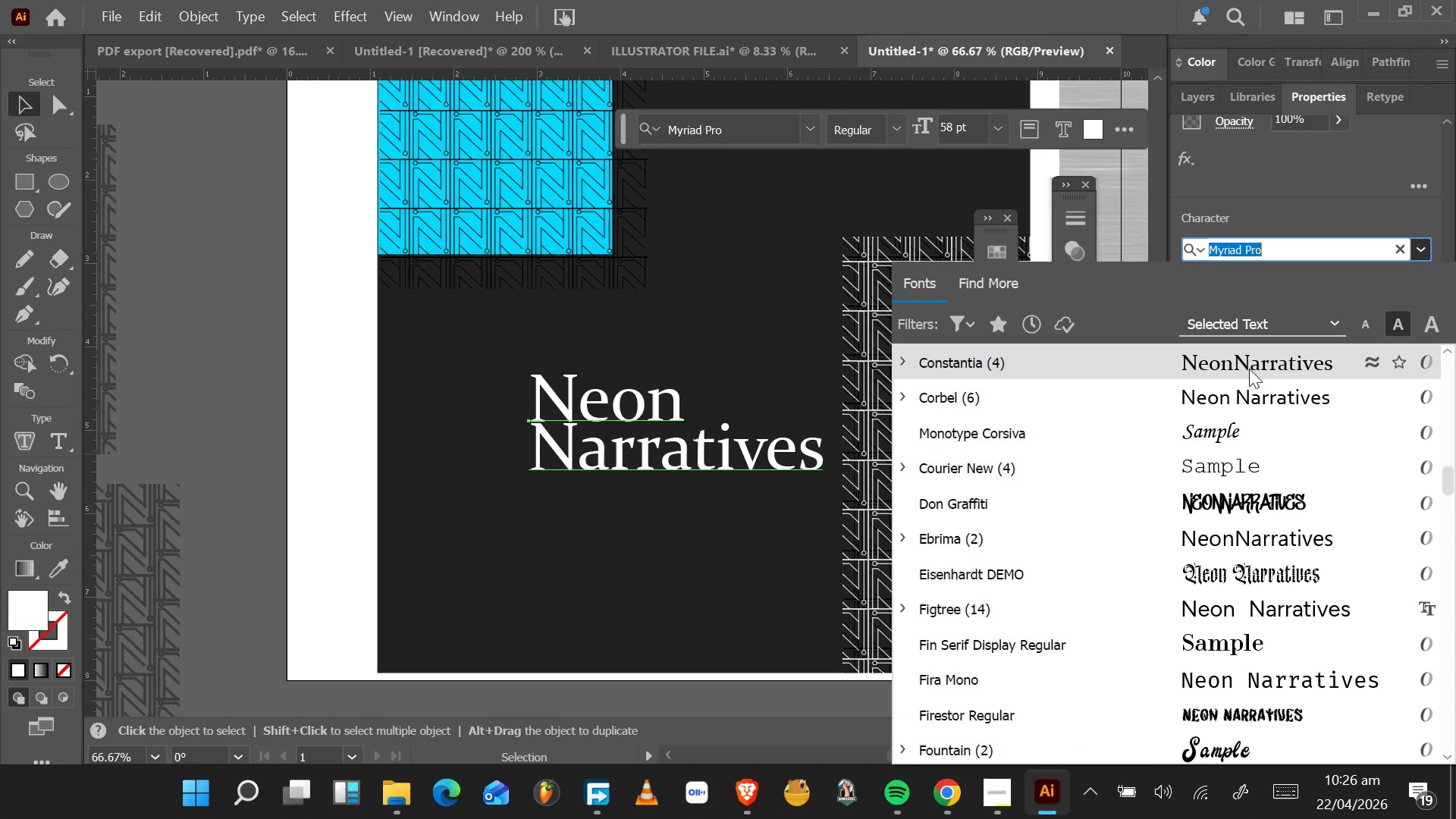 
key(ArrowUp)
 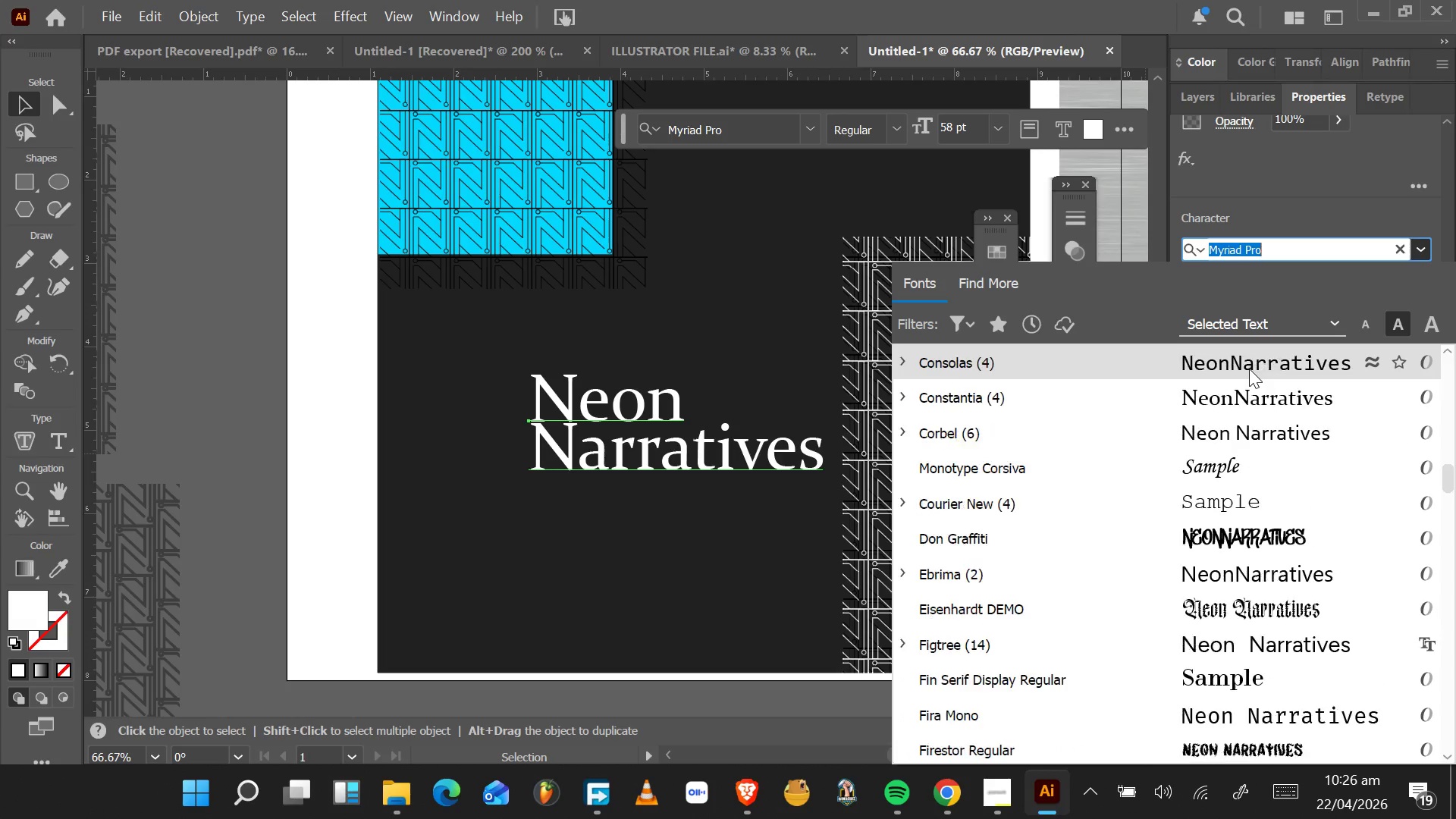 
key(ArrowUp)
 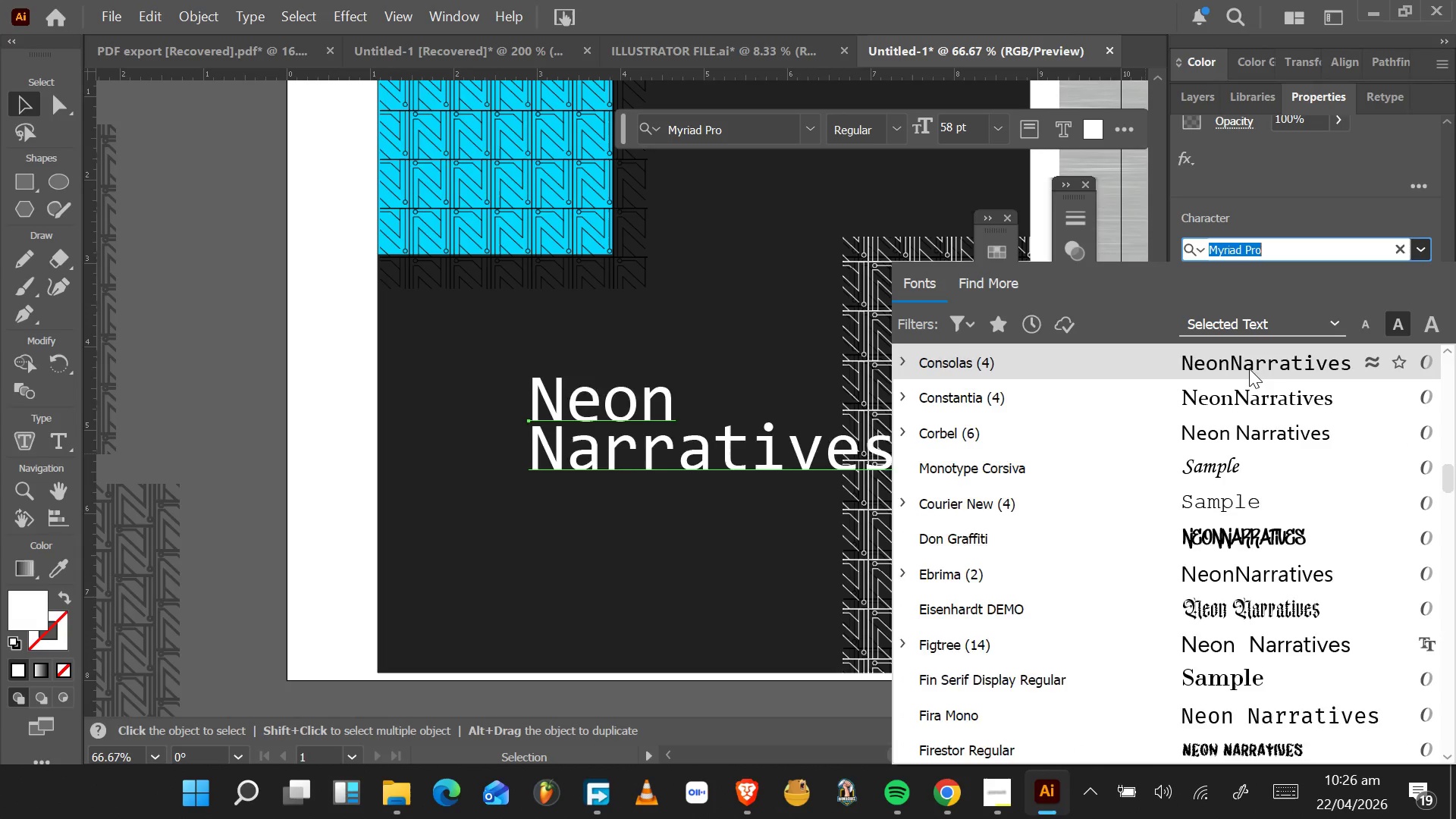 
key(ArrowUp)
 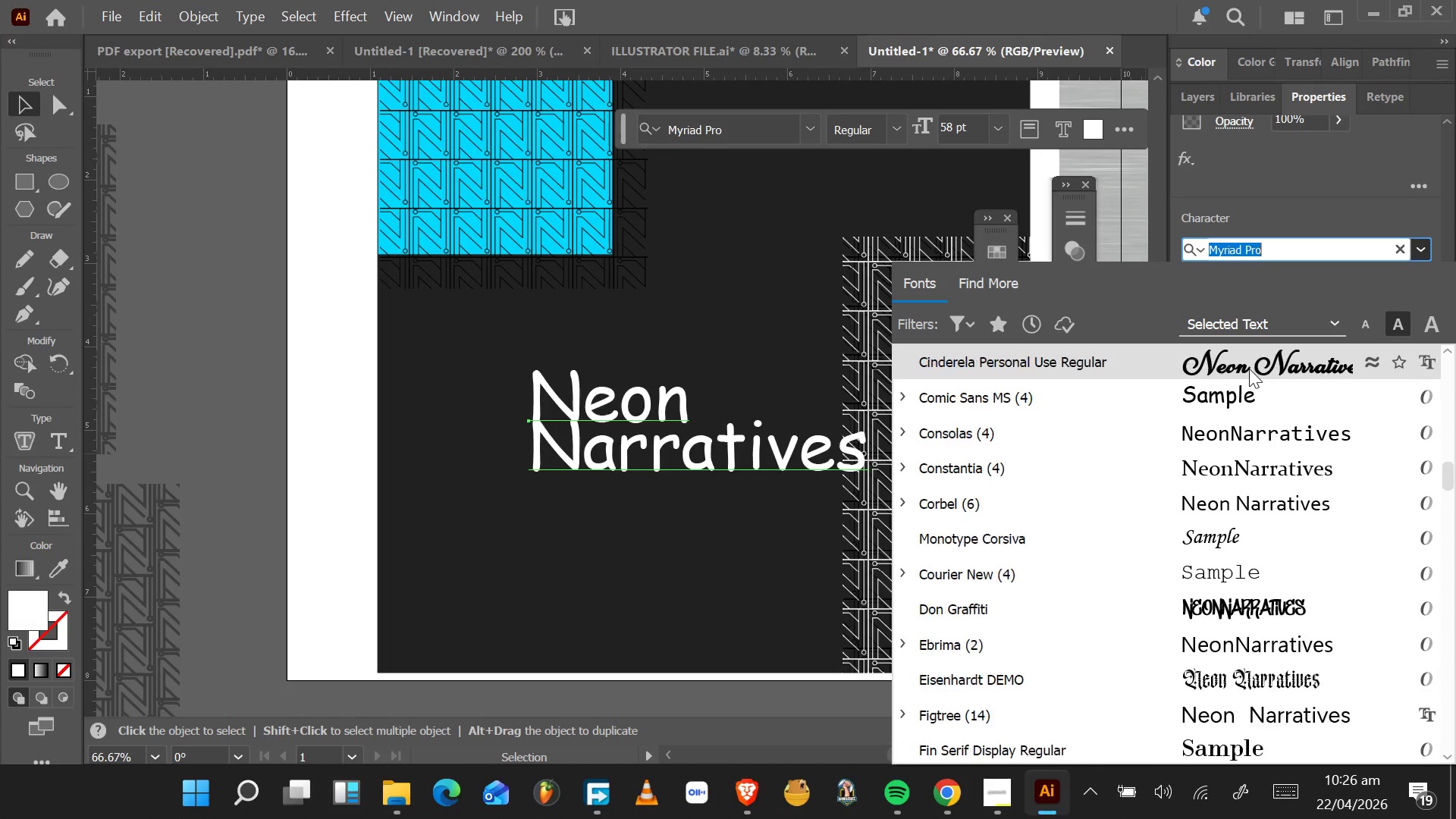 
key(ArrowUp)
 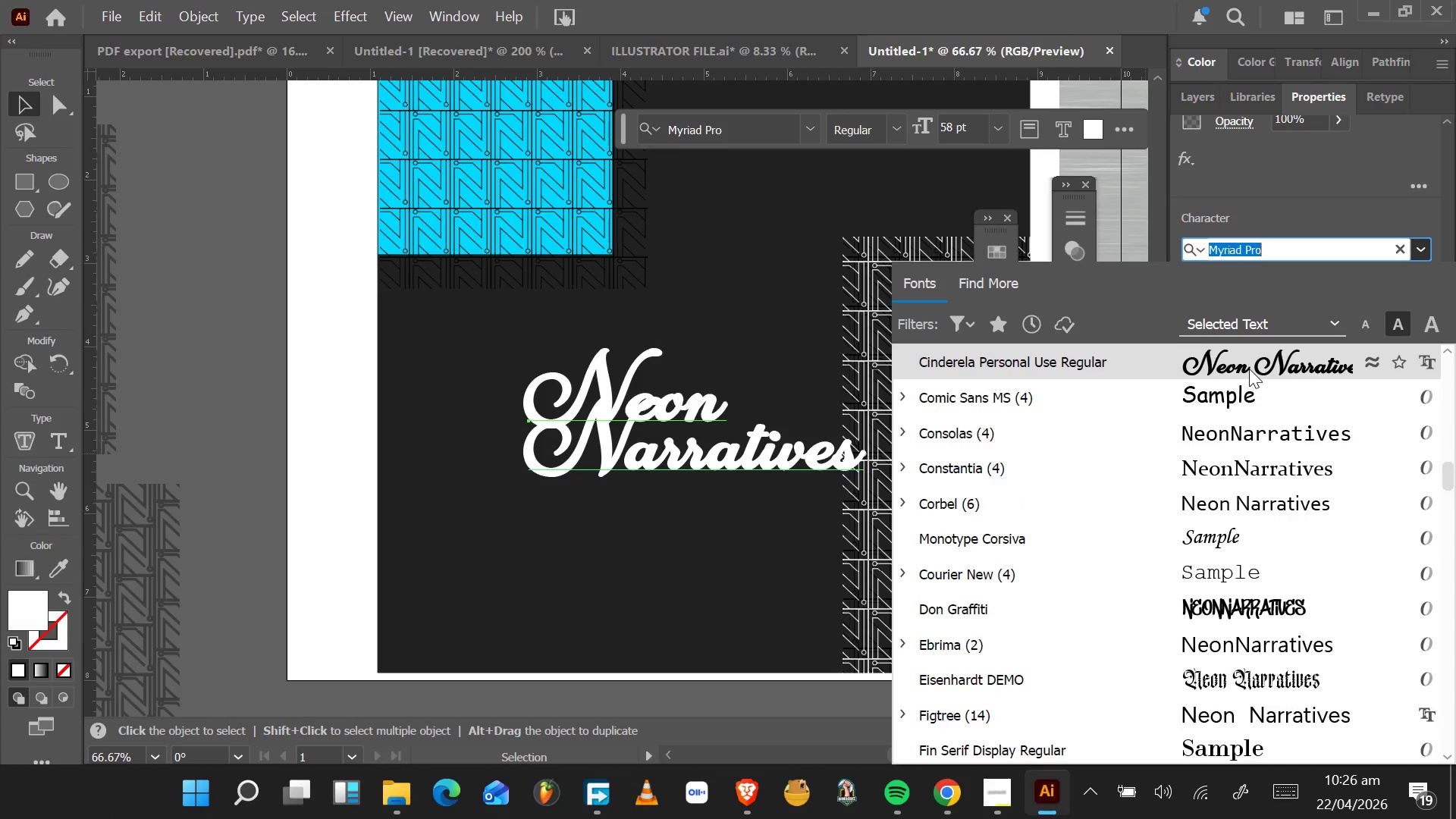 
key(ArrowUp)
 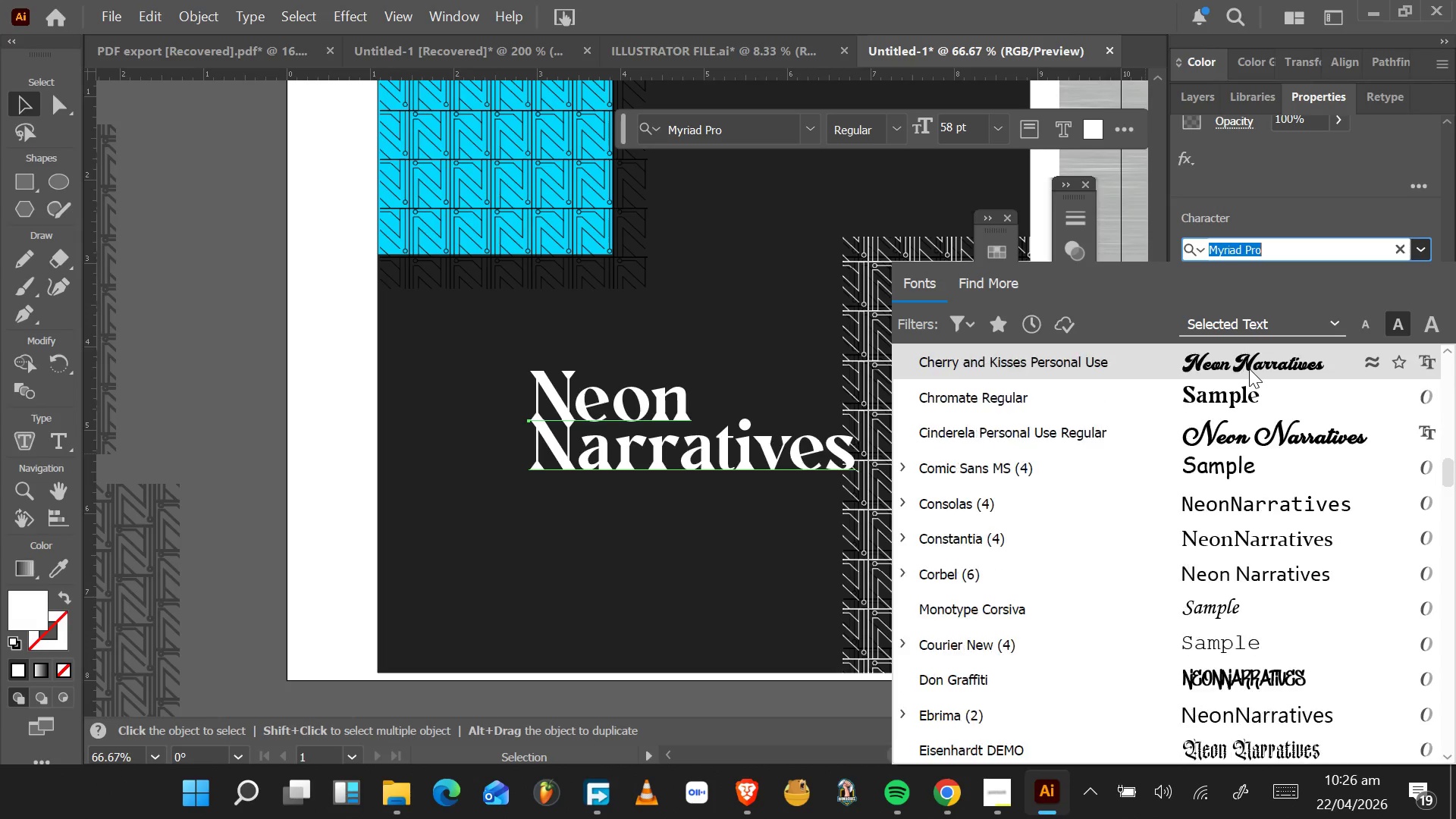 
key(ArrowUp)
 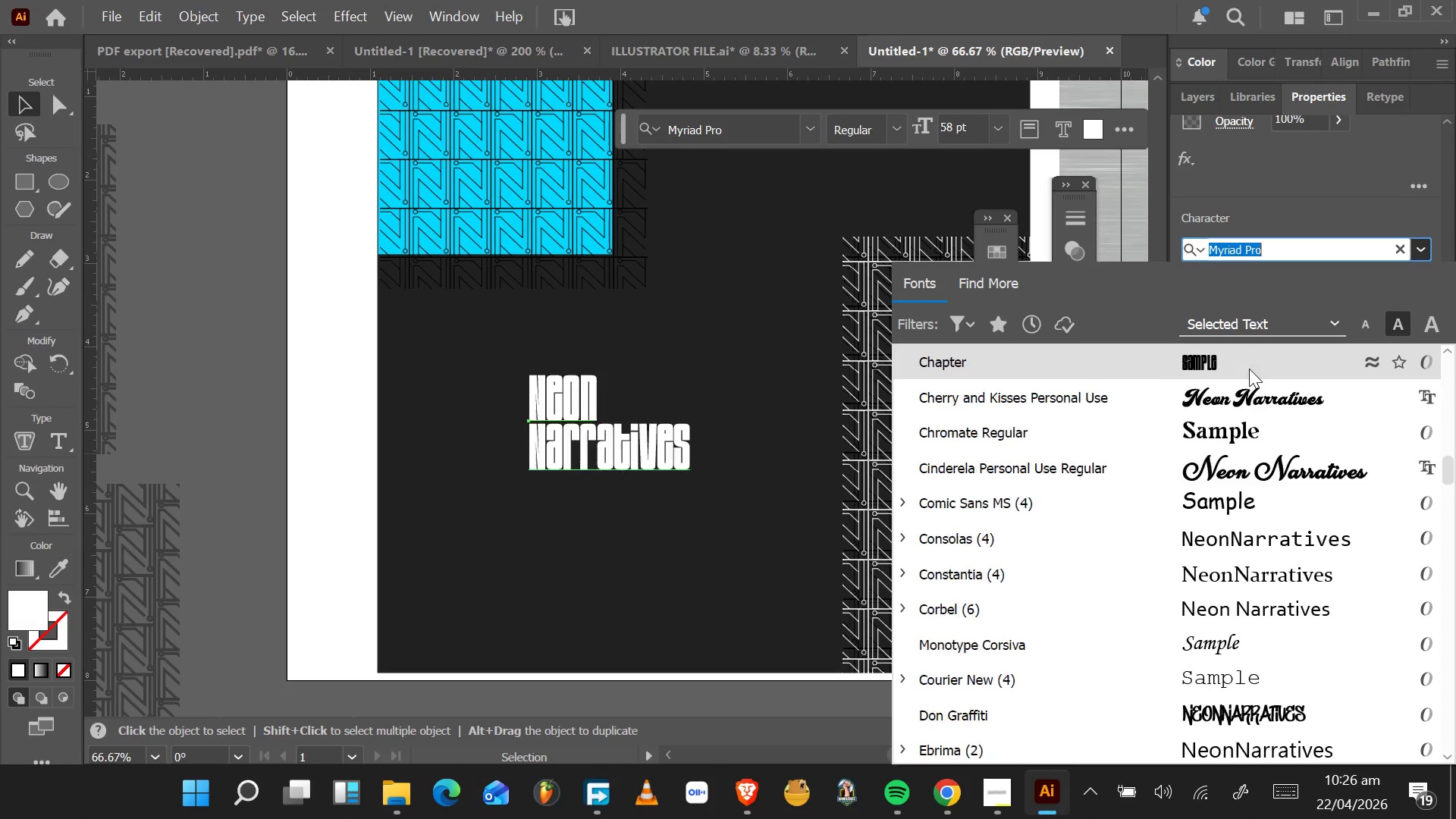 
key(ArrowUp)
 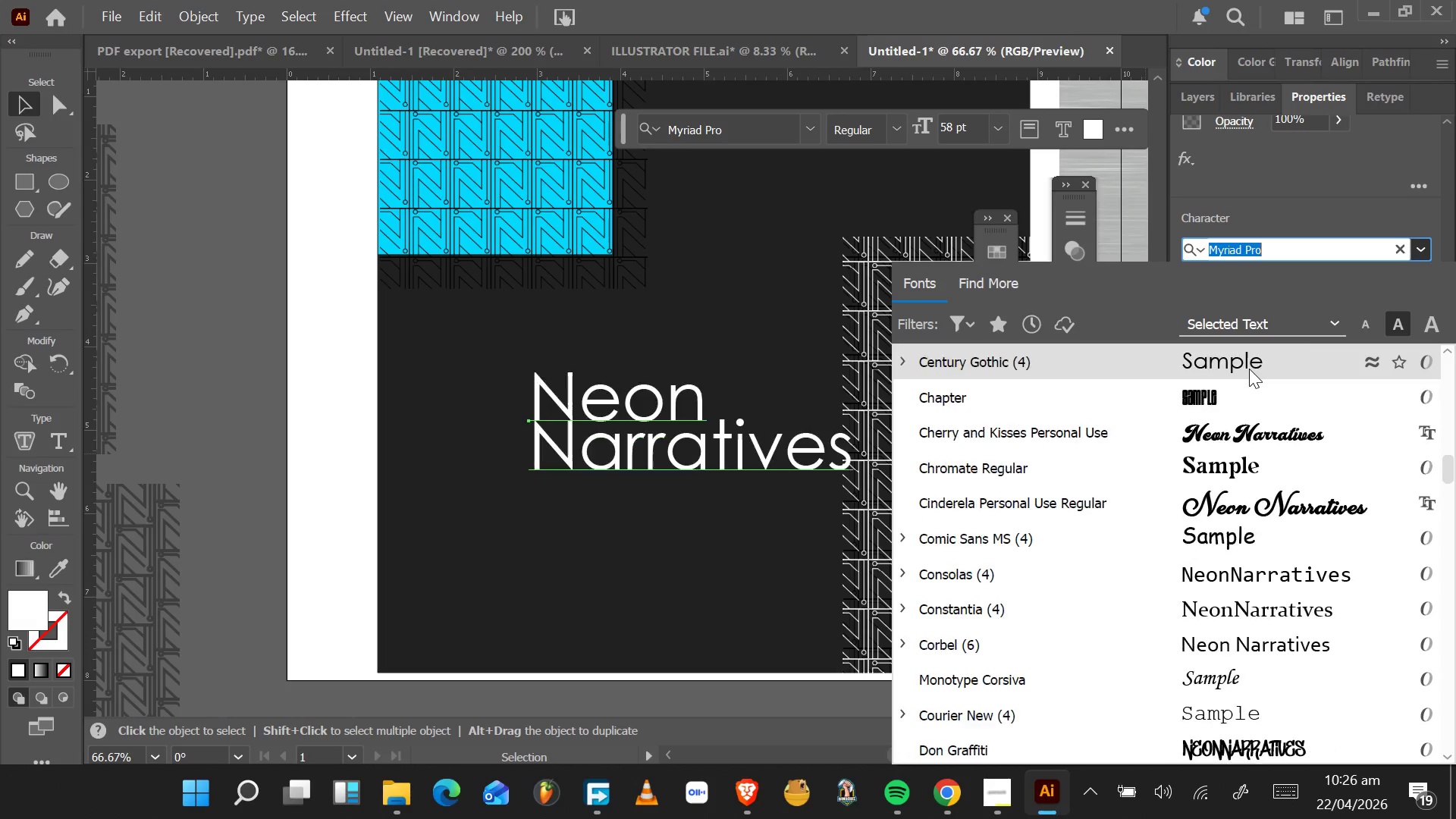 
key(ArrowUp)
 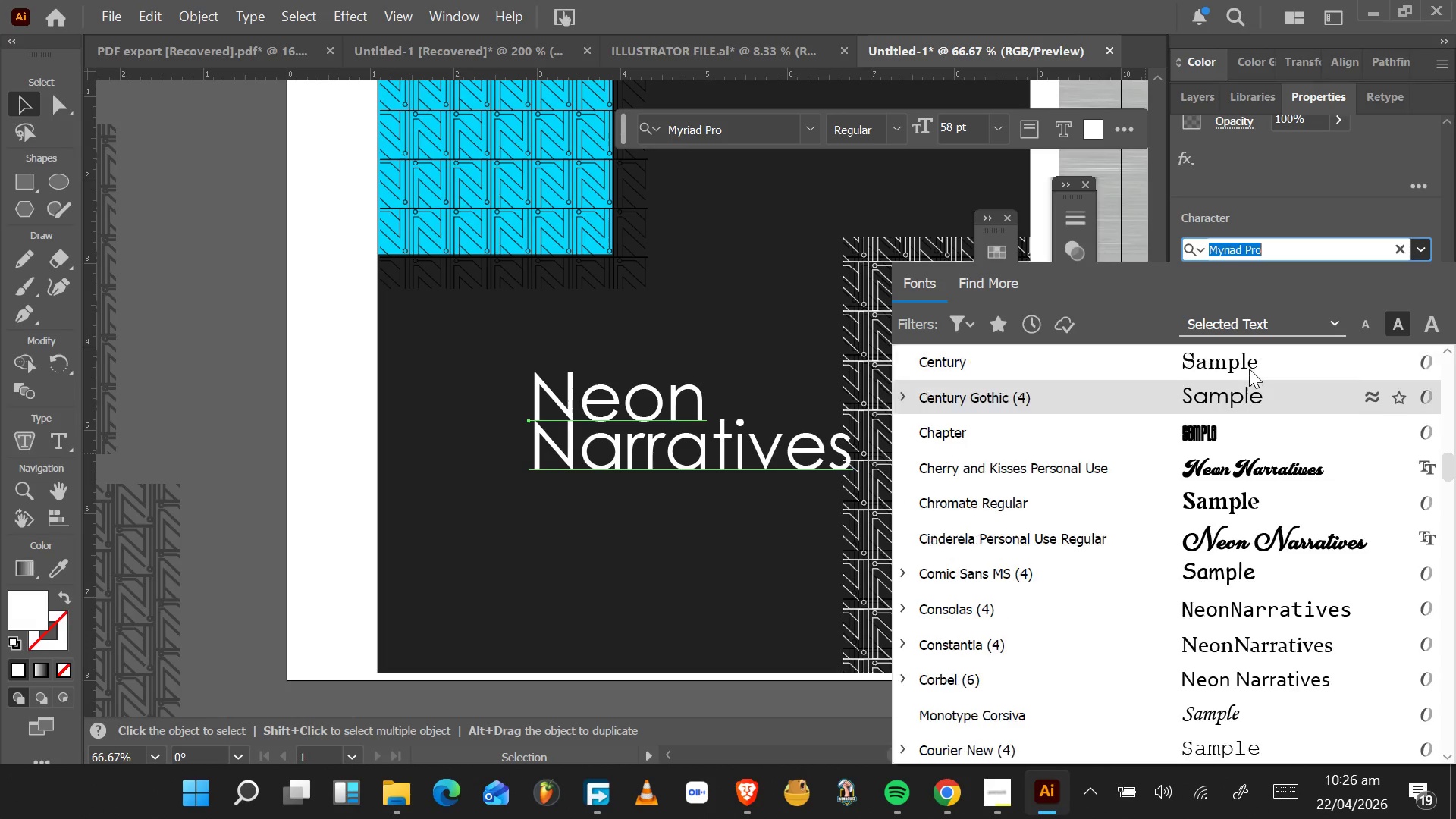 
key(ArrowUp)
 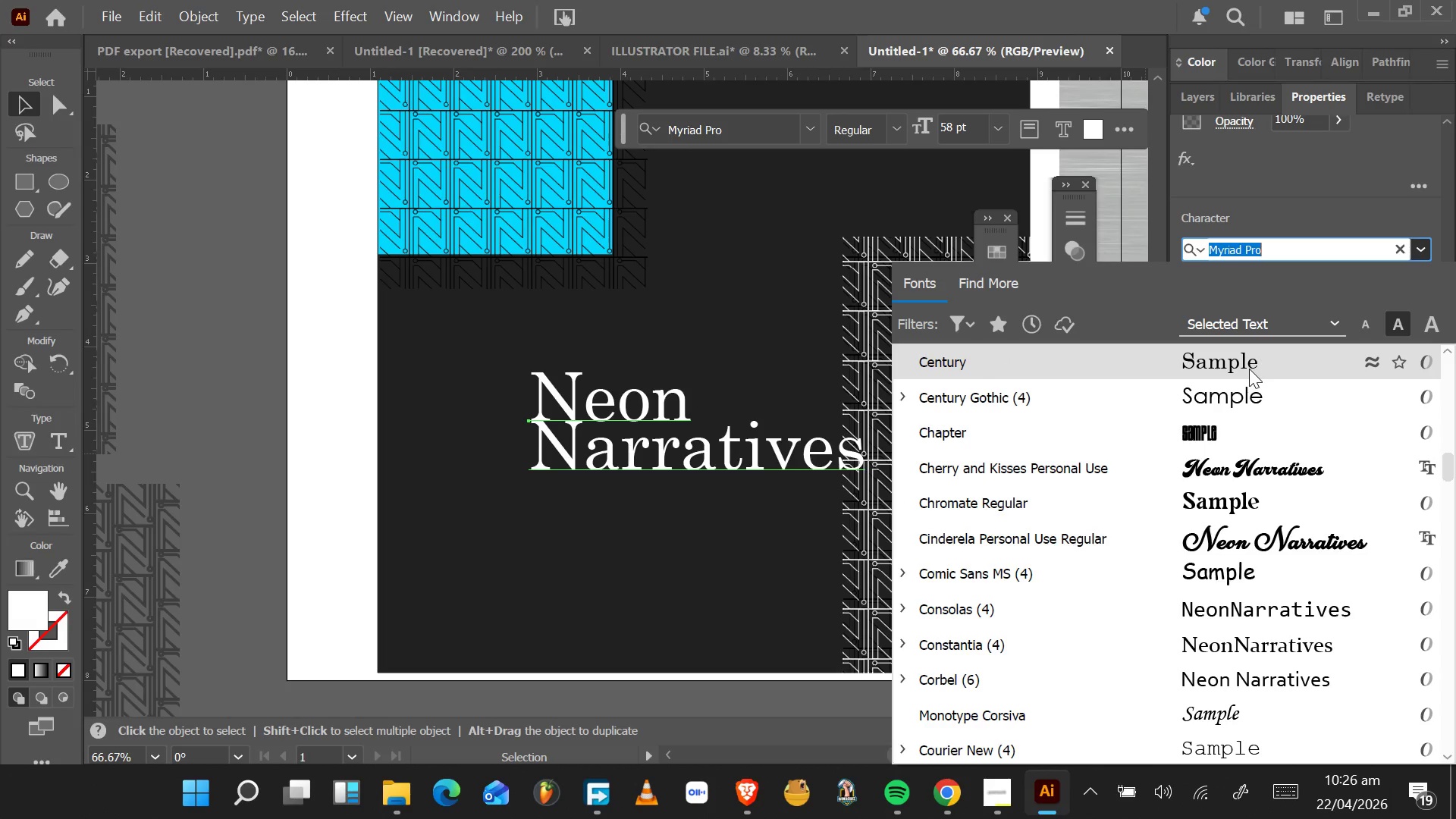 
key(ArrowUp)
 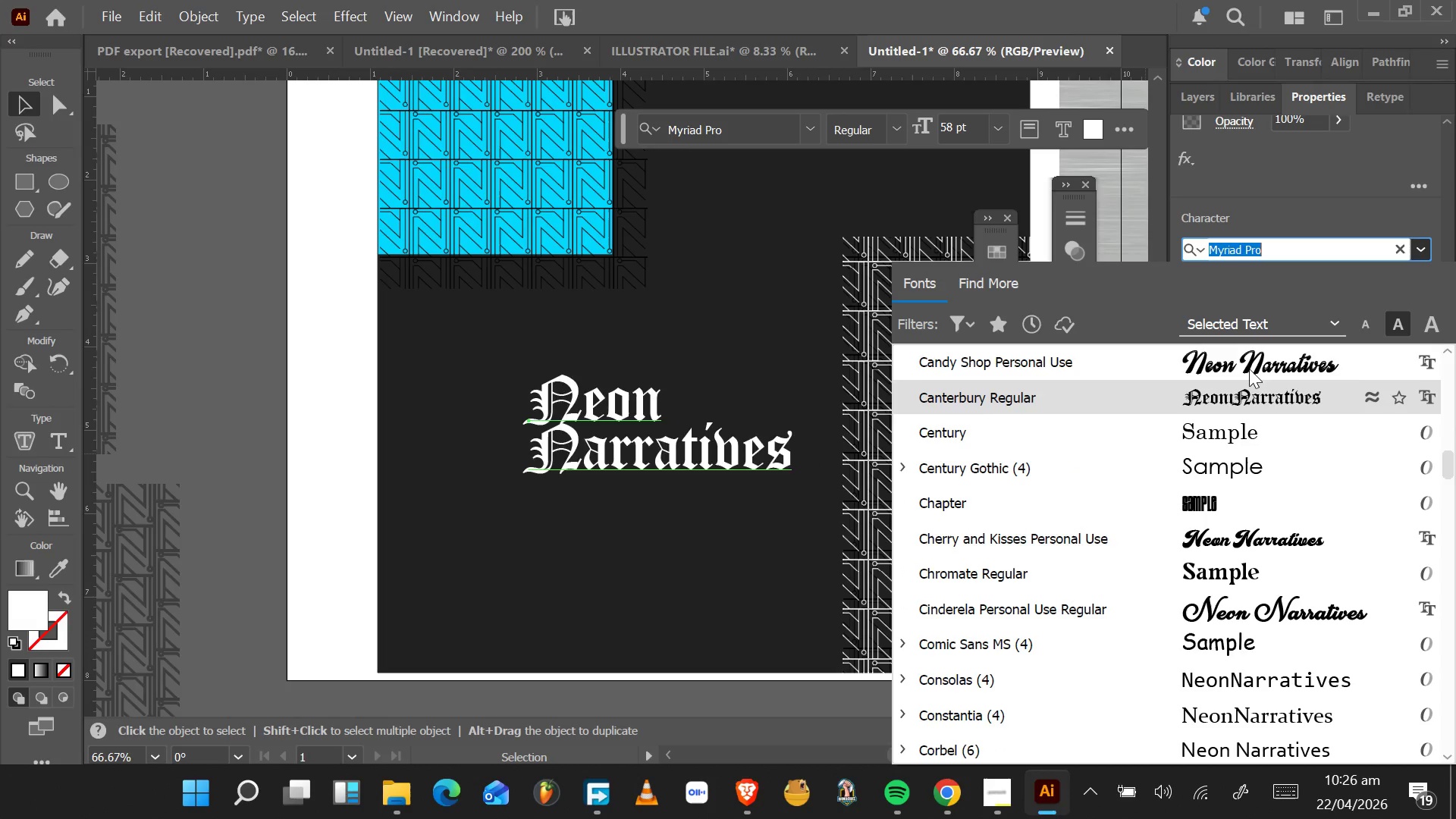 
key(ArrowUp)
 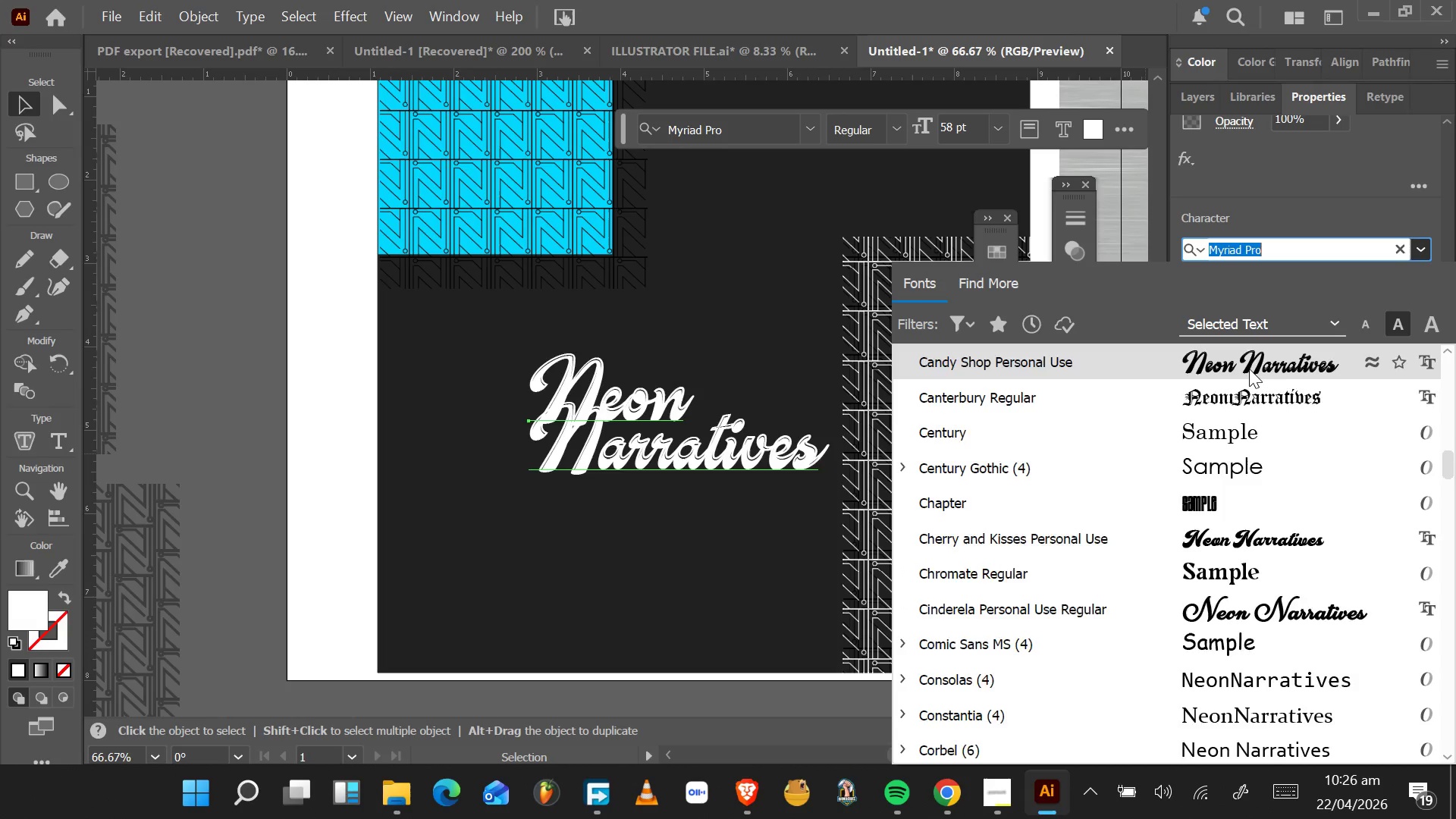 
key(ArrowUp)
 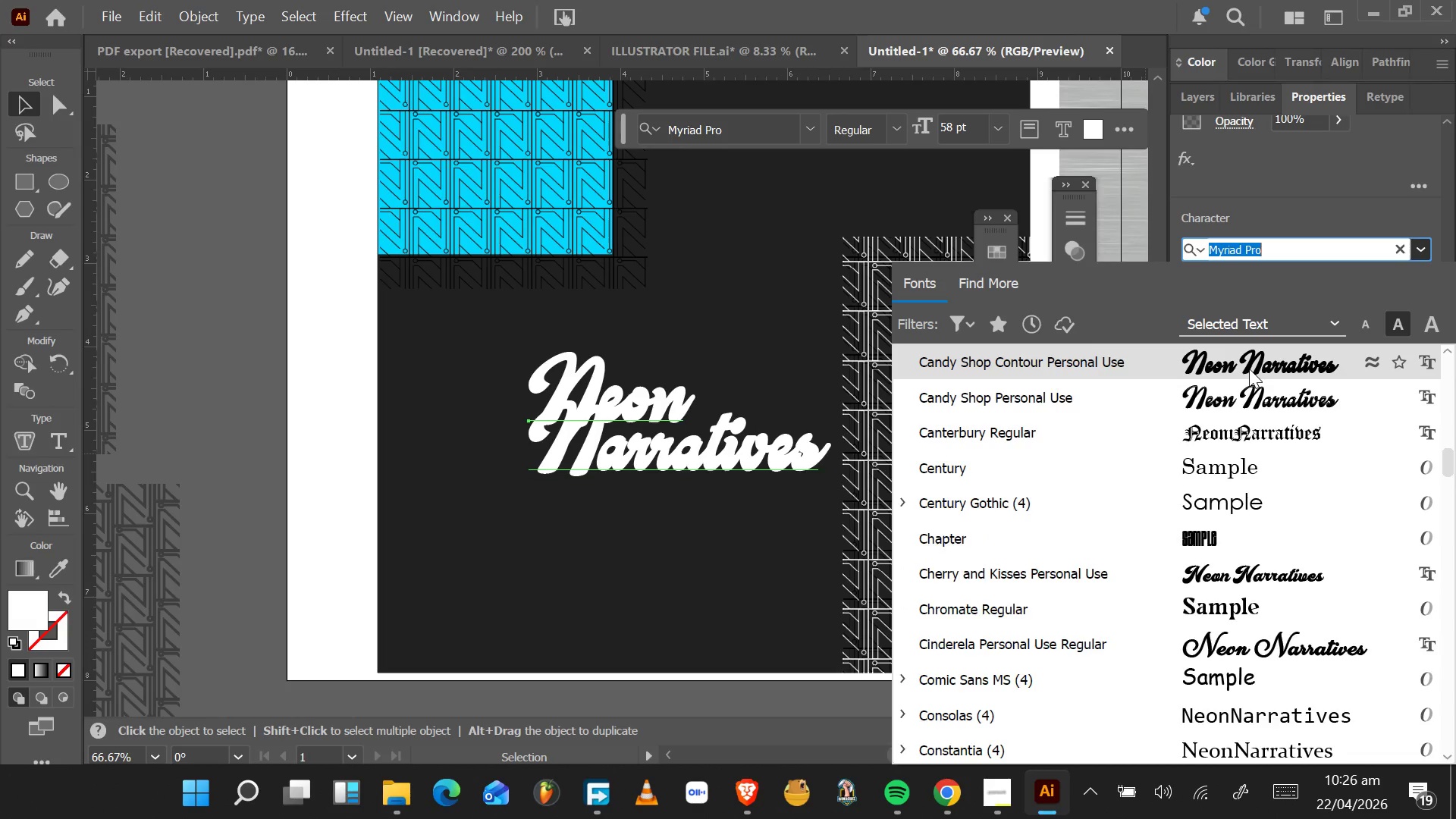 
key(ArrowUp)
 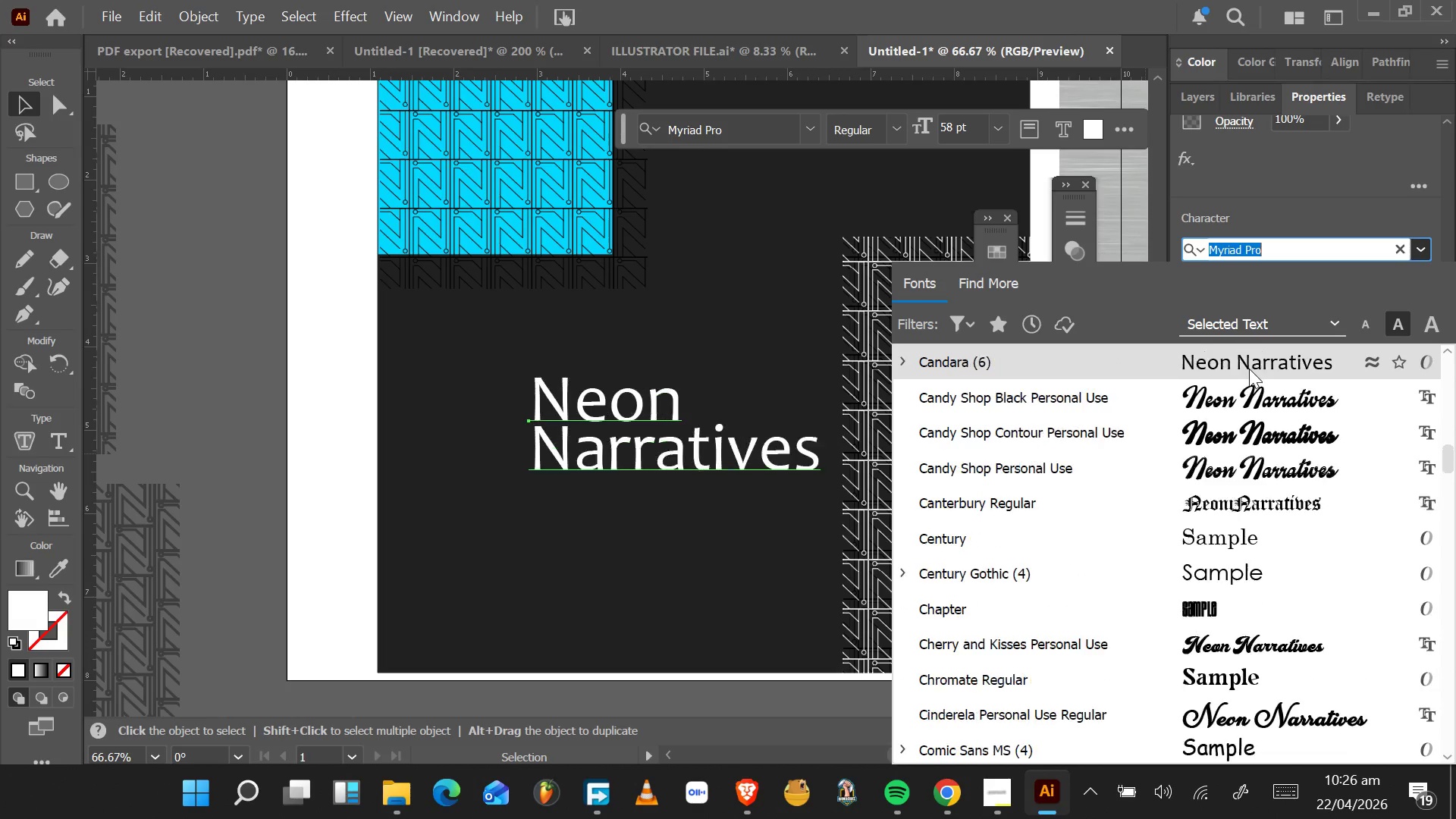 
key(ArrowUp)
 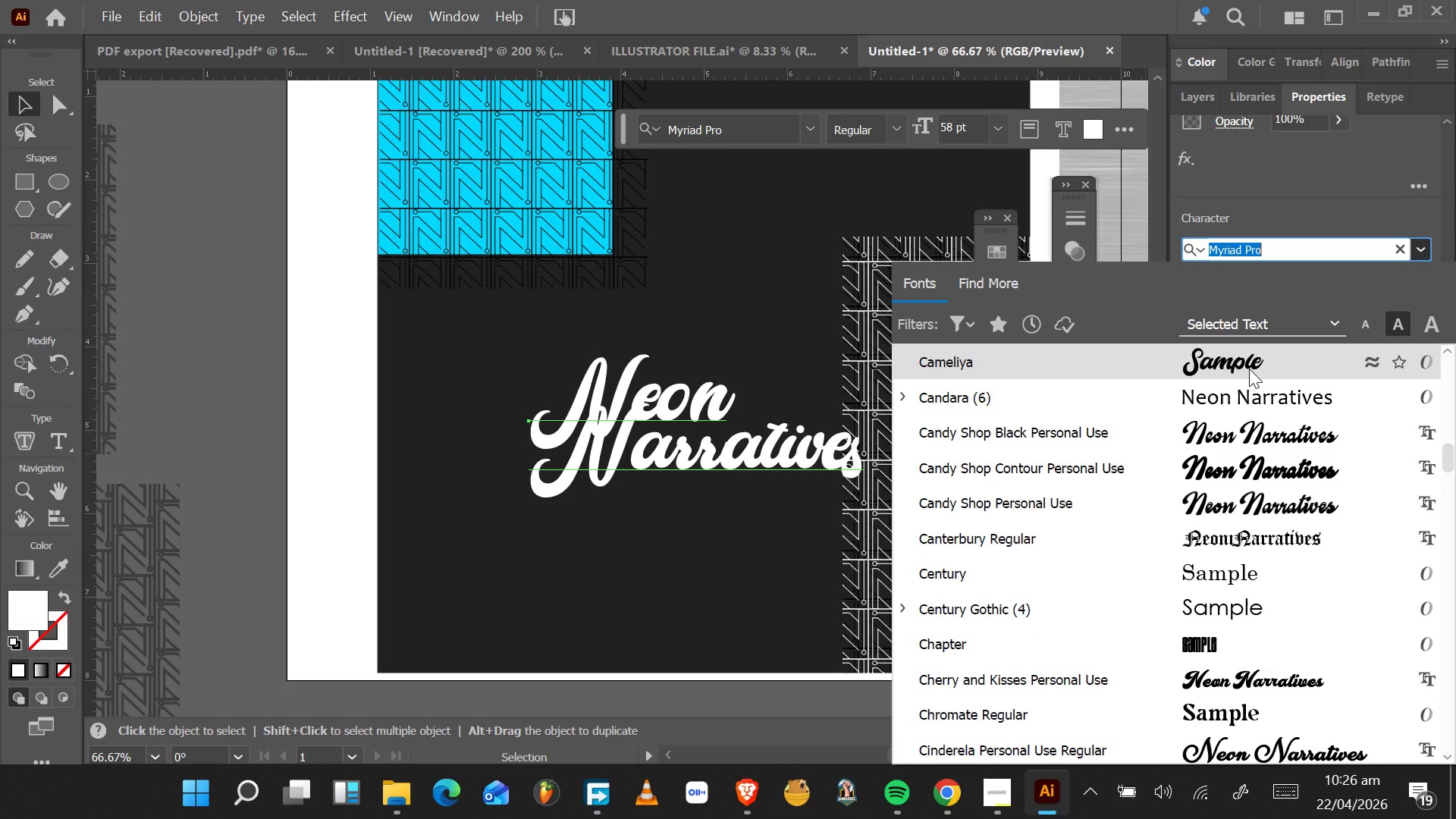 
key(ArrowUp)
 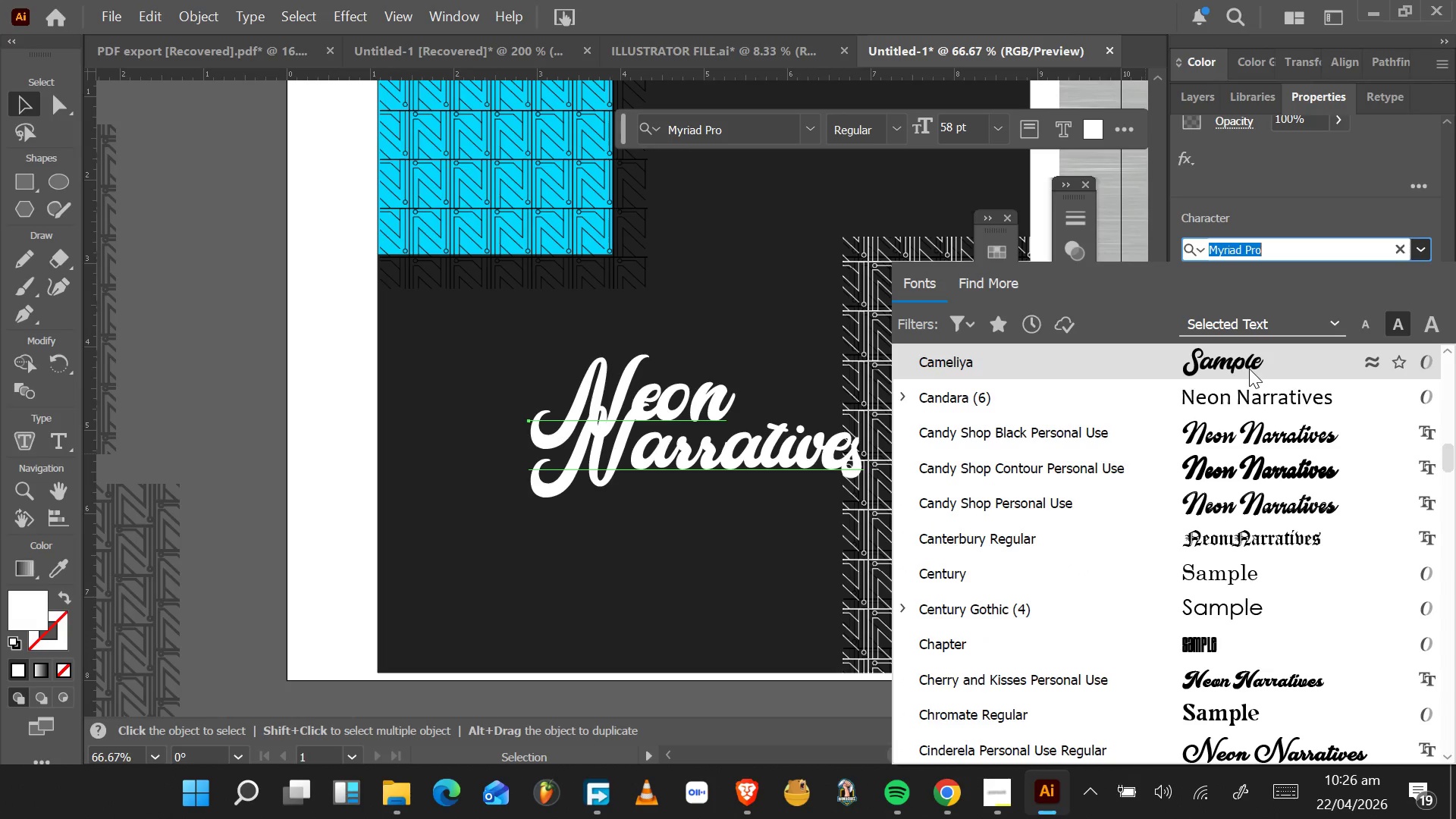 
key(ArrowDown)
 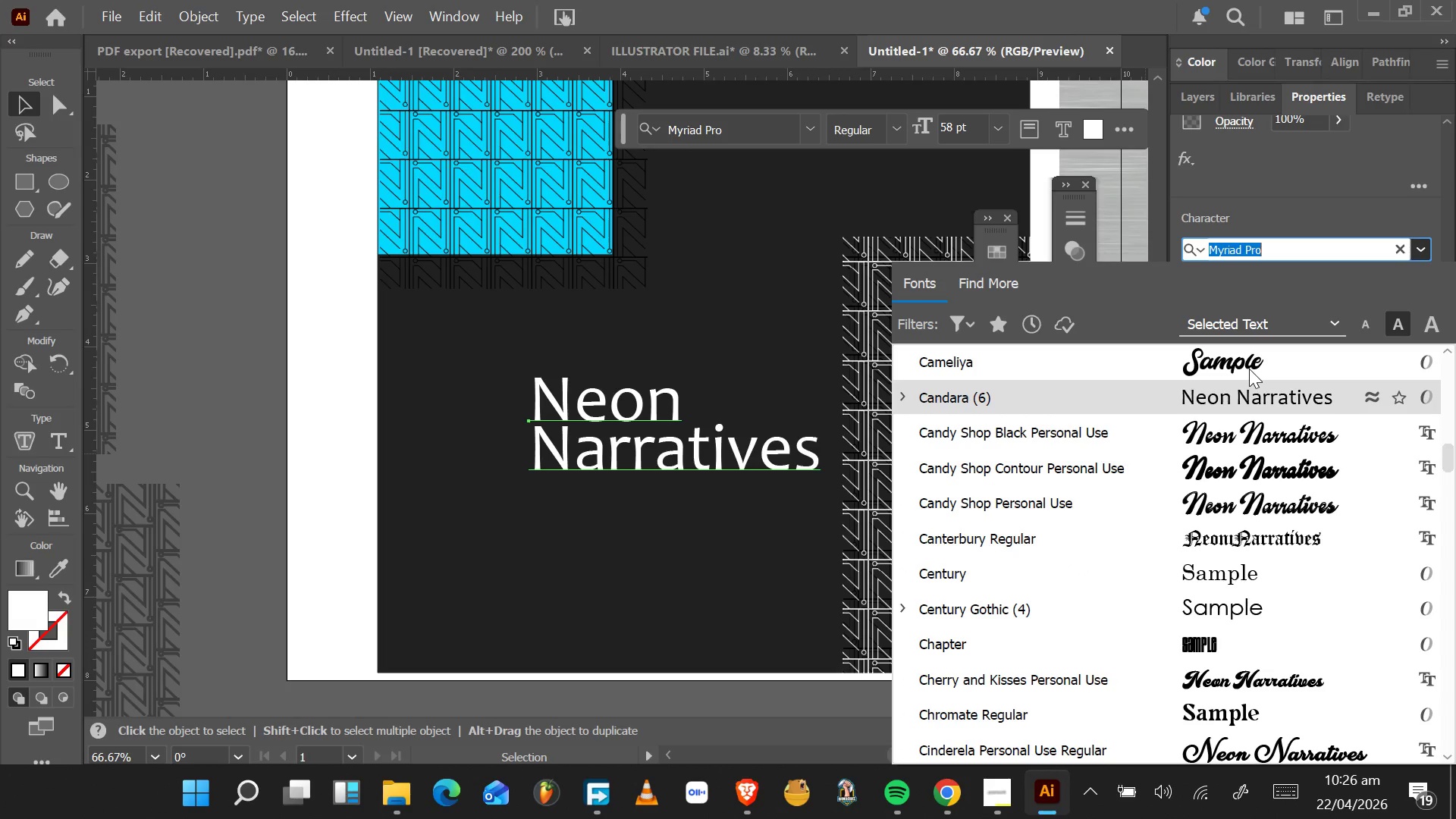 
key(ArrowUp)
 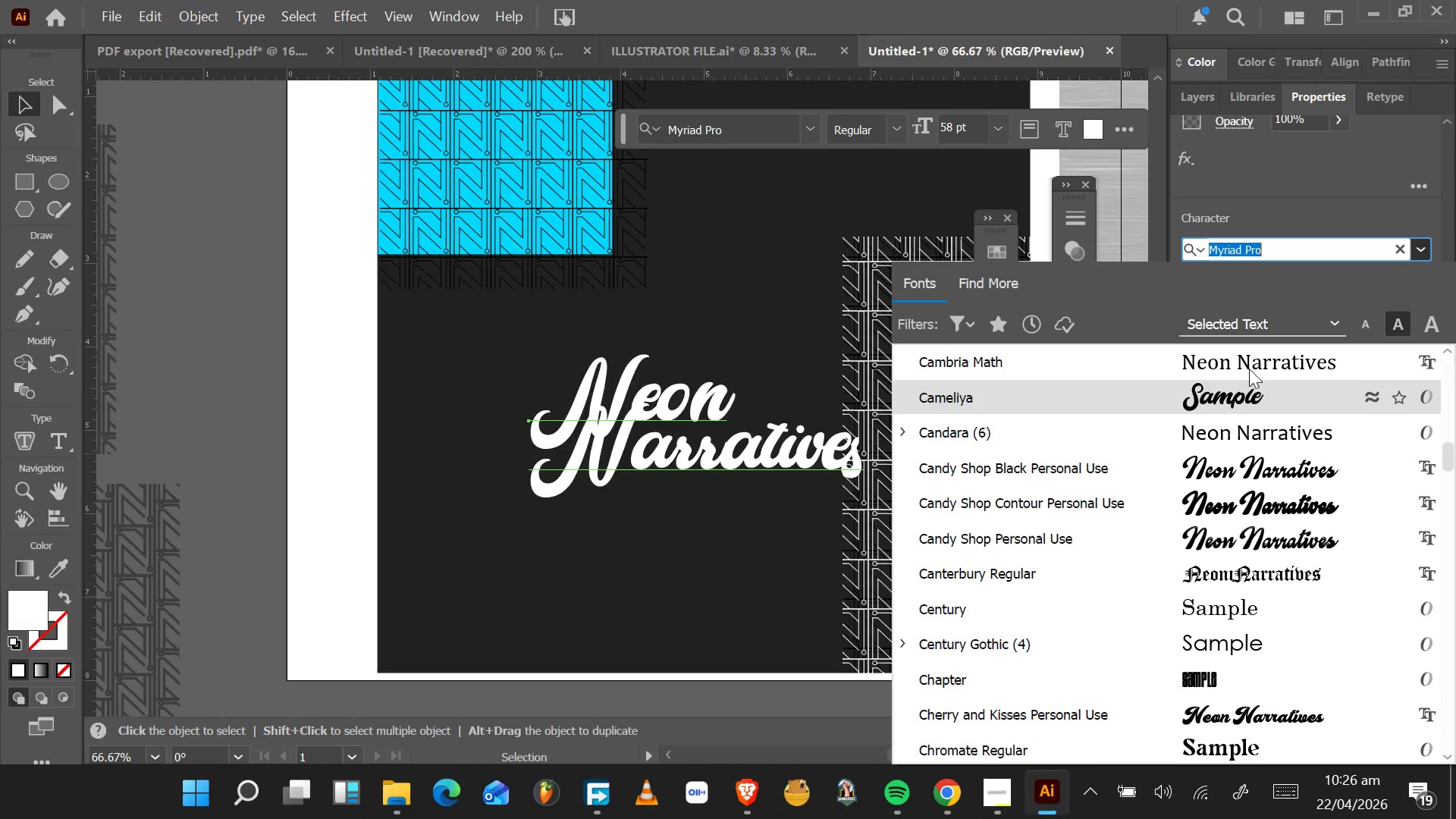 
key(ArrowUp)
 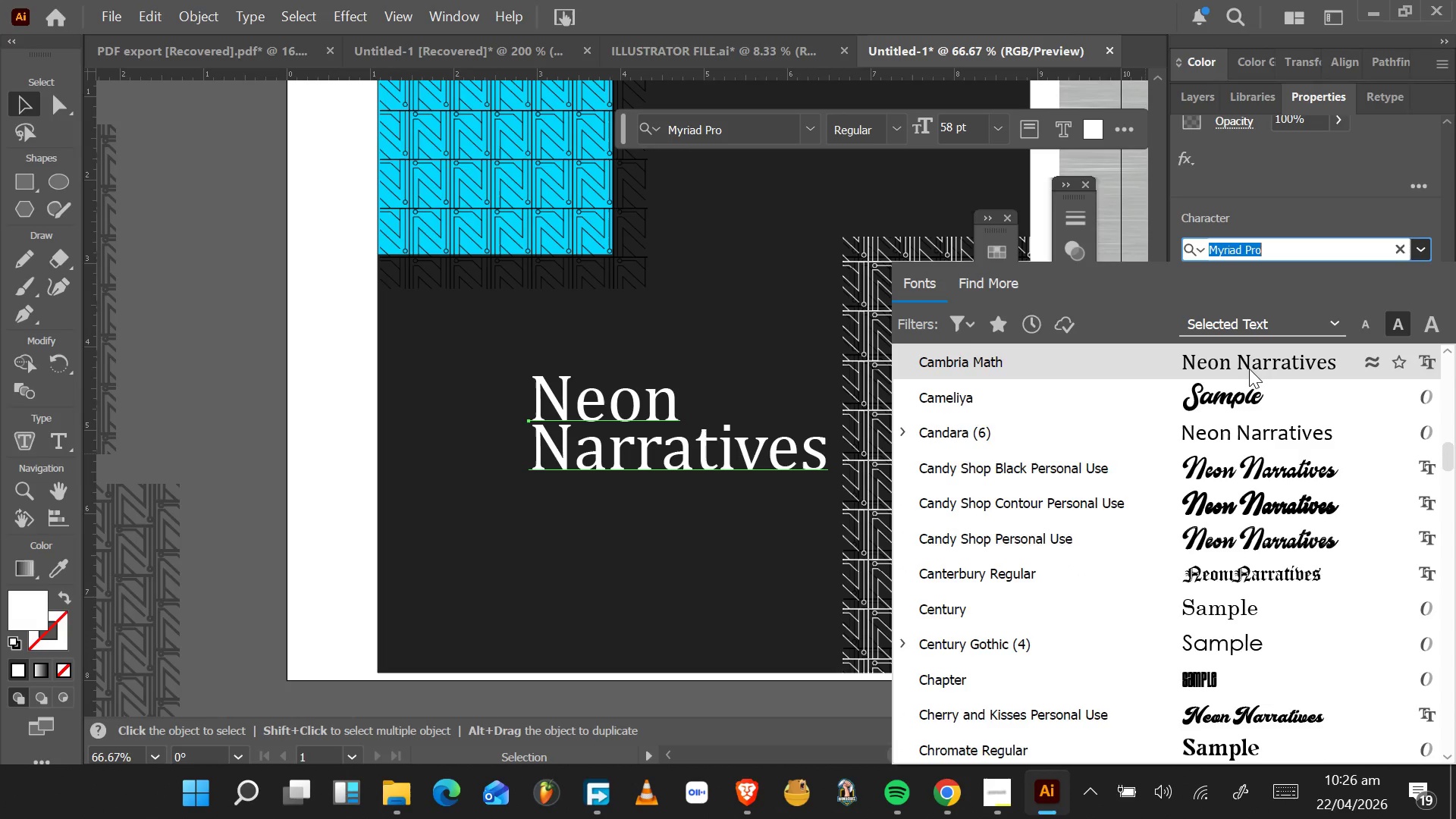 
key(ArrowUp)
 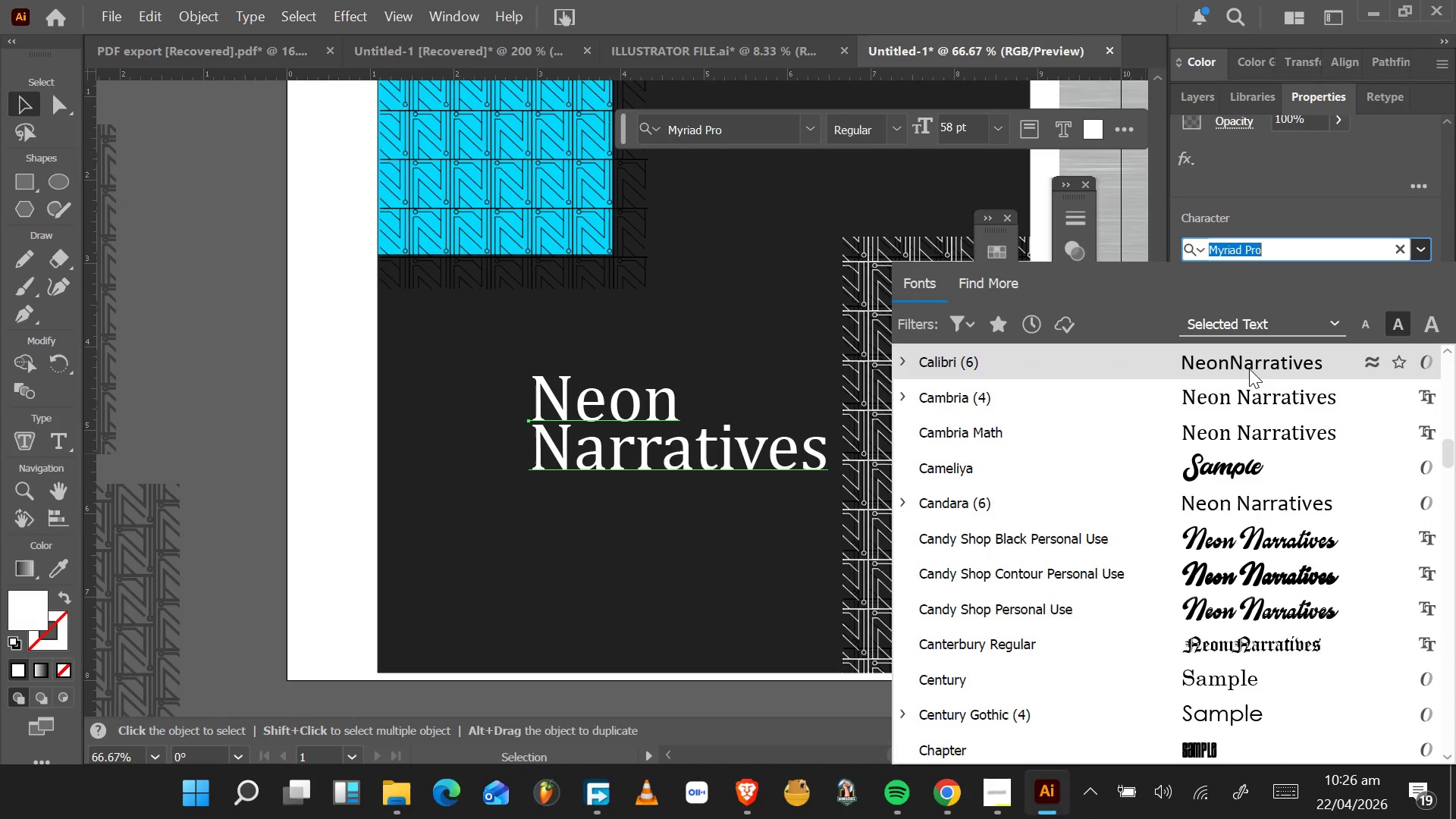 
key(ArrowUp)
 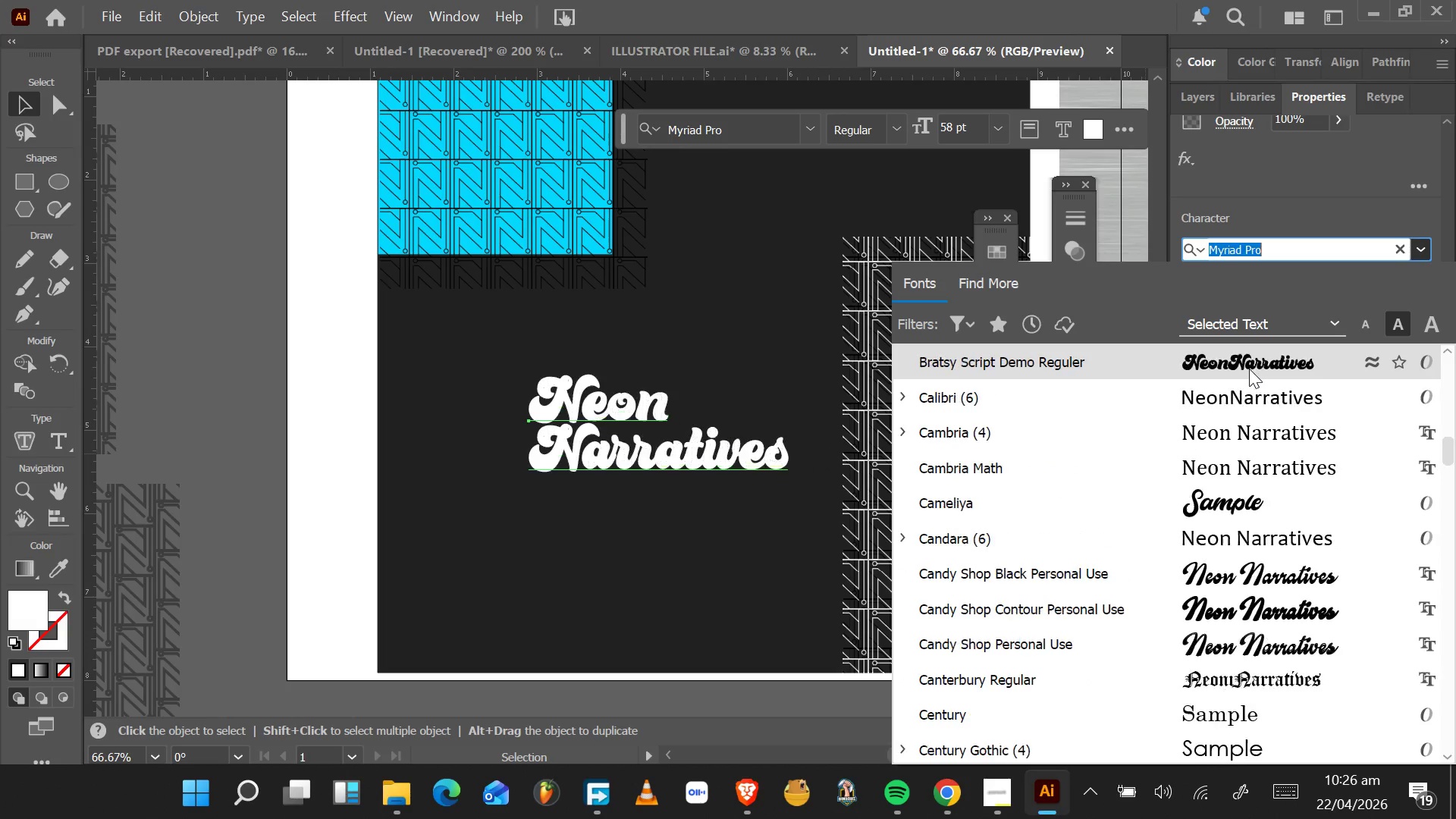 
key(ArrowUp)
 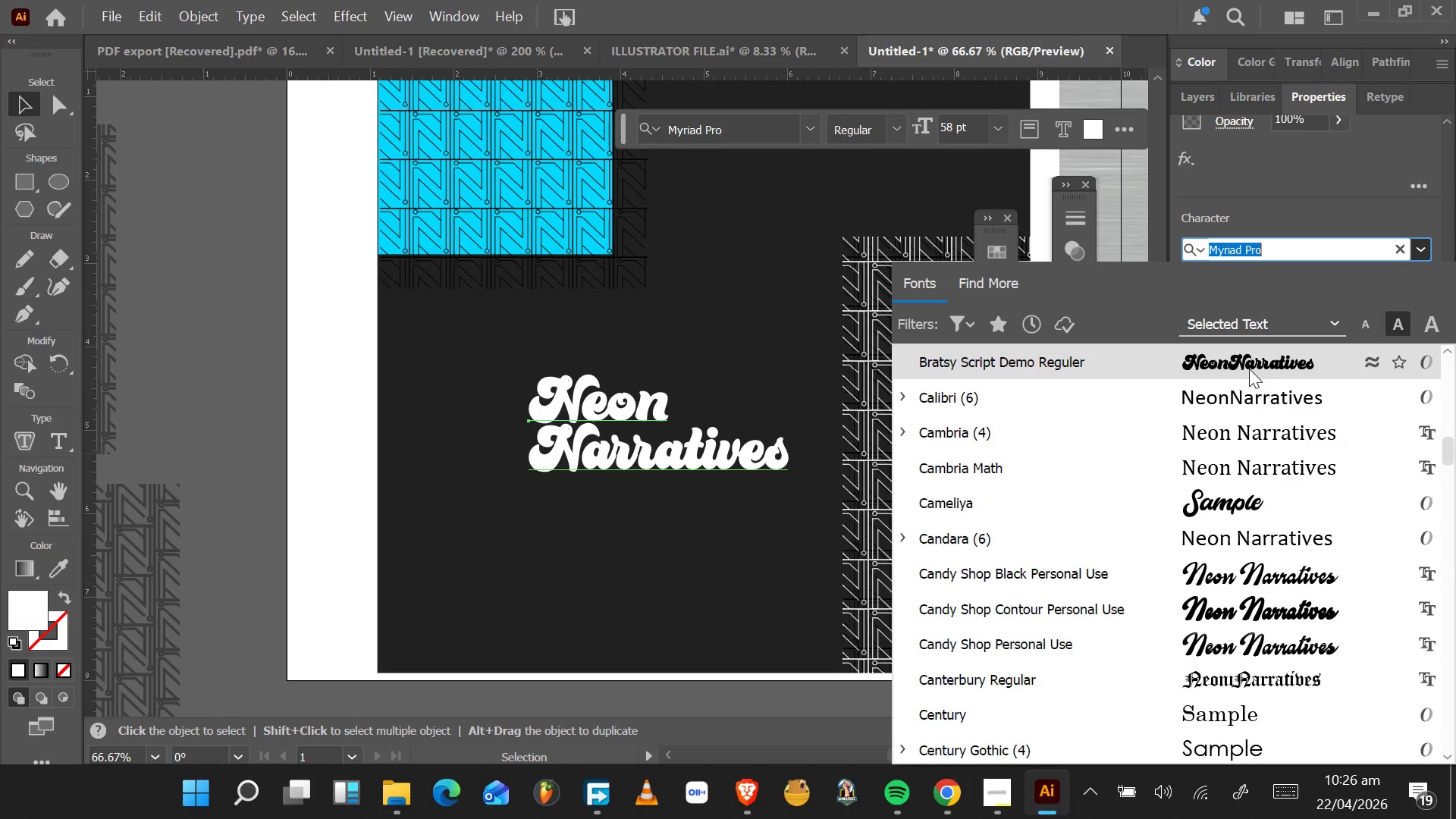 
key(ArrowUp)
 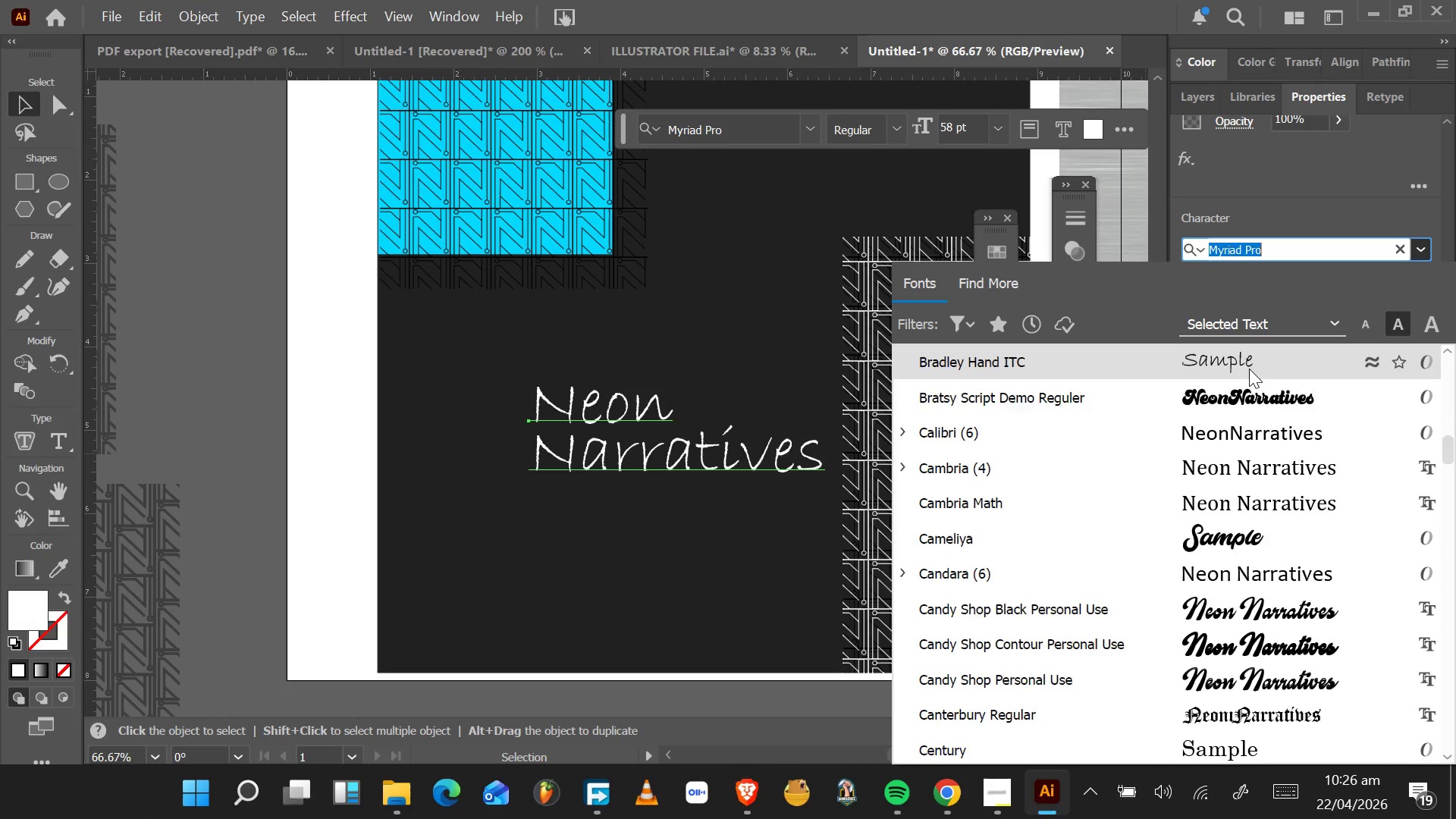 
key(ArrowUp)
 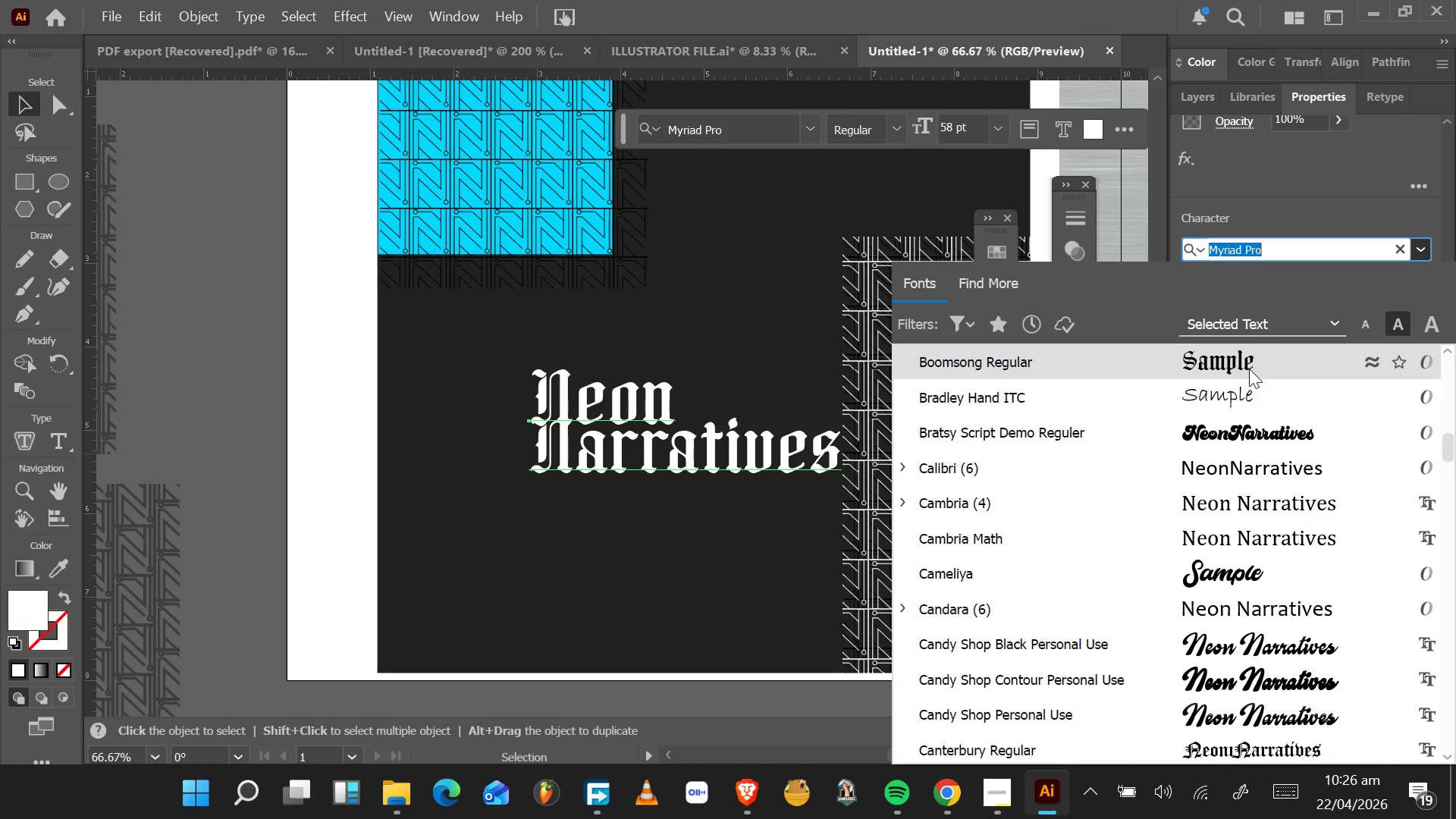 
key(ArrowUp)
 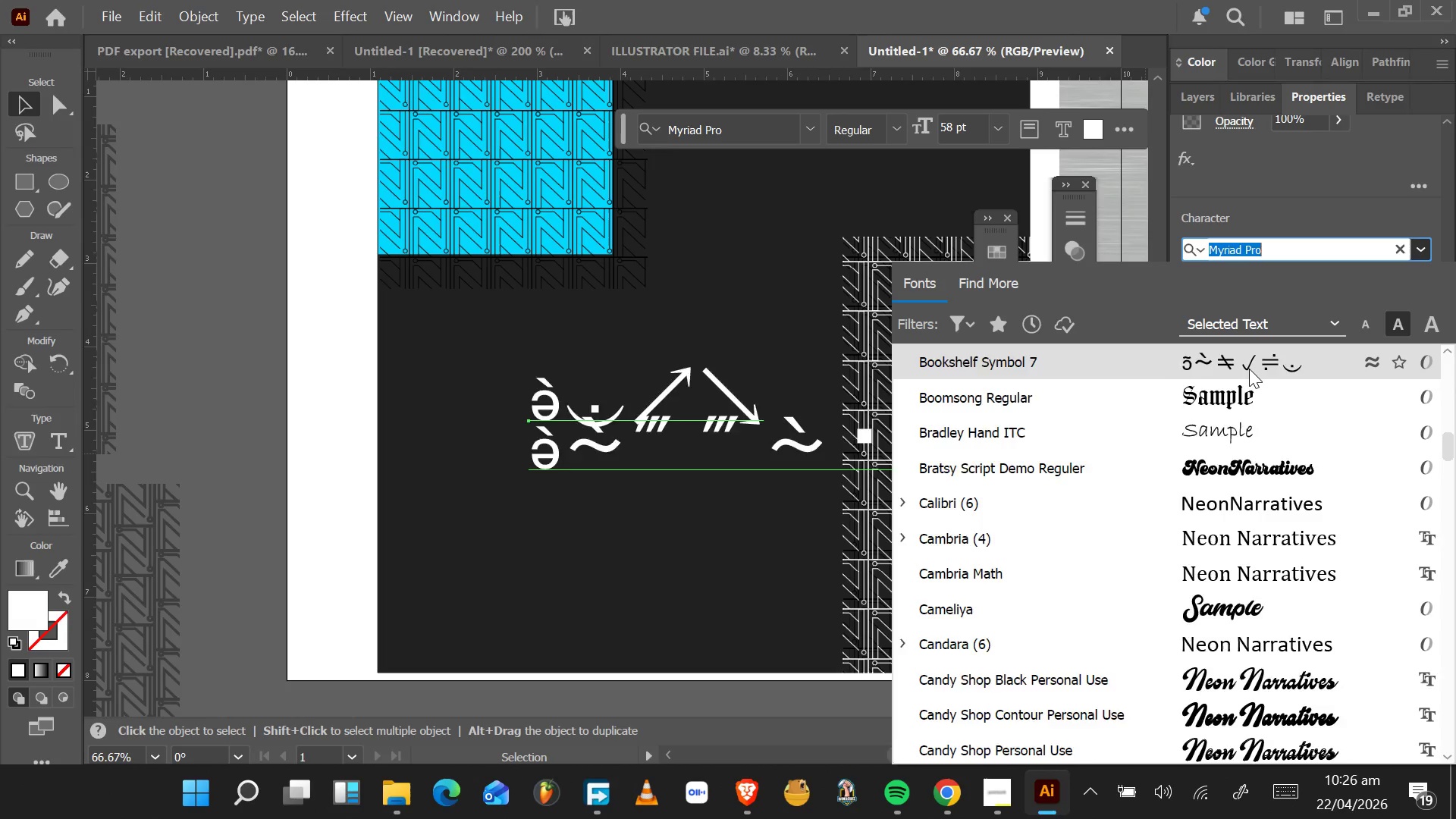 
key(ArrowUp)
 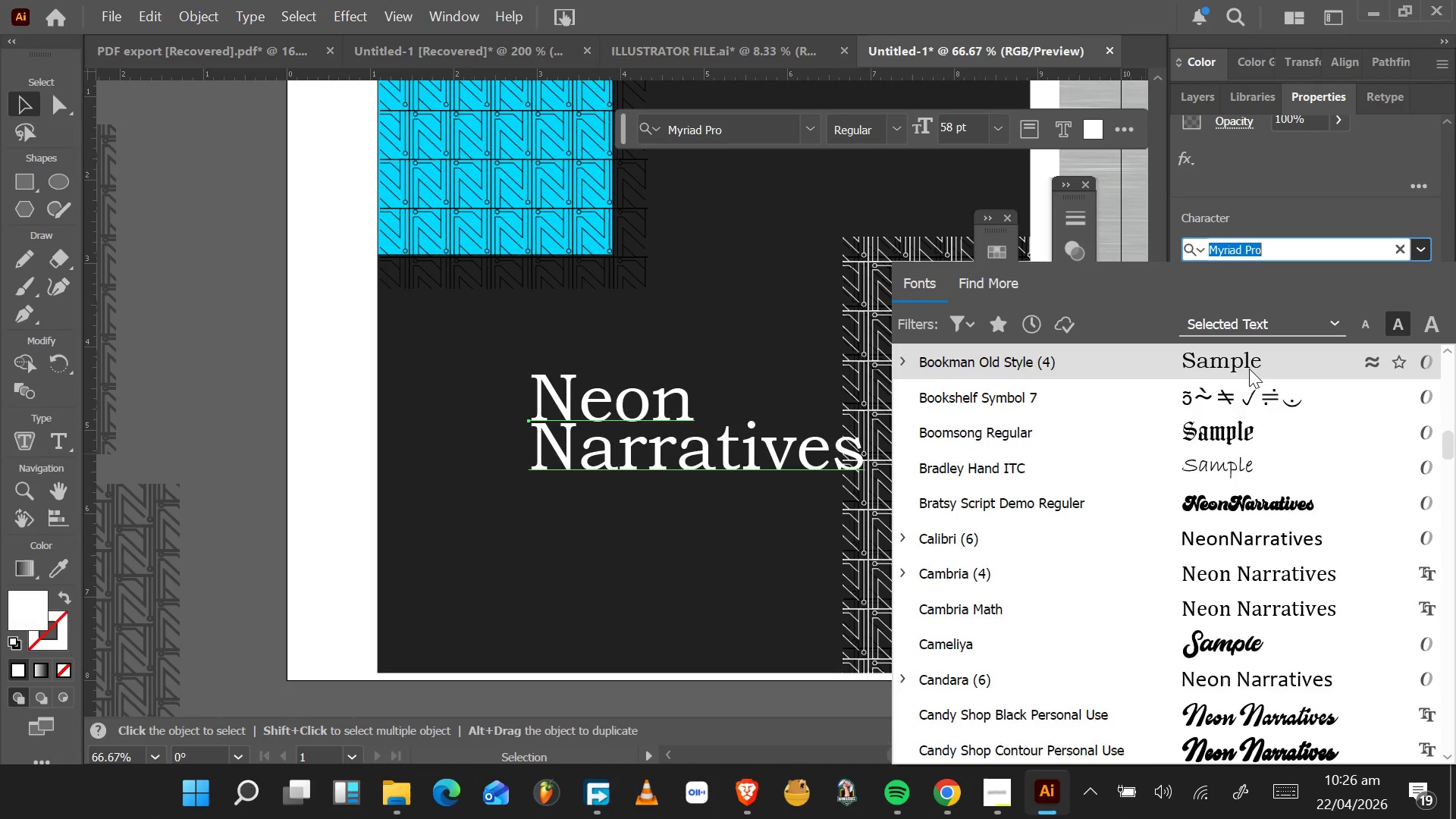 
key(ArrowUp)
 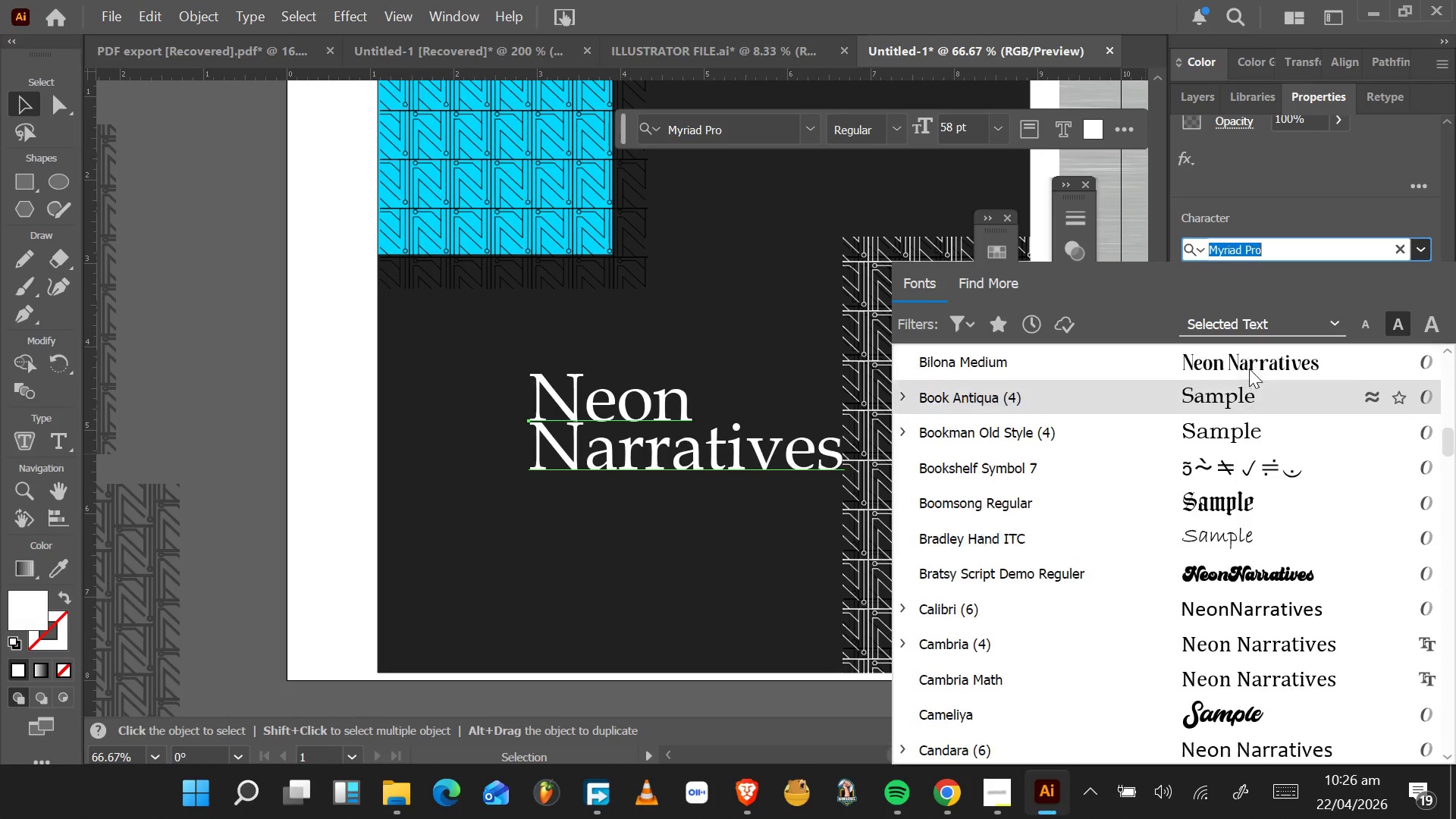 
key(ArrowUp)
 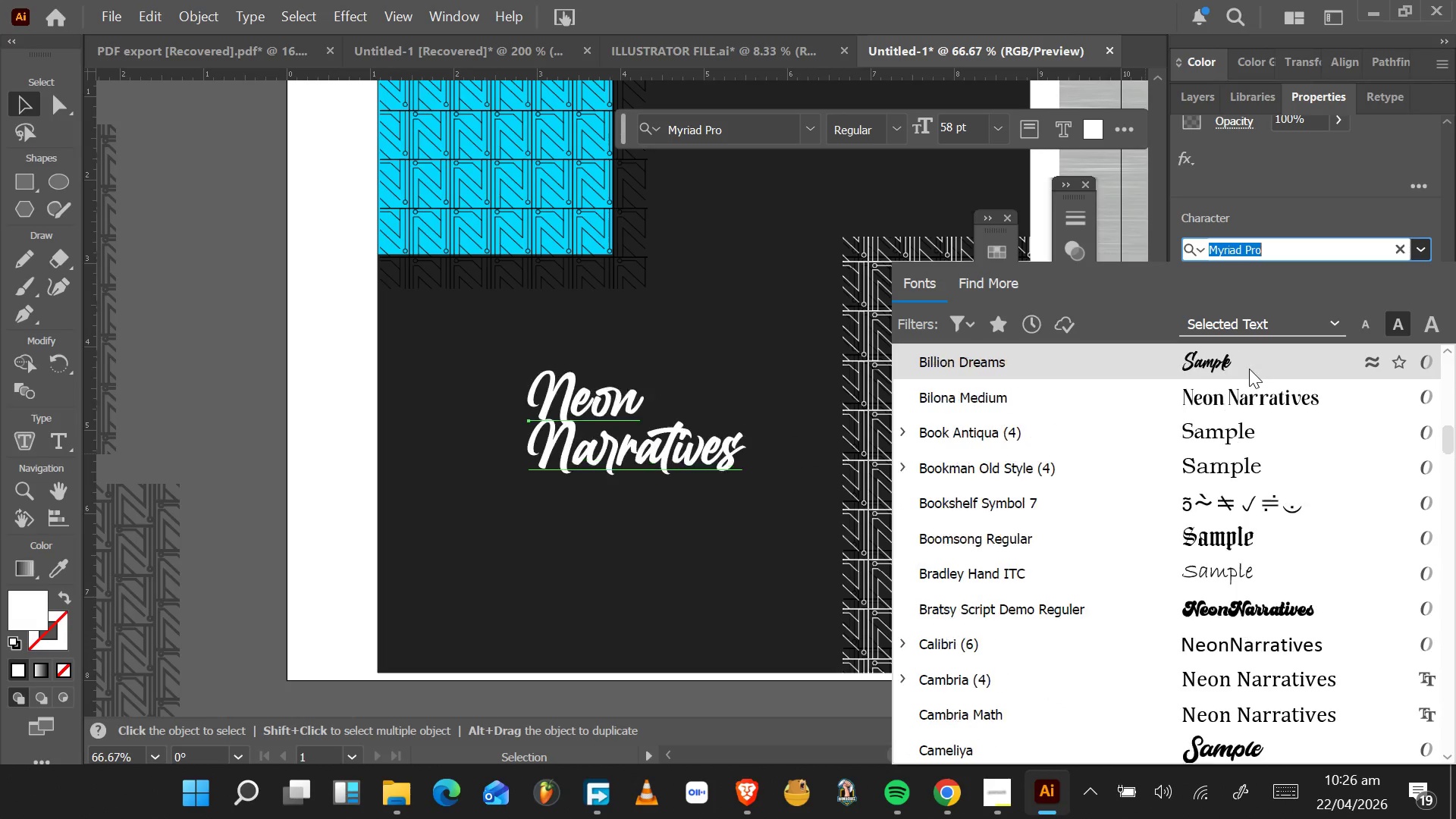 
key(ArrowUp)
 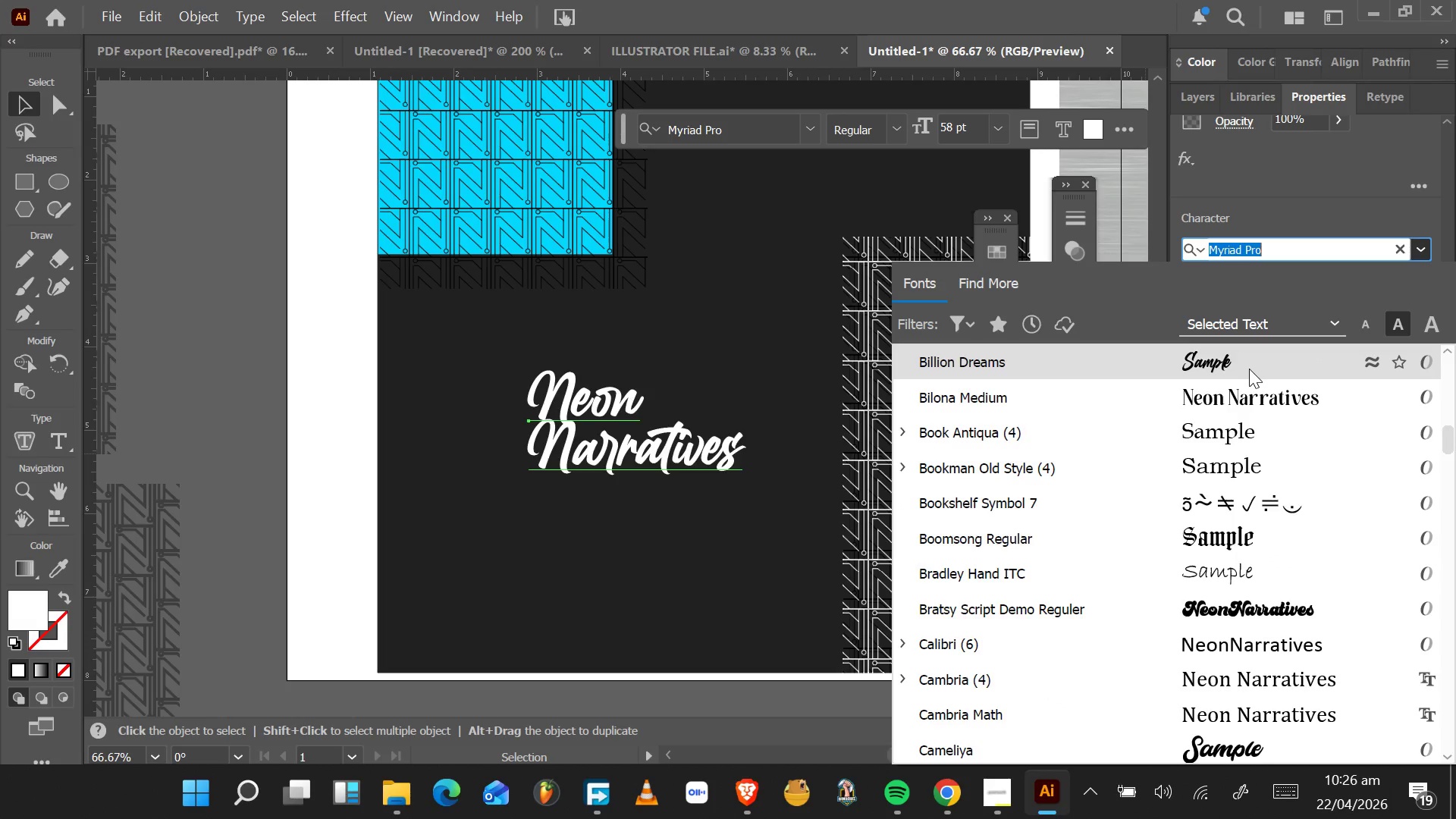 
key(ArrowUp)
 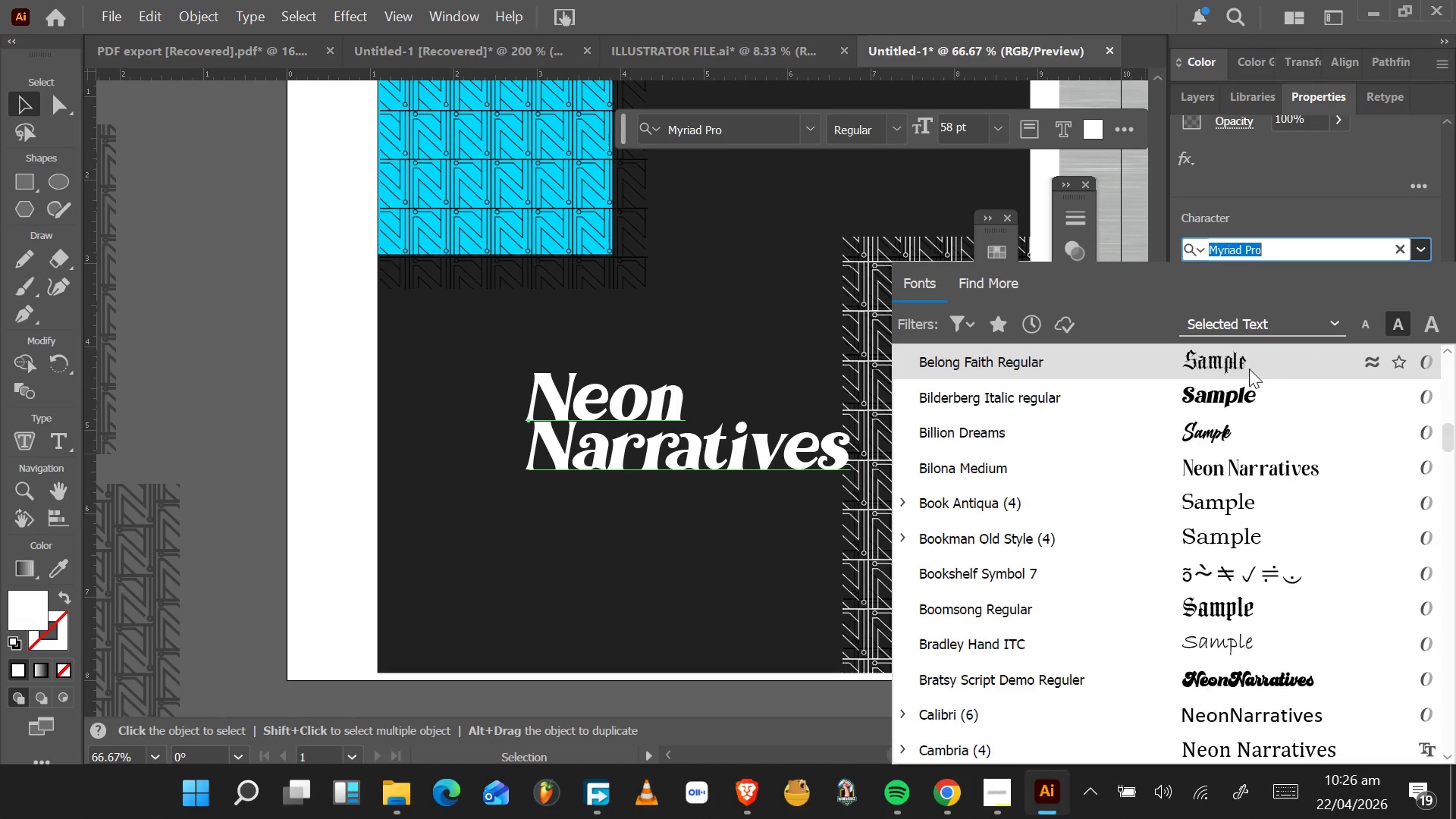 
key(ArrowUp)
 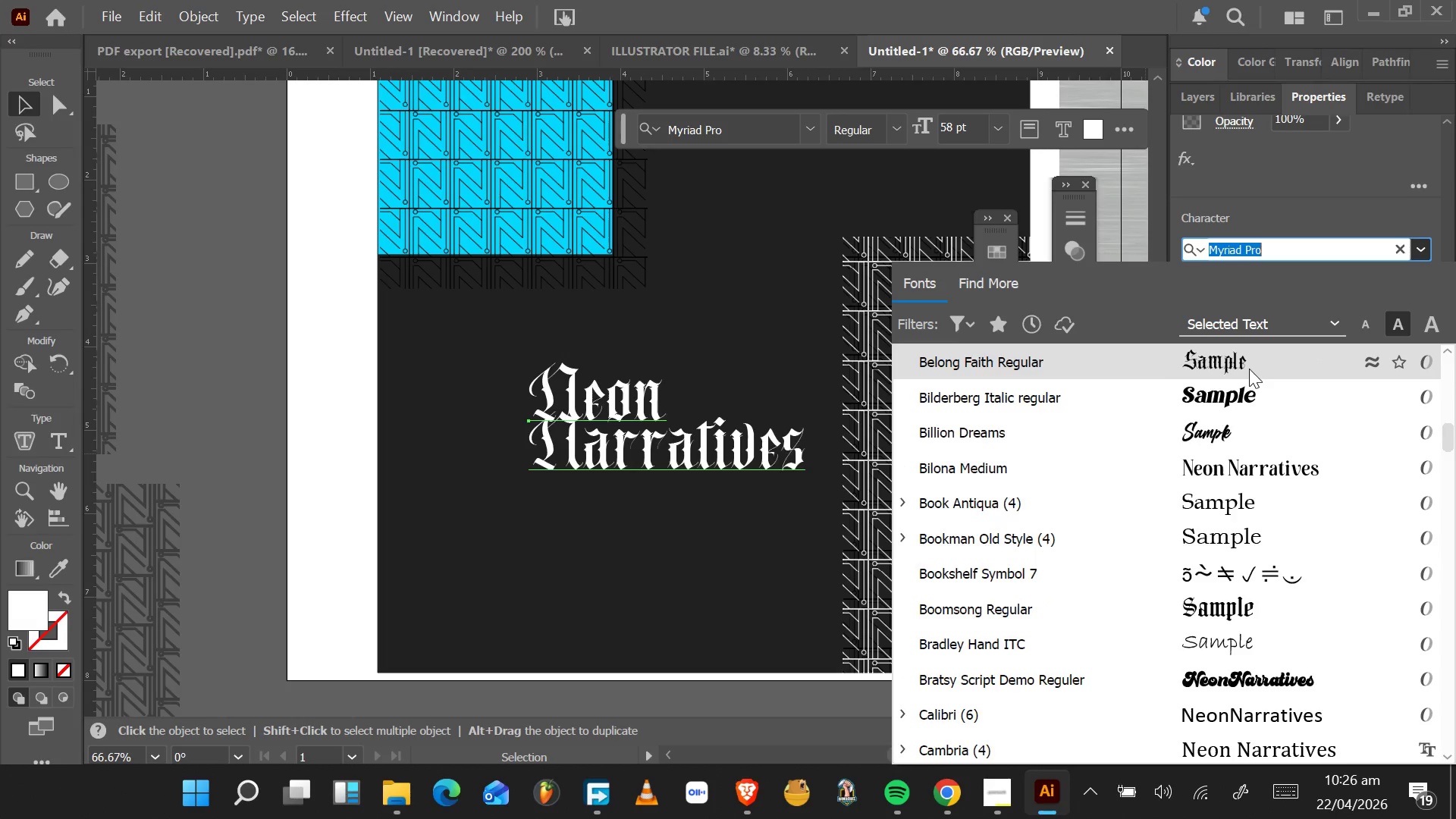 
key(ArrowUp)
 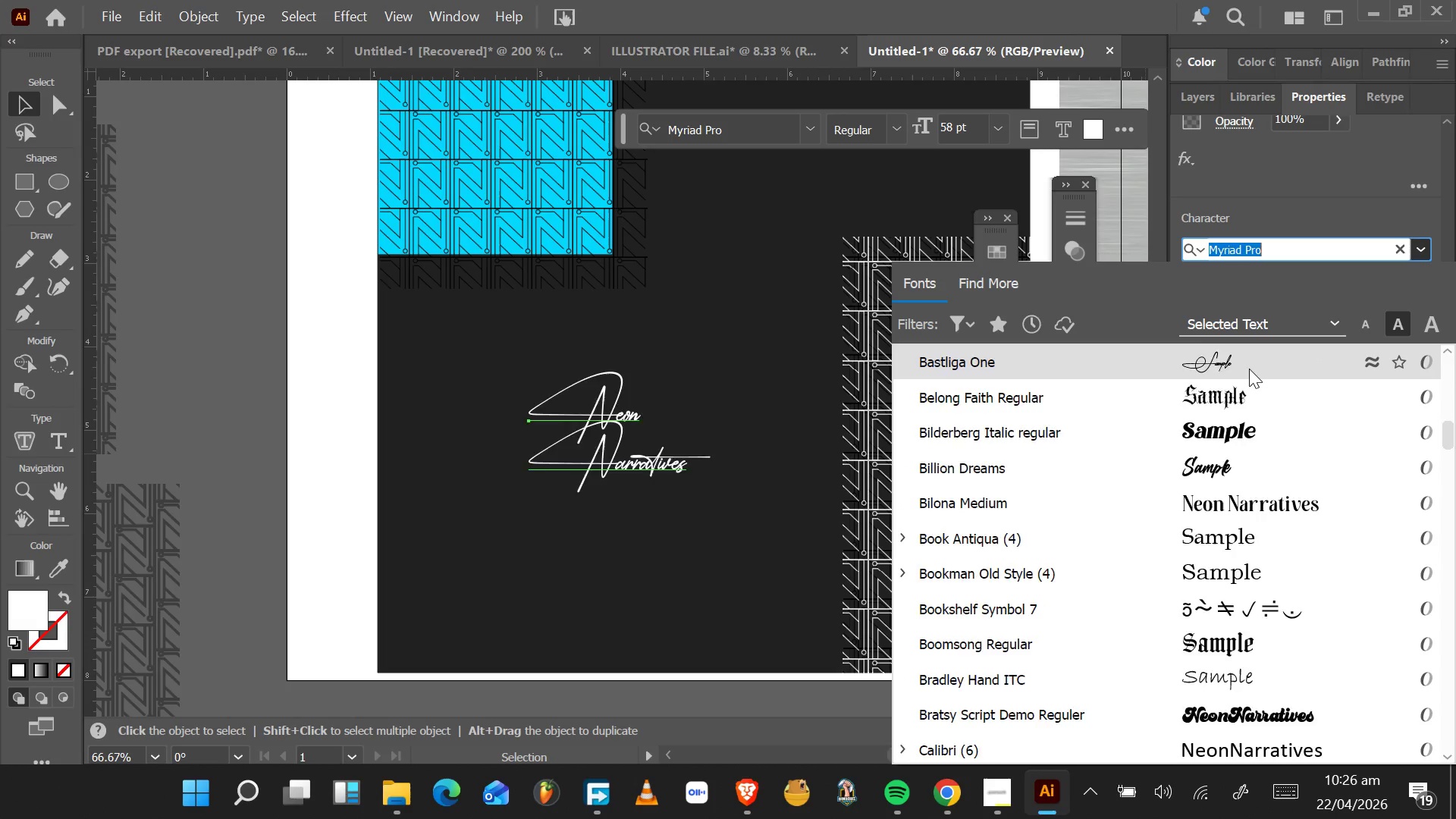 
key(ArrowUp)
 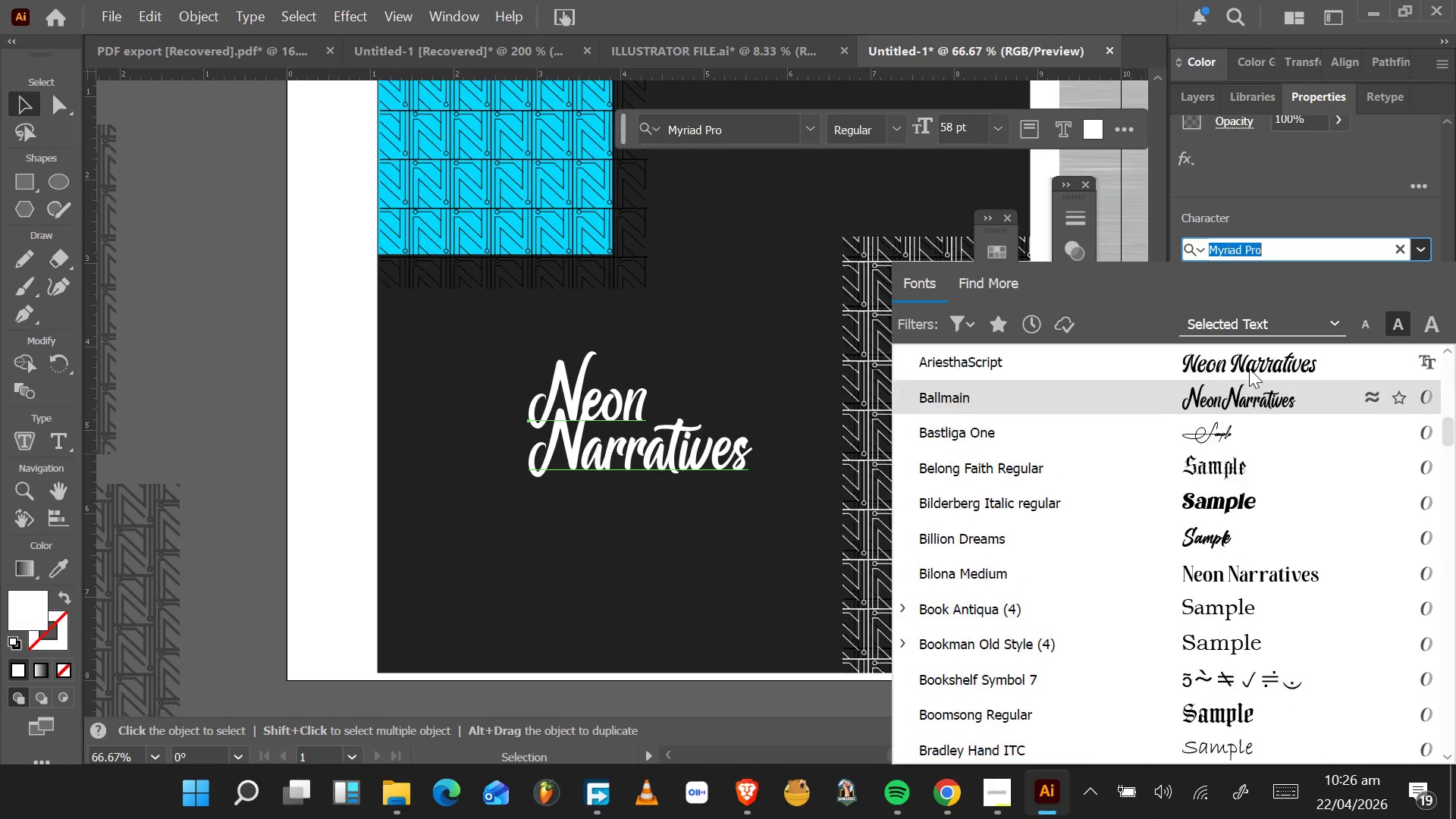 
key(ArrowUp)
 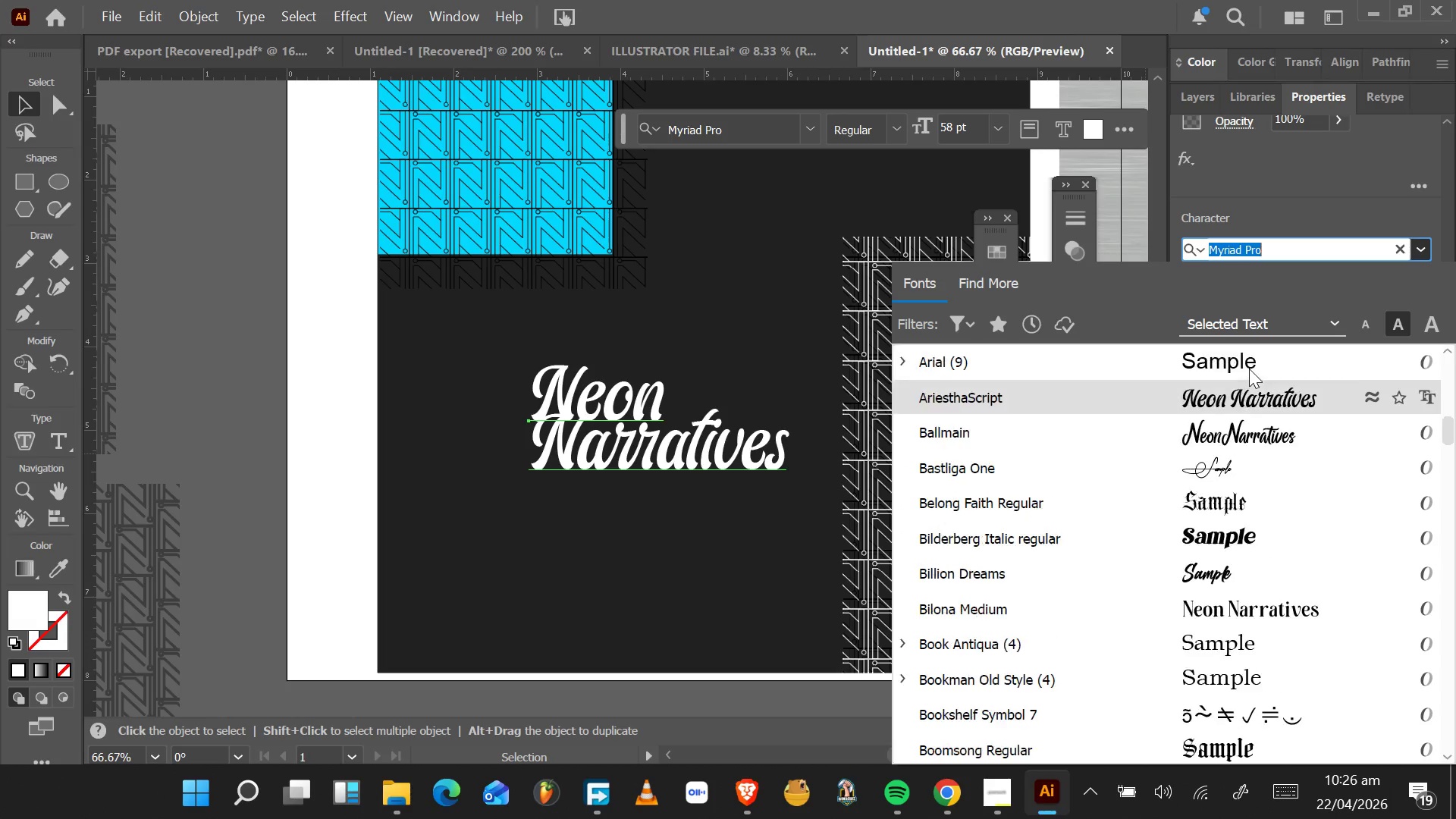 
key(ArrowUp)
 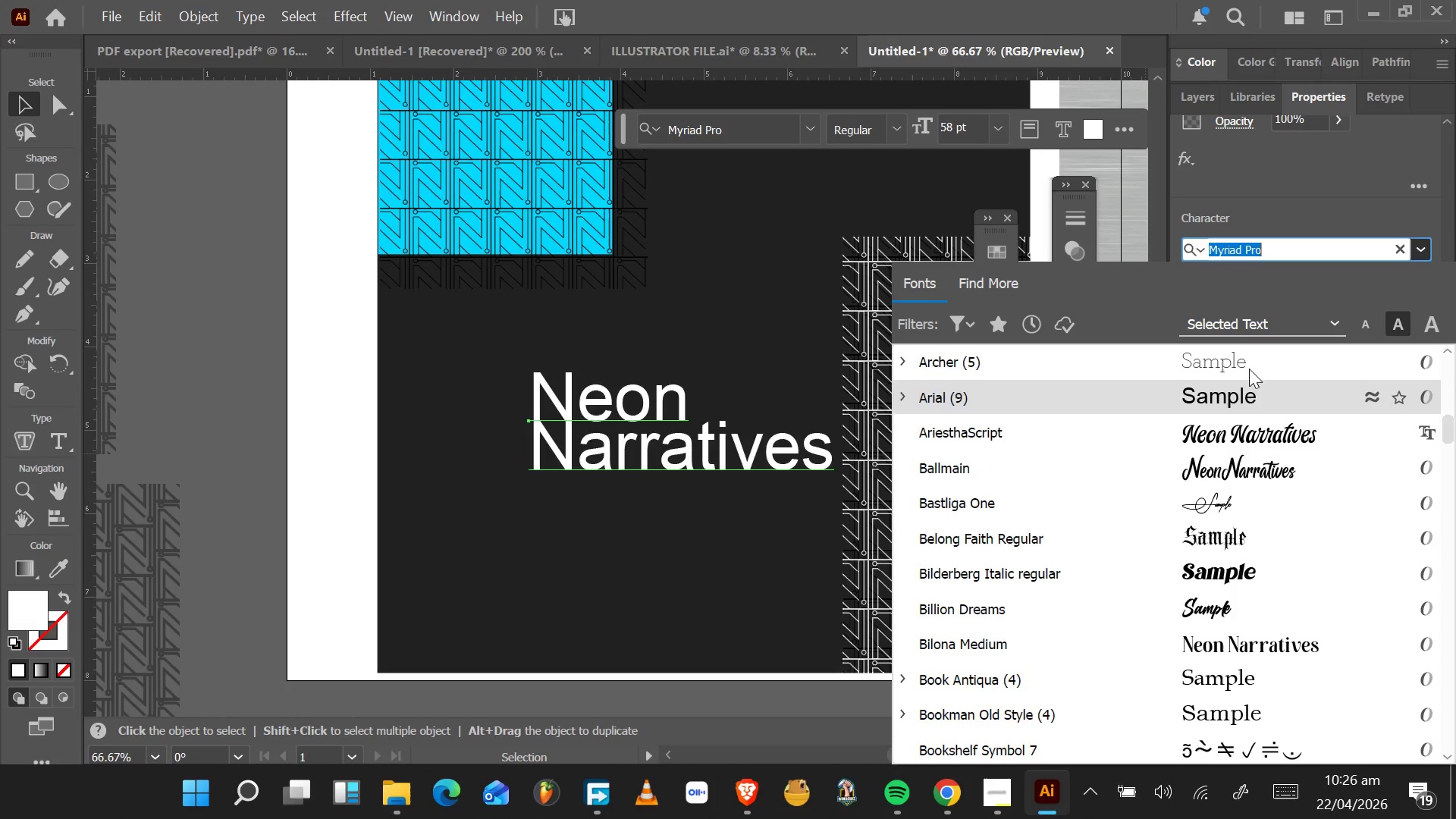 
key(ArrowUp)
 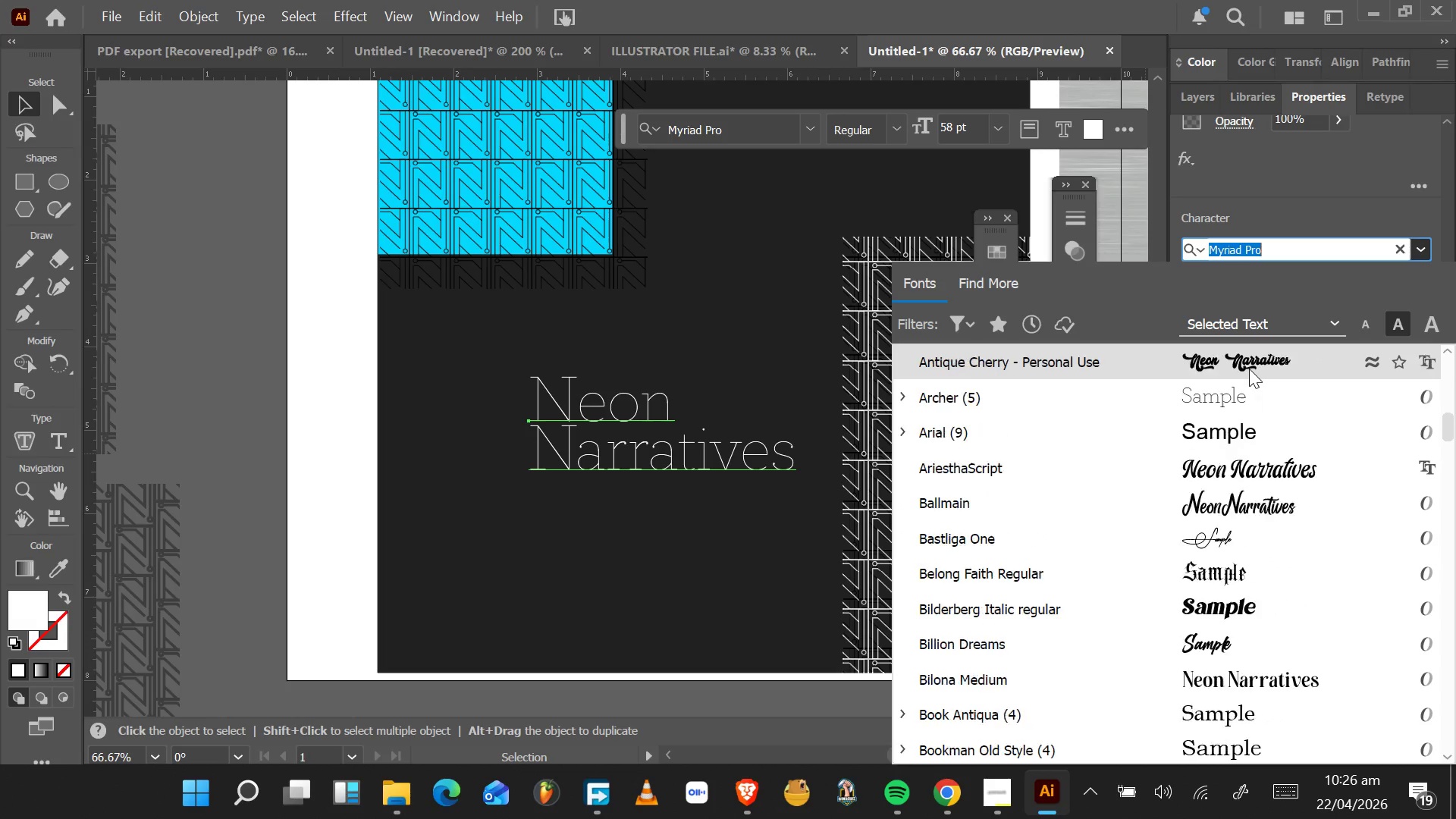 
key(ArrowUp)
 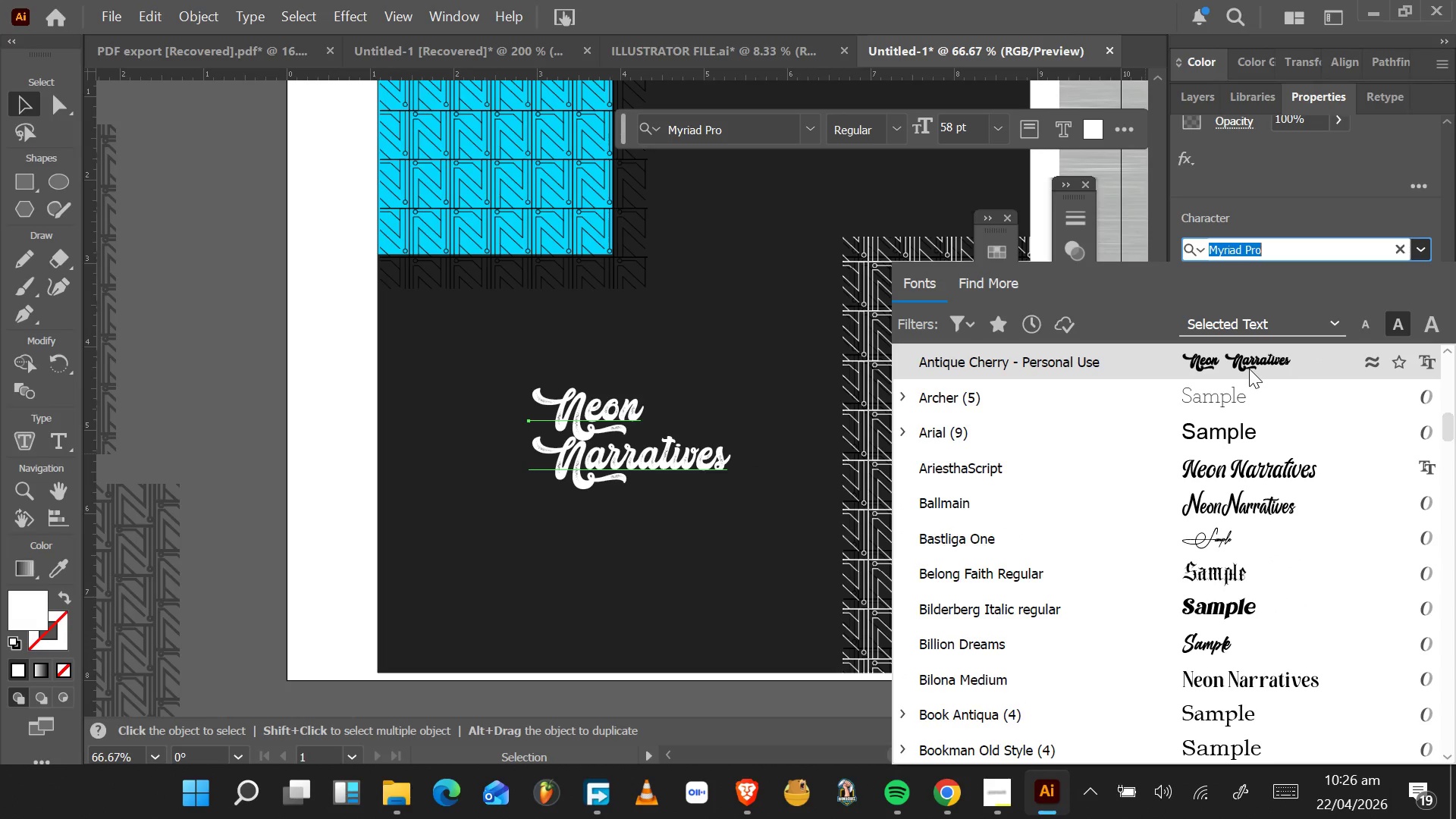 
key(ArrowUp)
 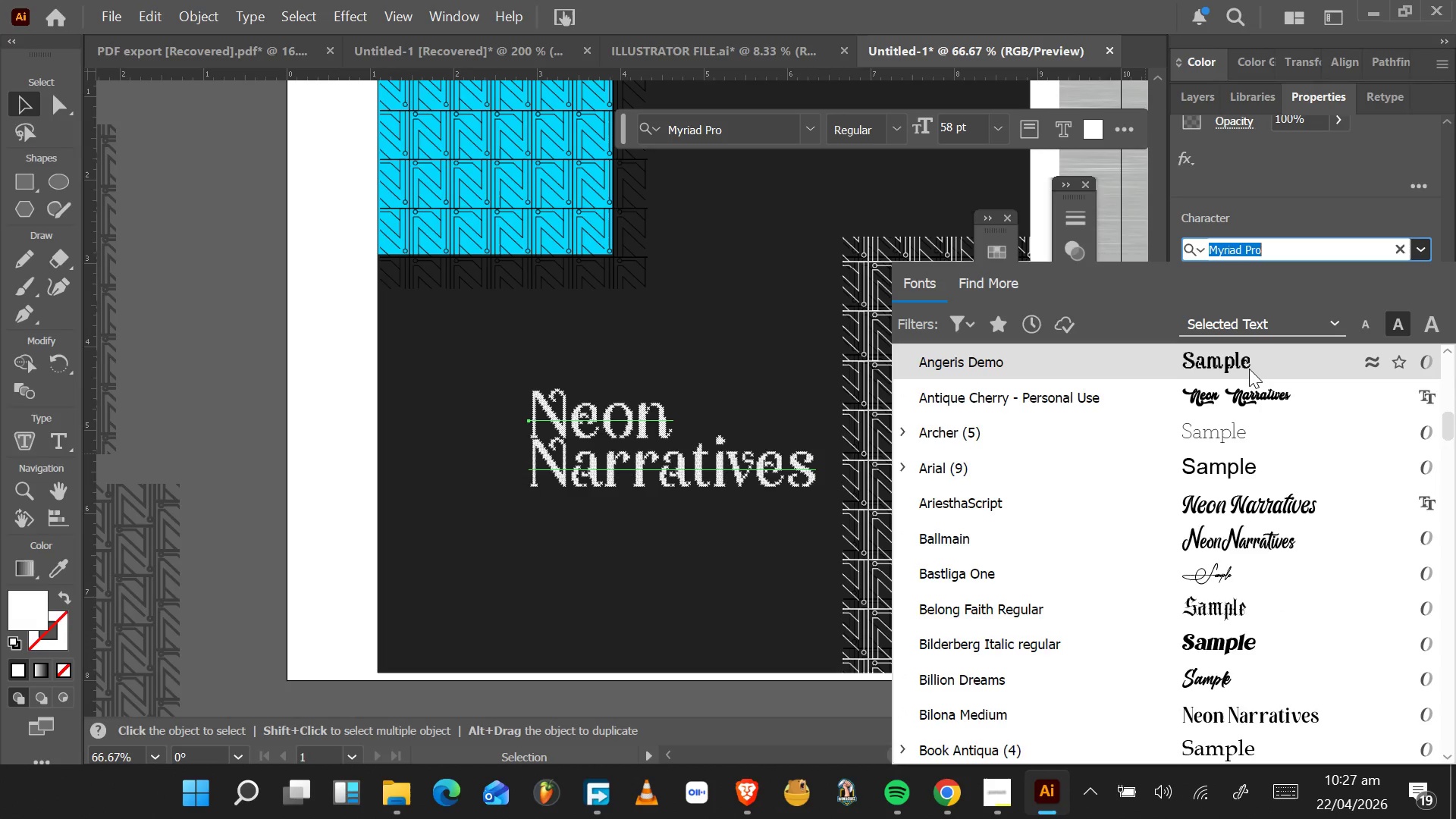 
key(ArrowUp)
 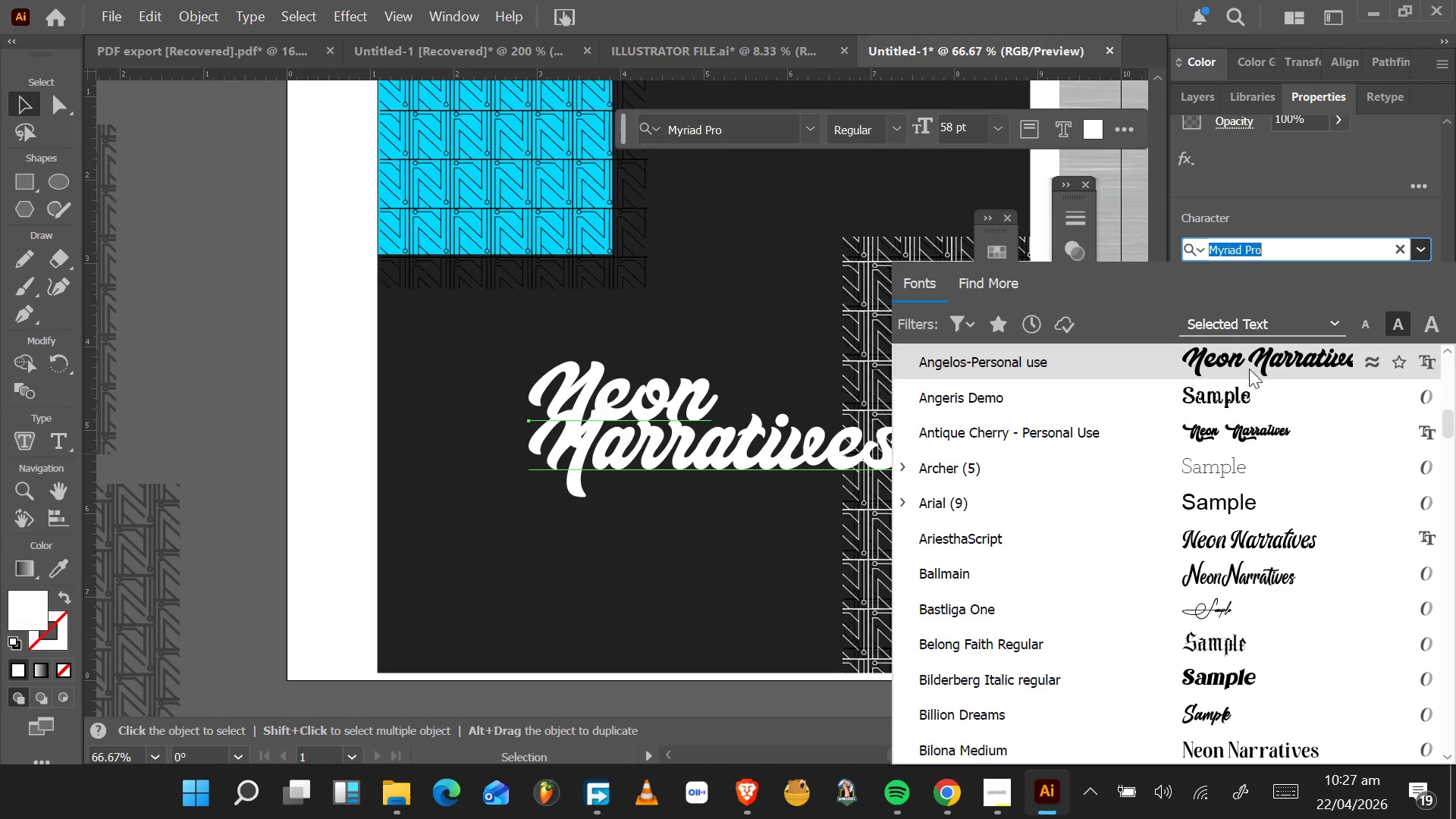 
key(ArrowDown)
 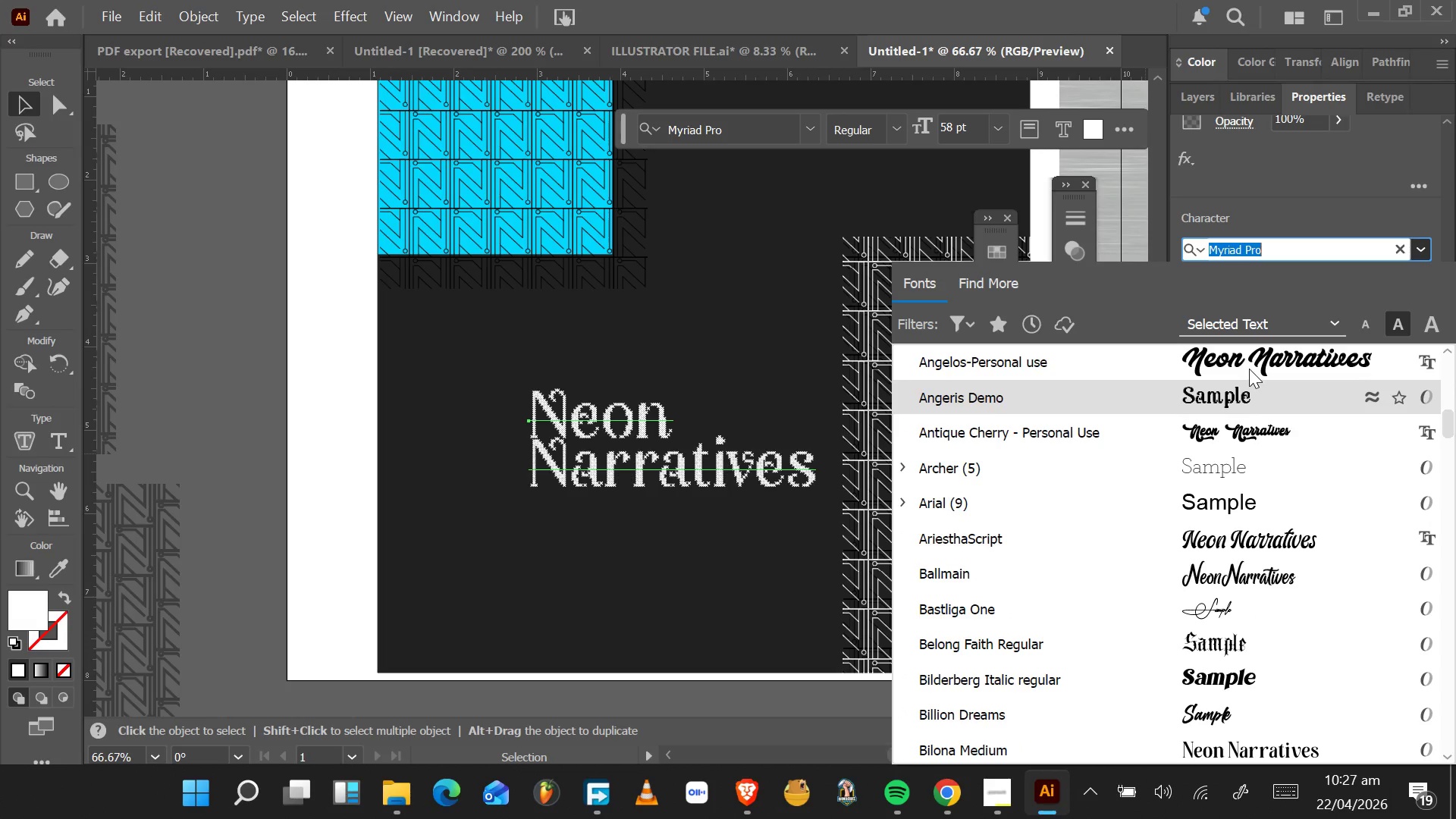 
key(ArrowUp)
 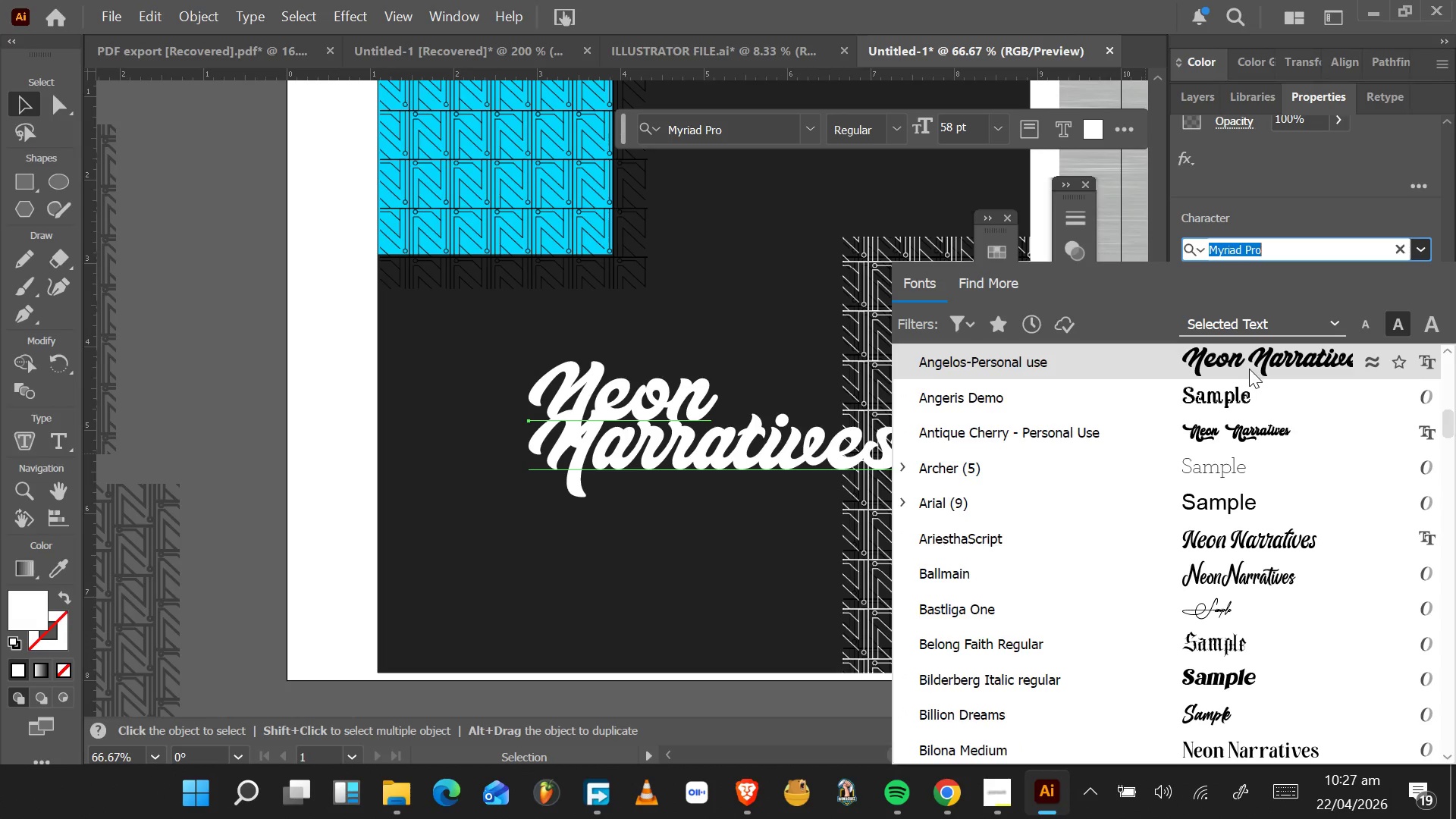 
key(ArrowUp)
 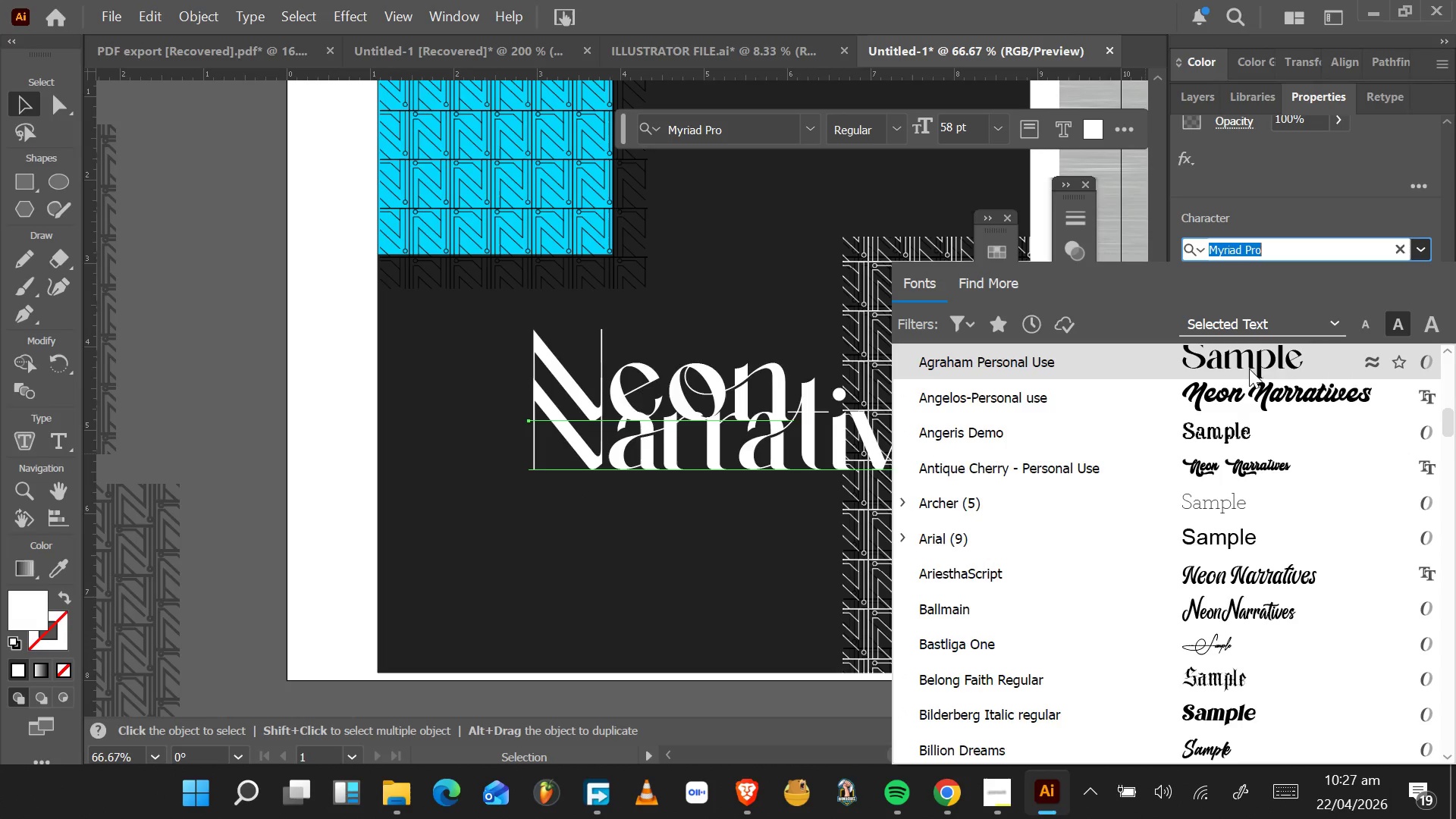 
key(ArrowUp)
 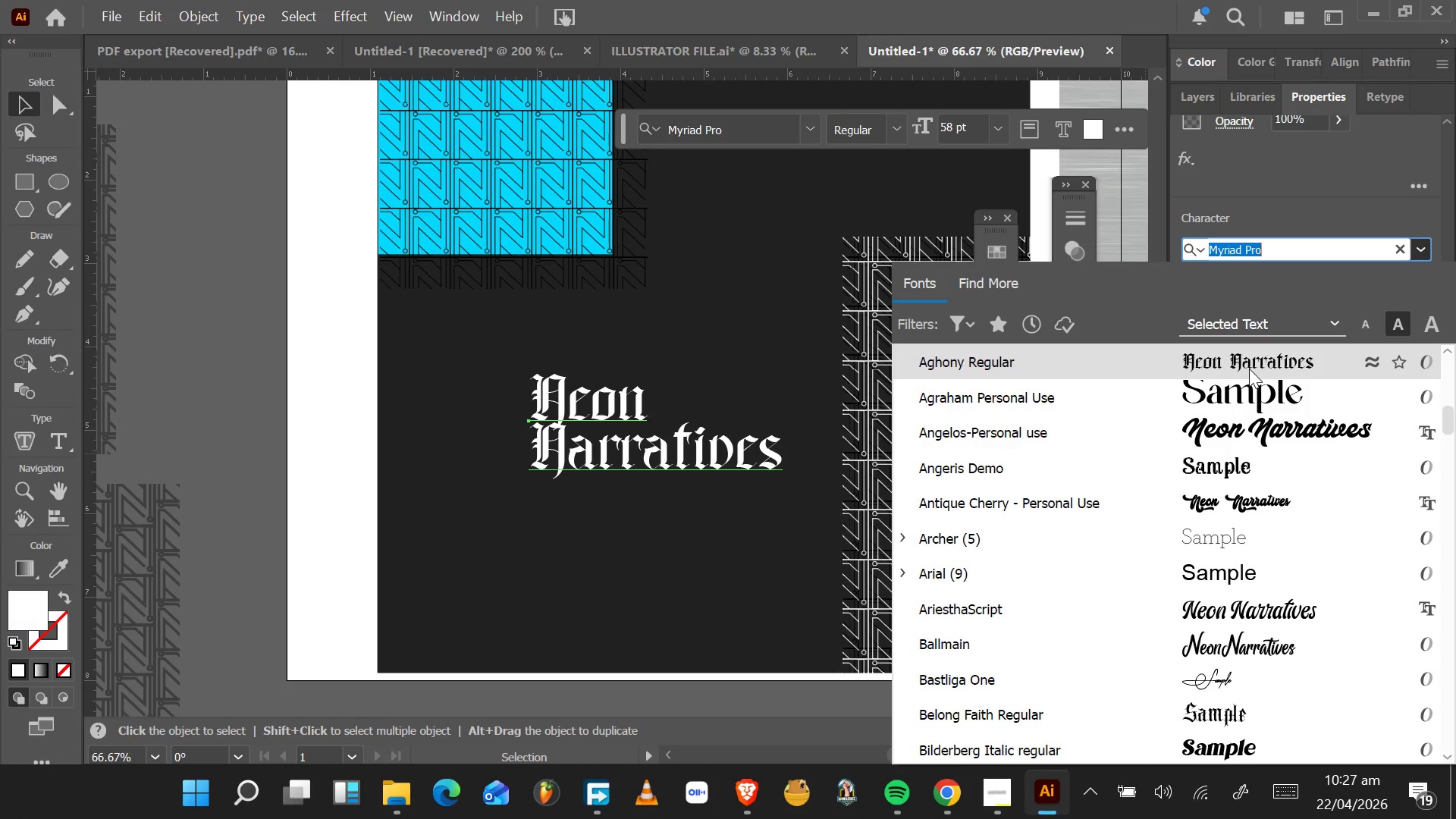 
key(ArrowUp)
 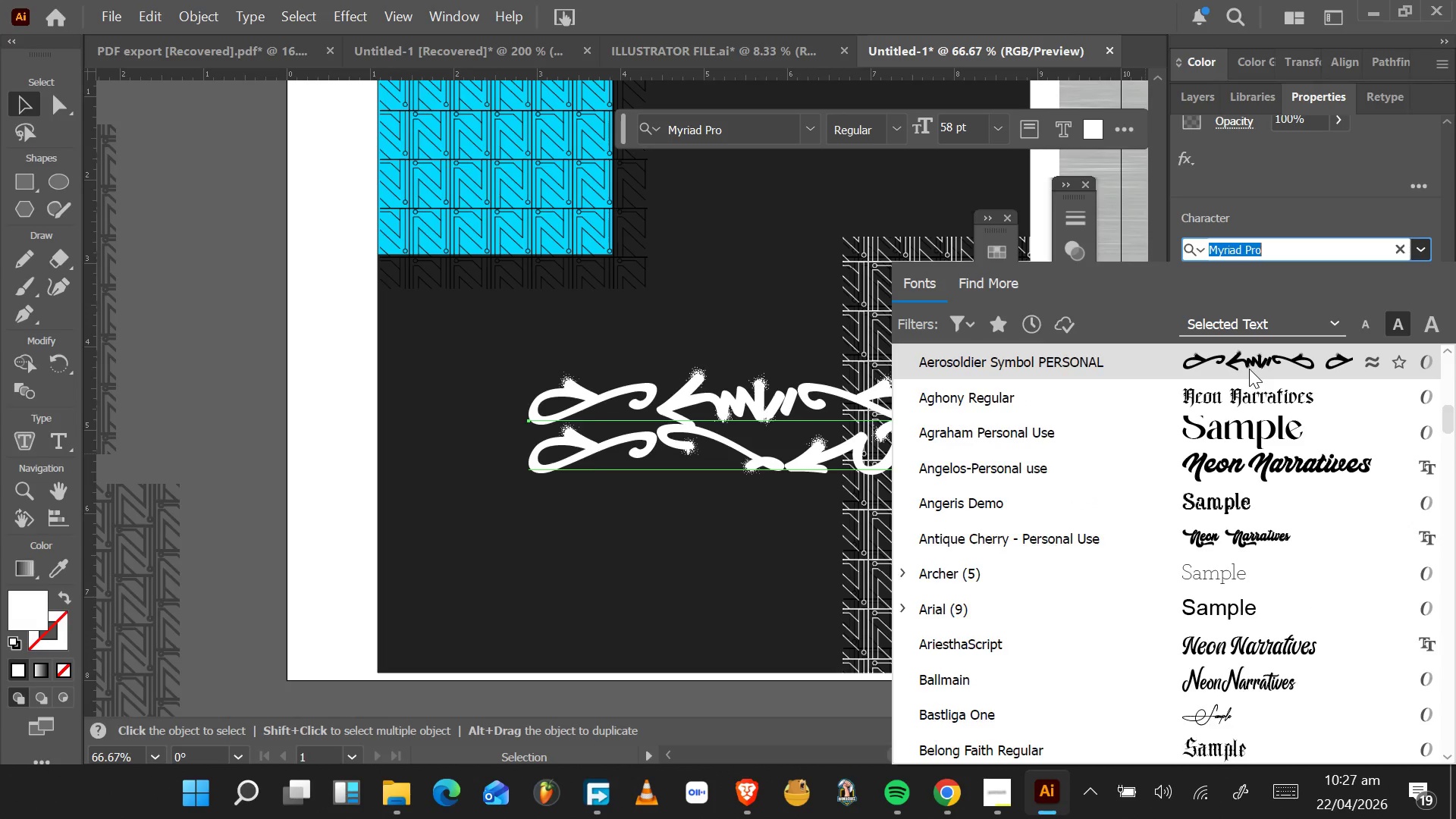 
key(ArrowUp)
 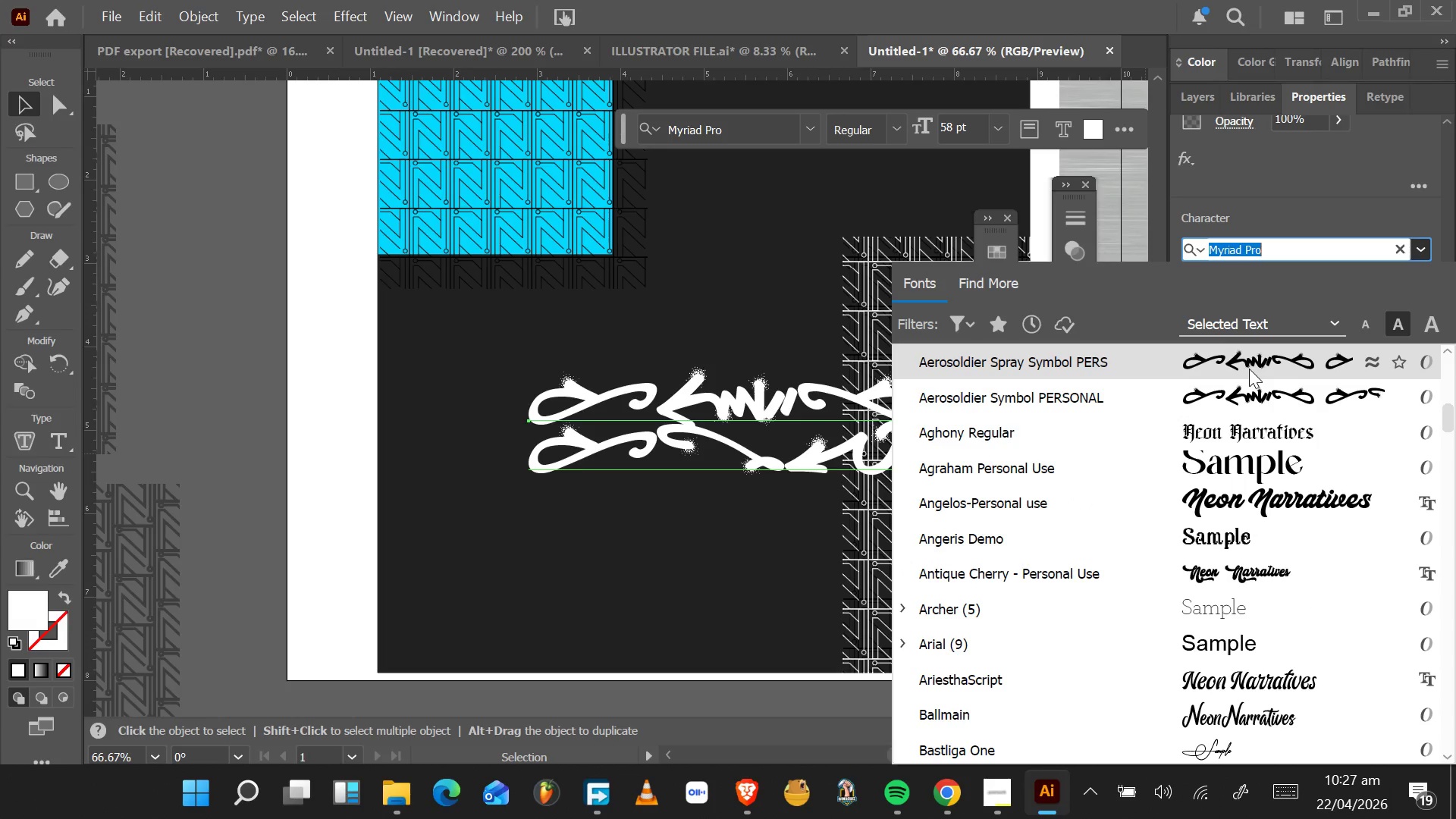 
key(ArrowUp)
 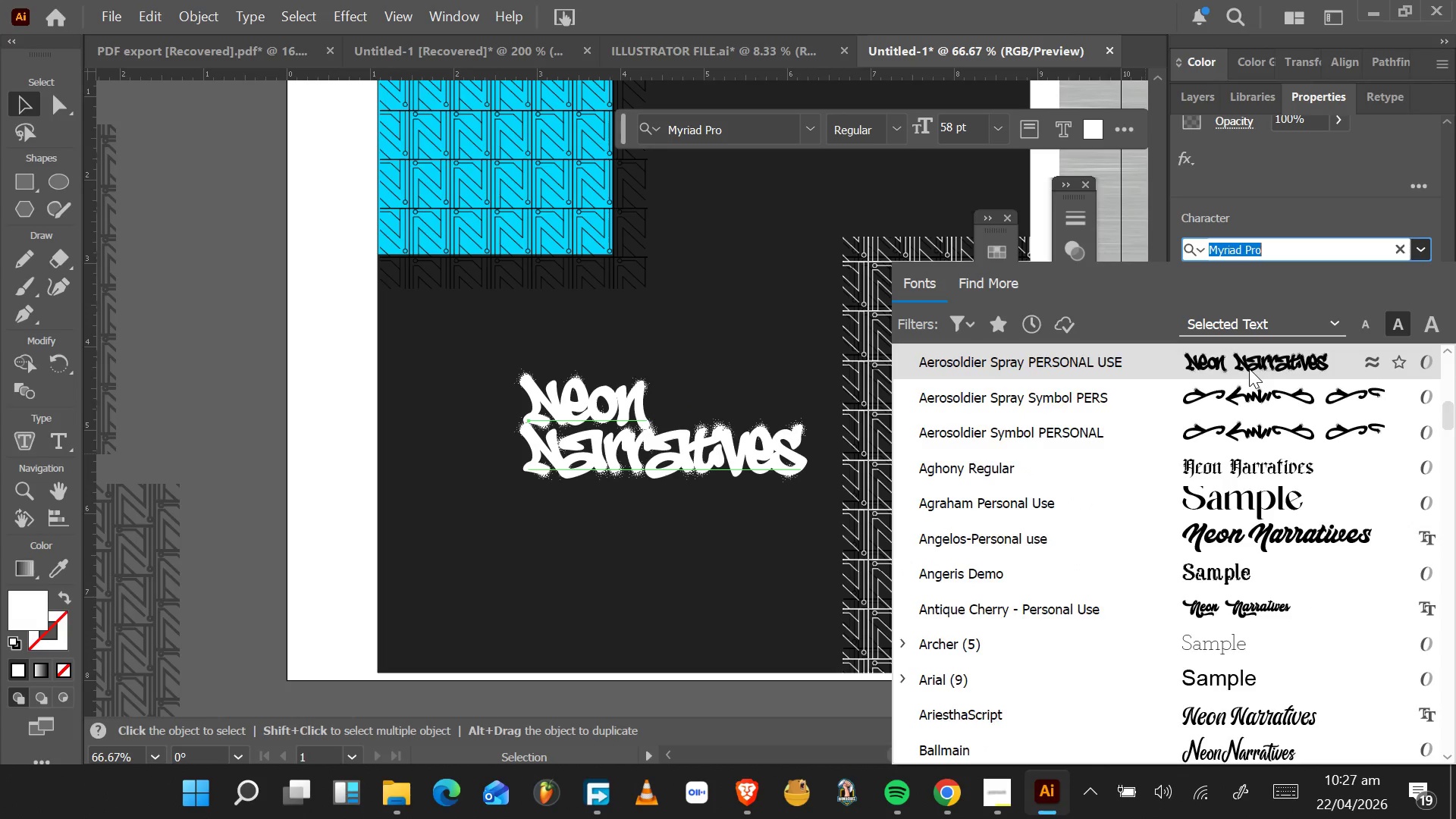 
key(ArrowUp)
 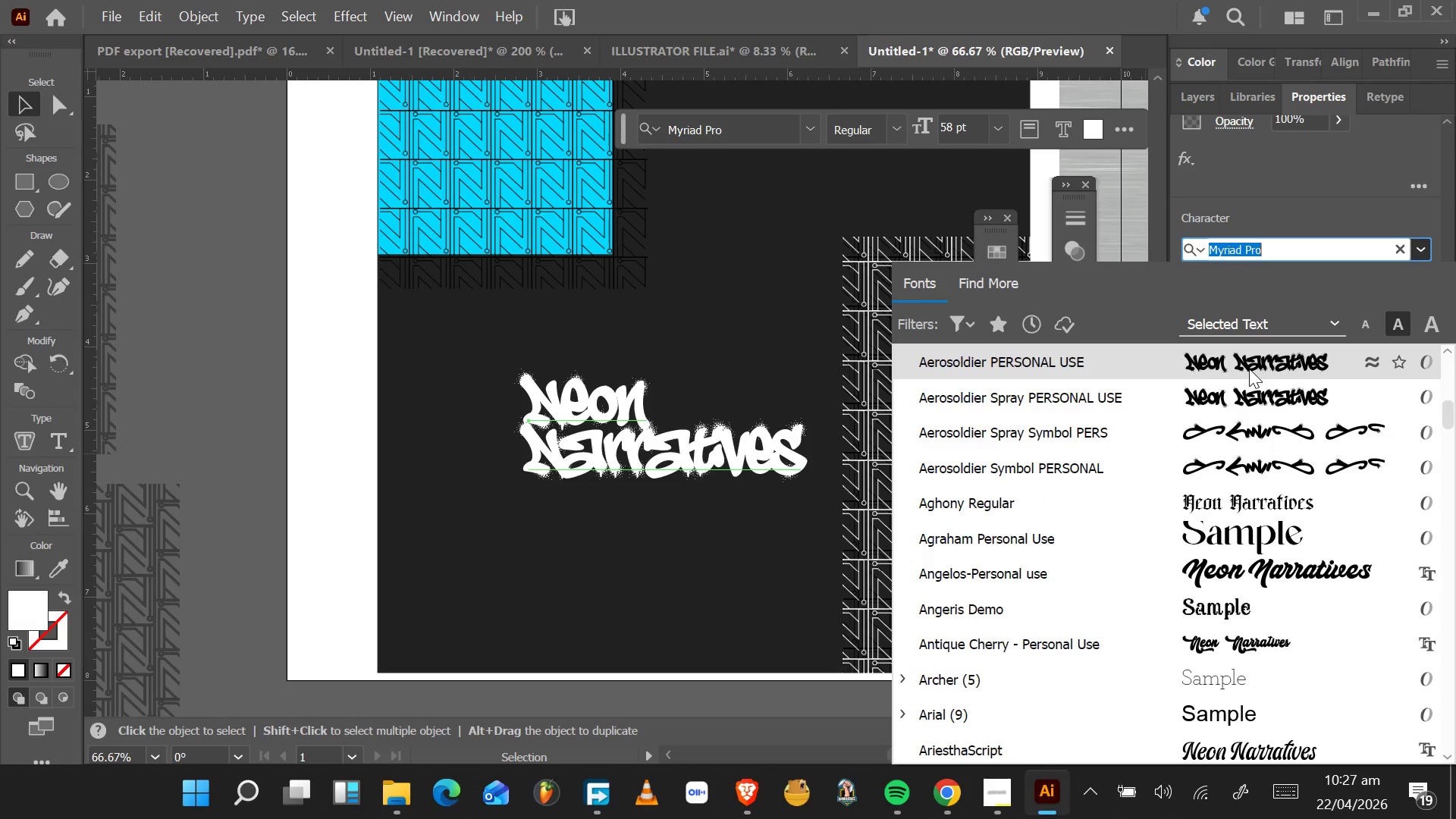 
key(ArrowUp)
 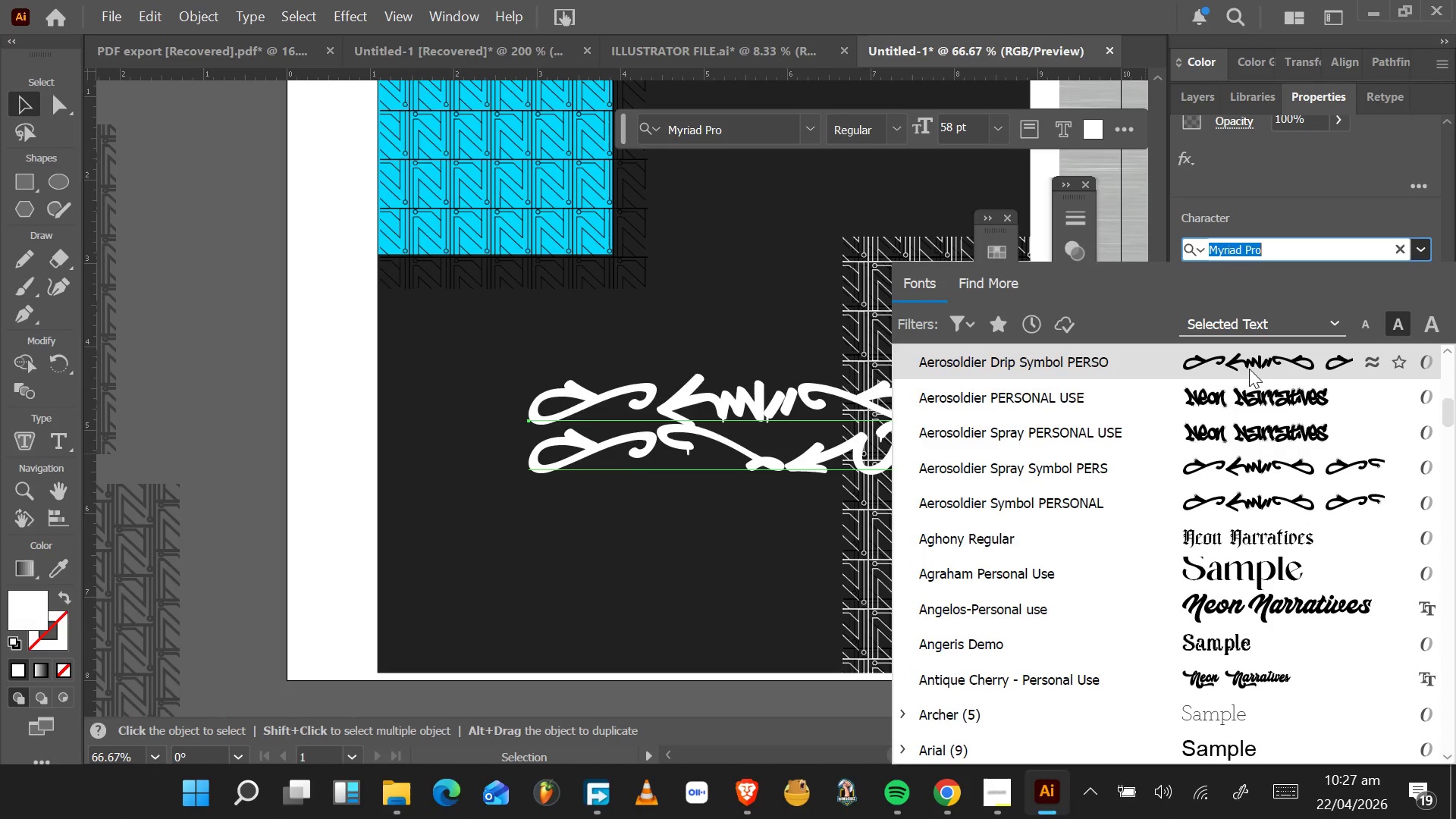 
key(ArrowDown)
 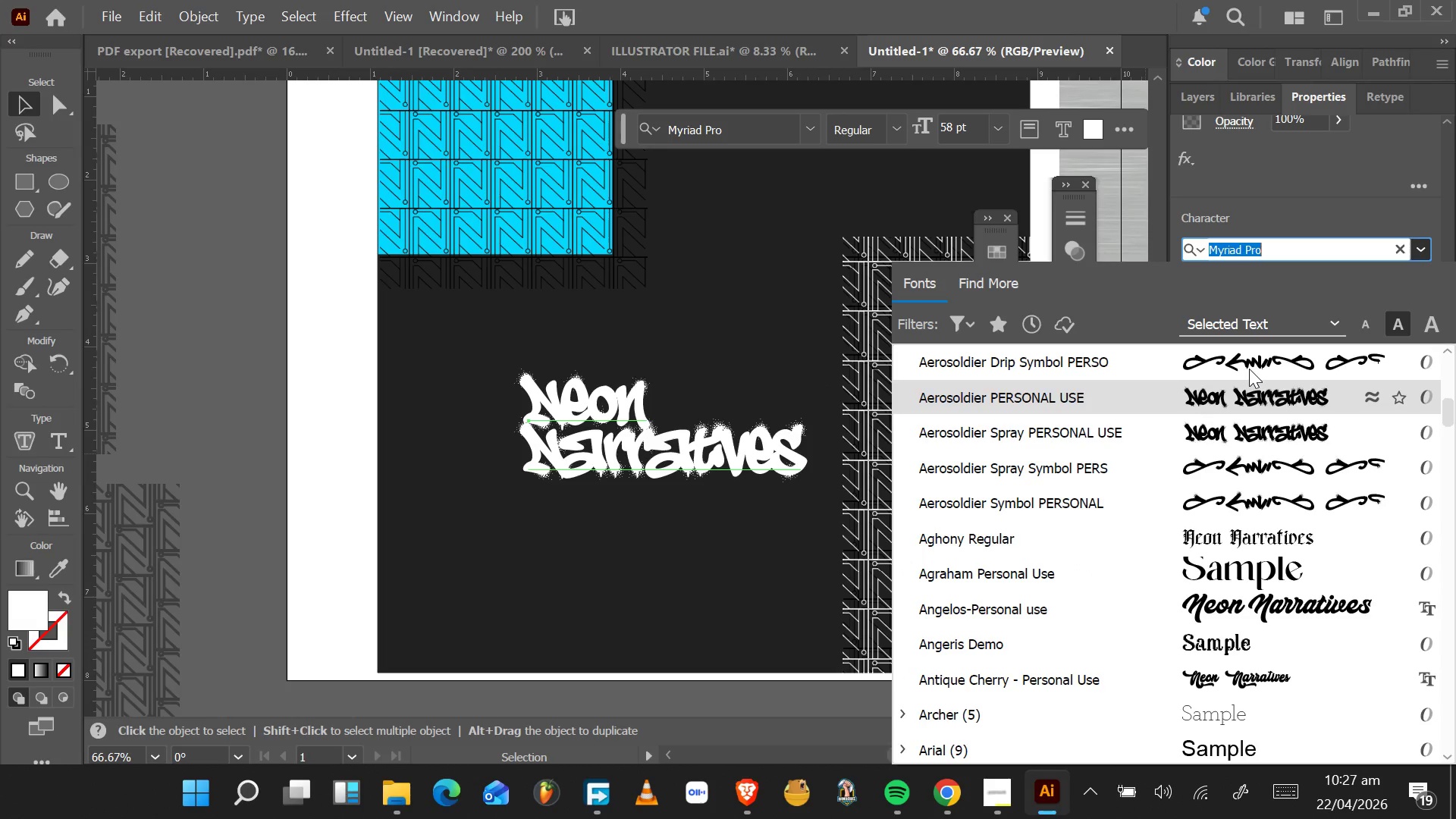 
key(ArrowUp)
 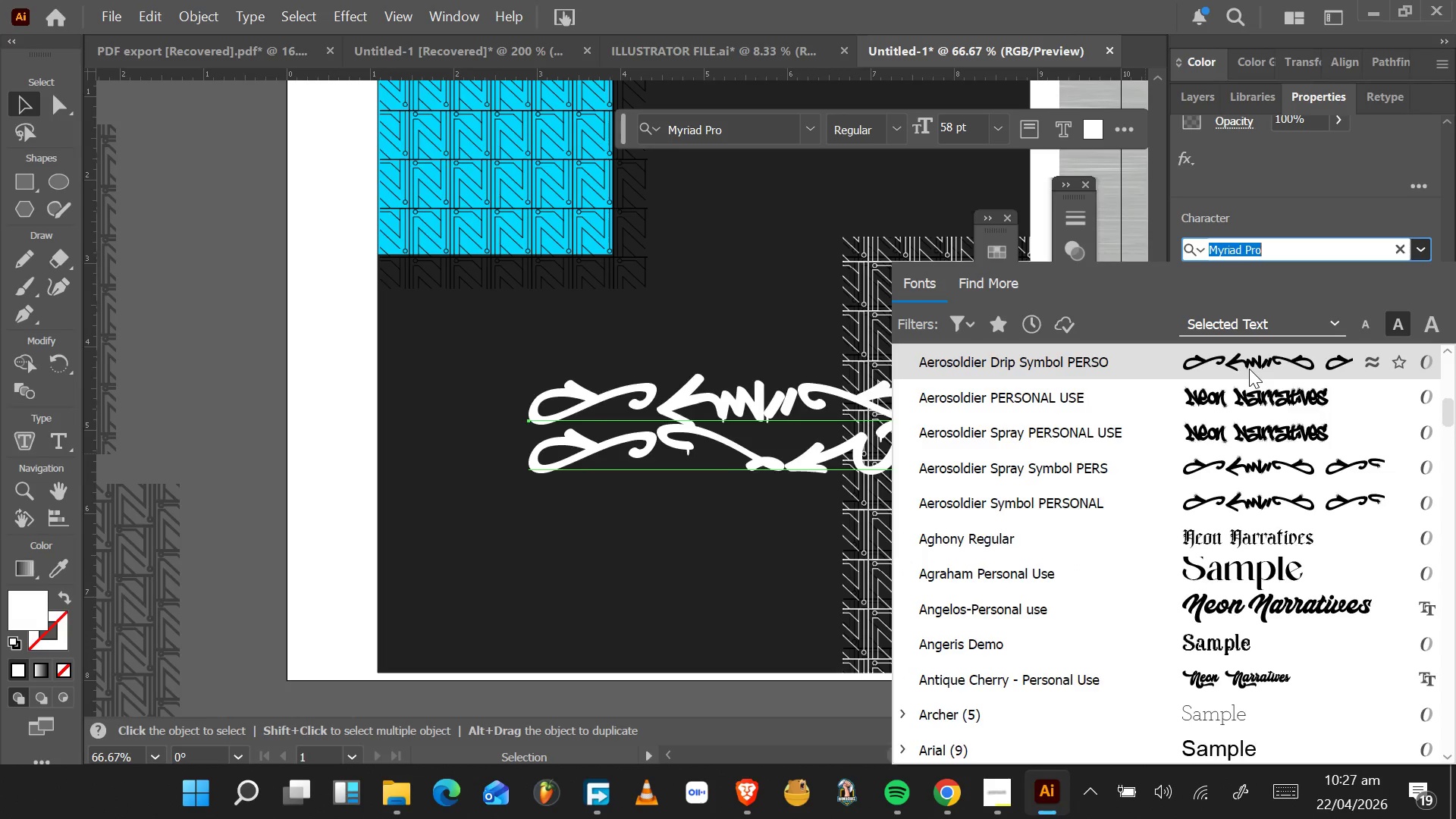 
key(ArrowUp)
 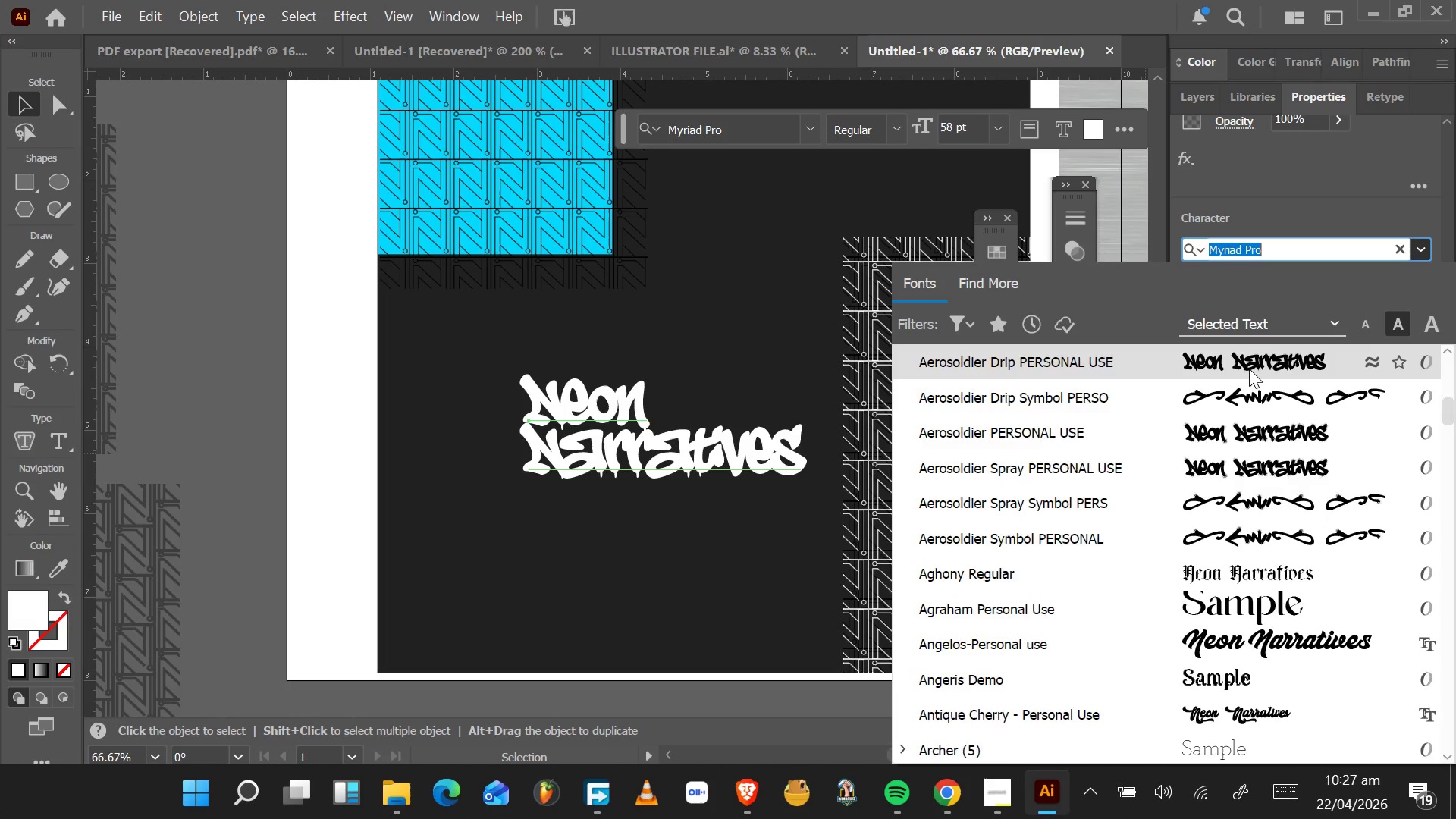 
key(ArrowUp)
 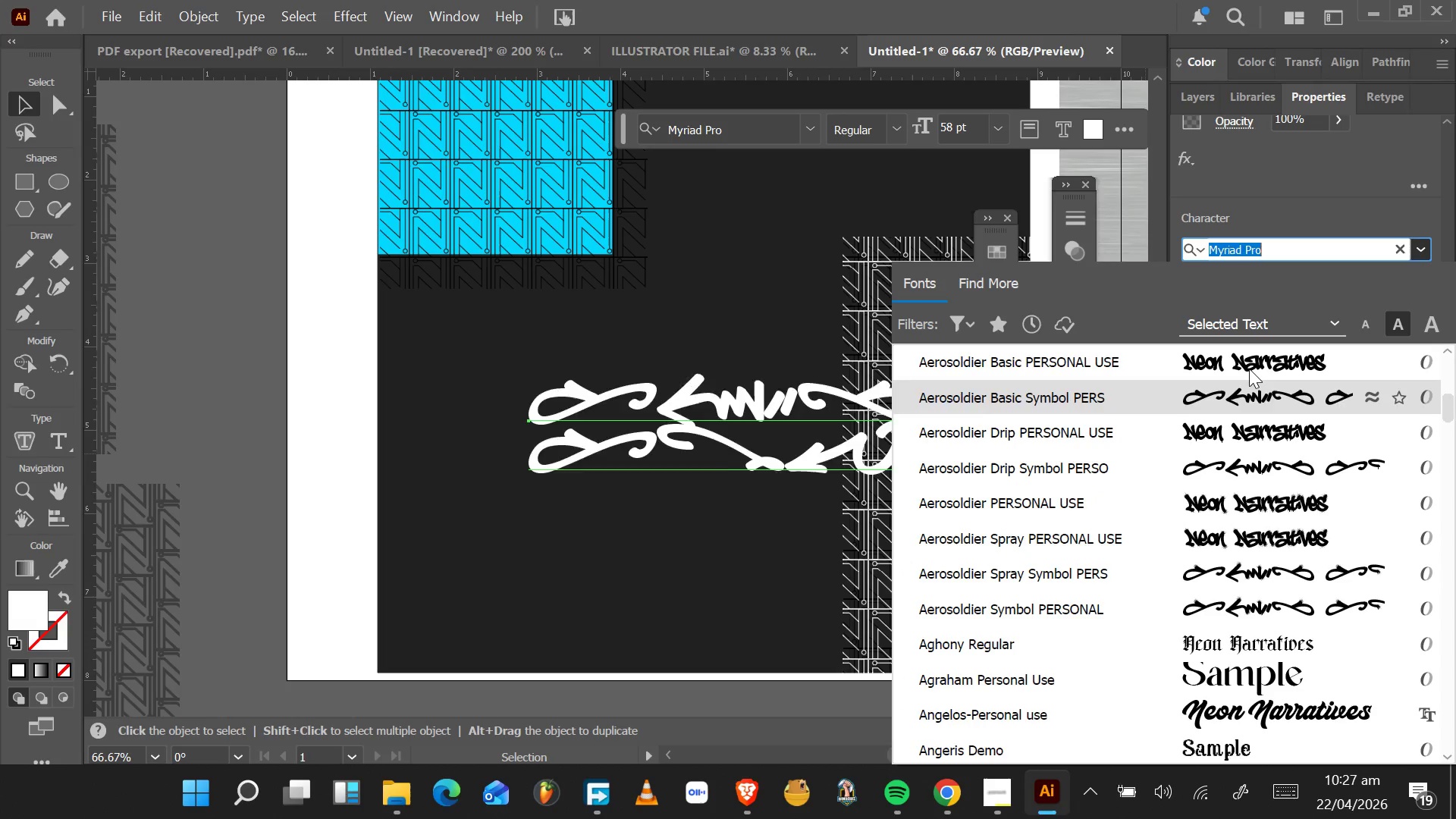 
key(ArrowUp)
 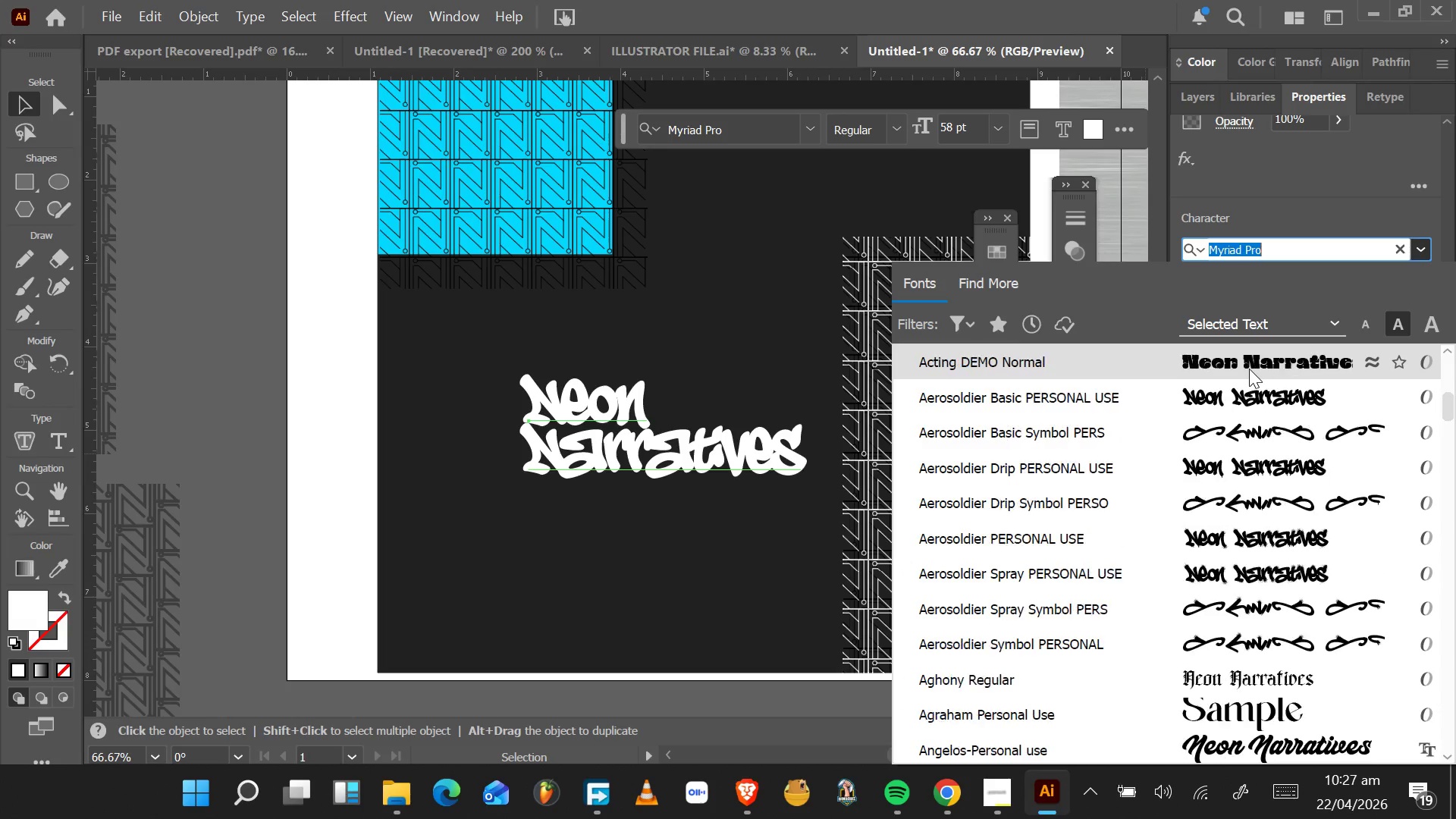 
key(ArrowUp)
 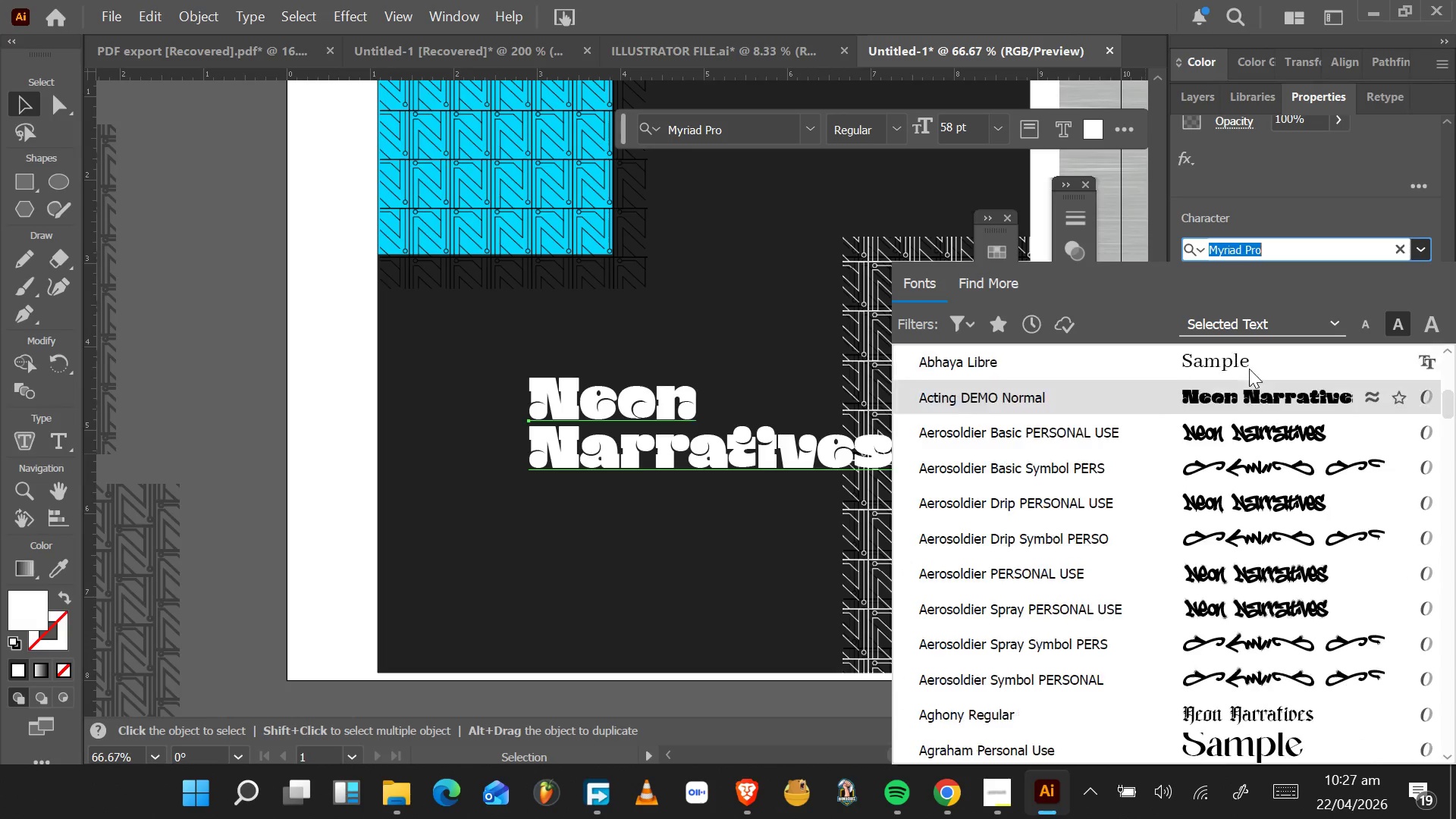 
key(ArrowUp)
 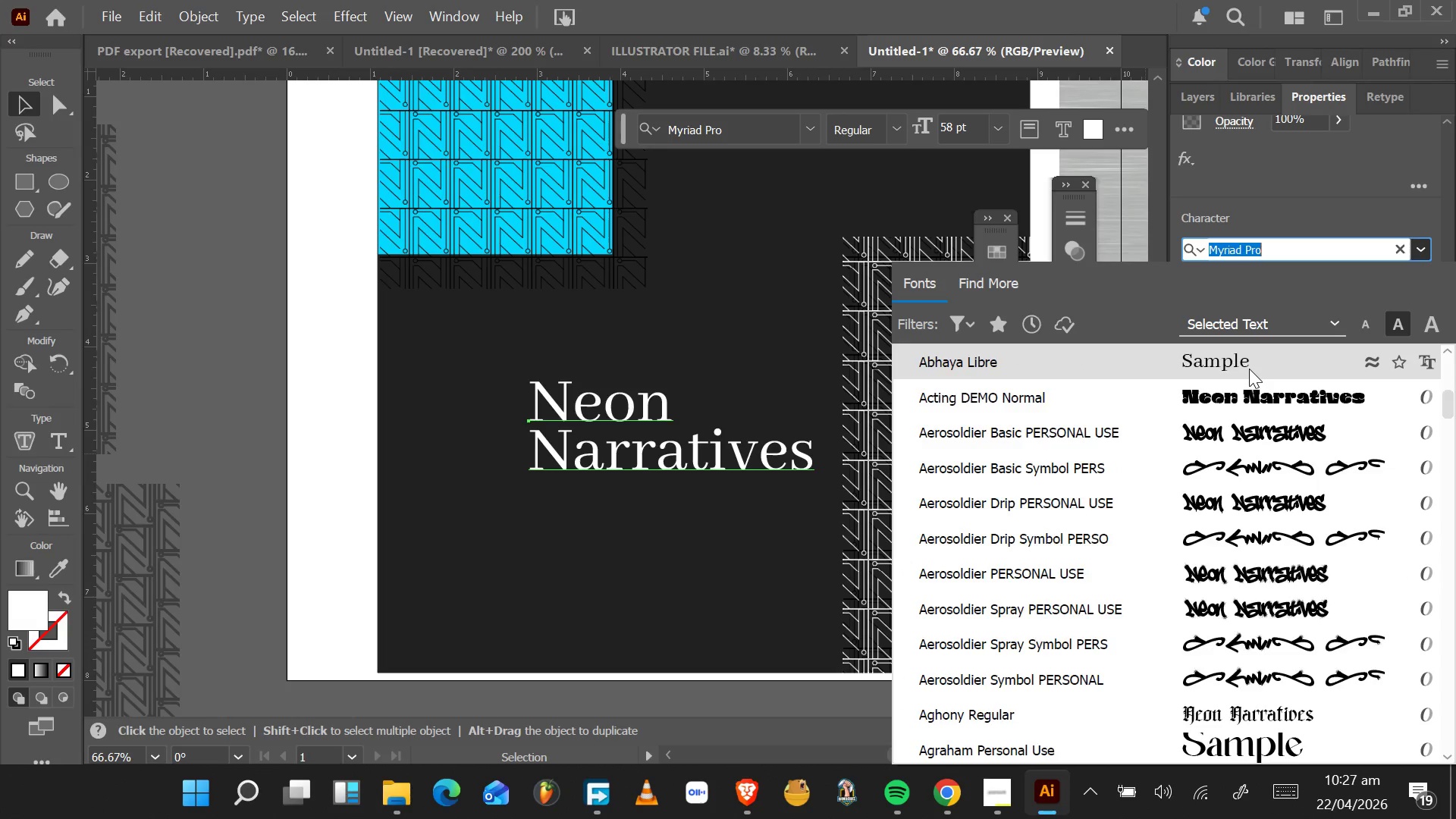 
key(ArrowUp)
 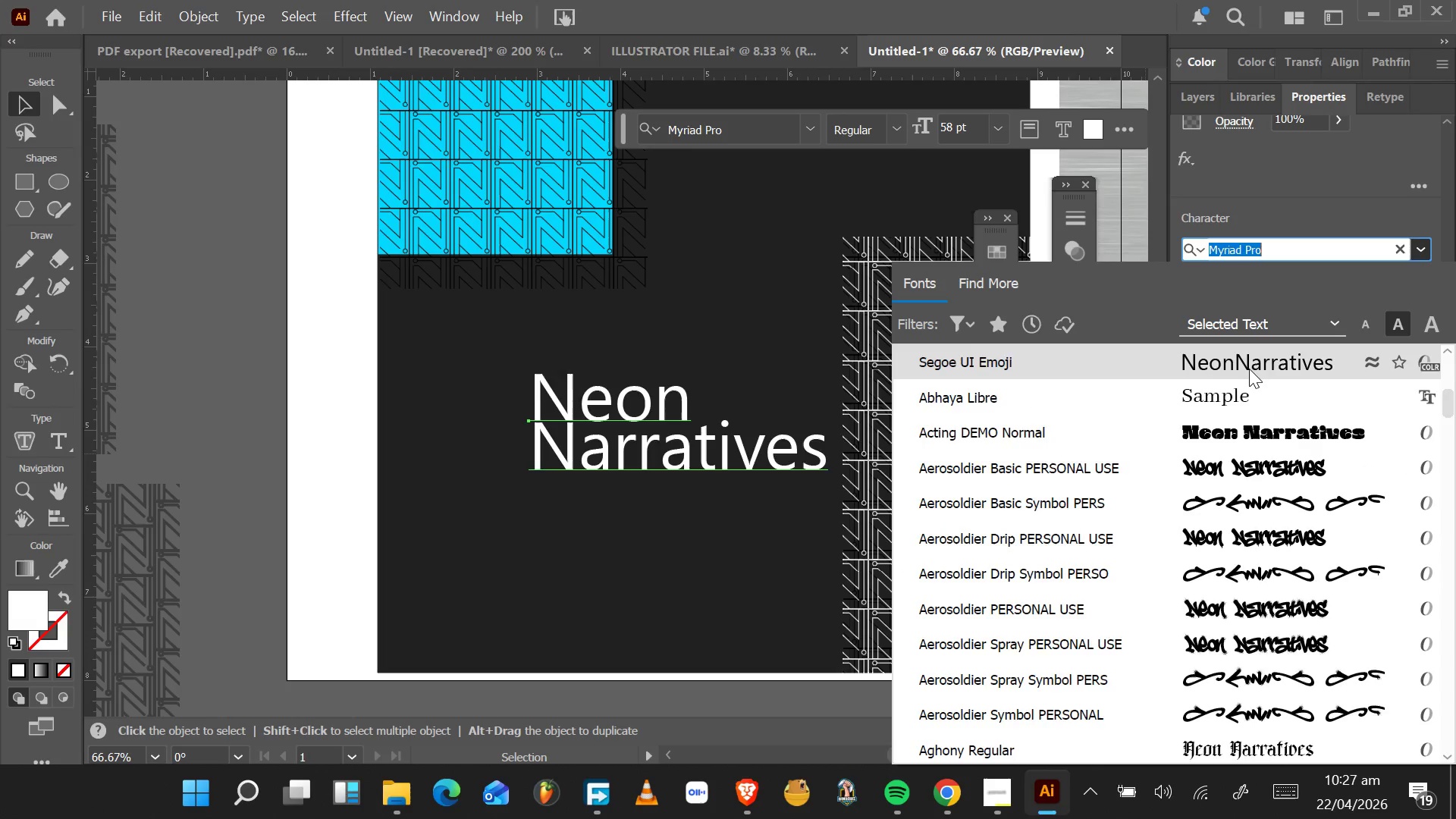 
key(ArrowUp)
 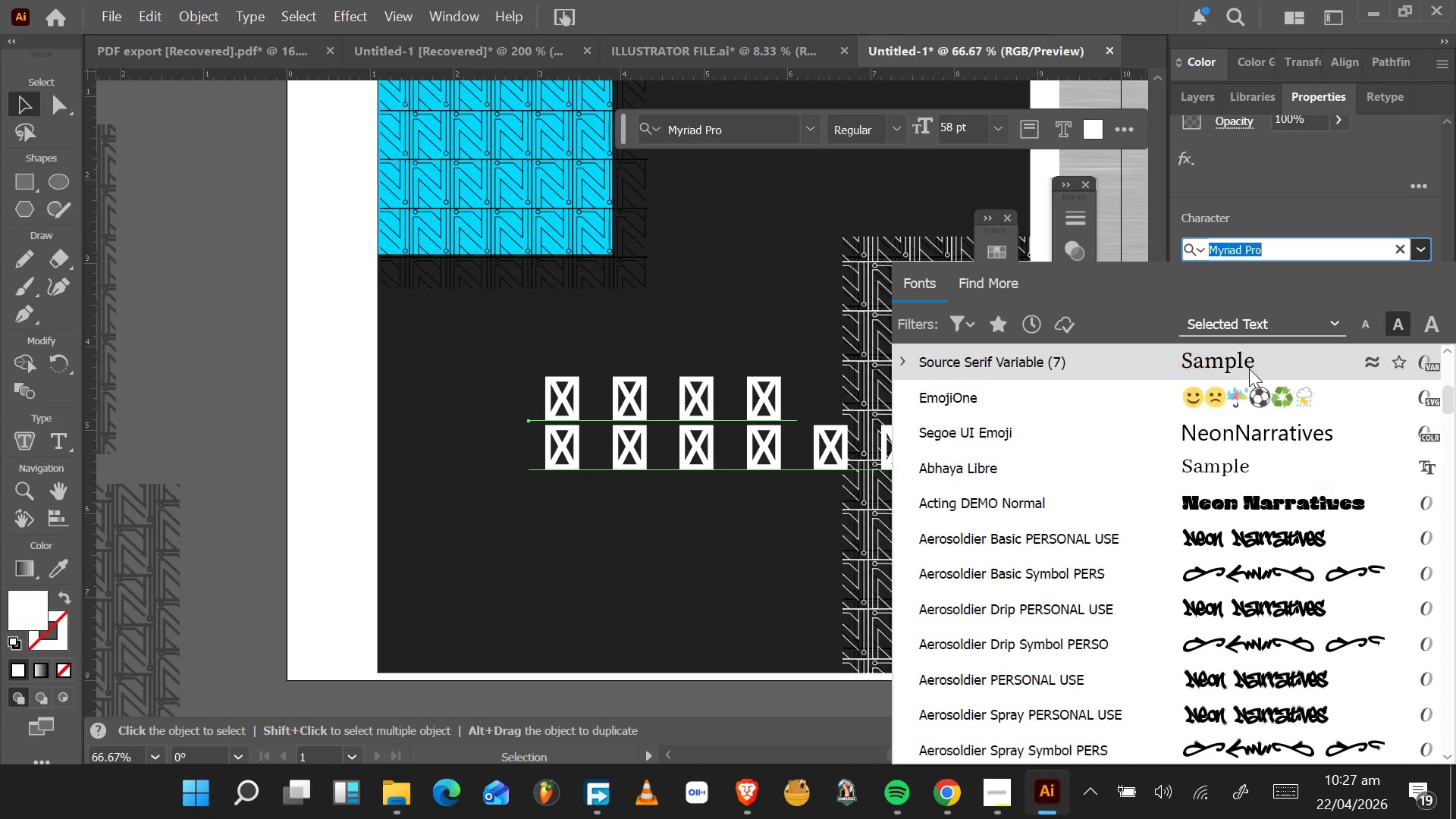 
key(ArrowUp)
 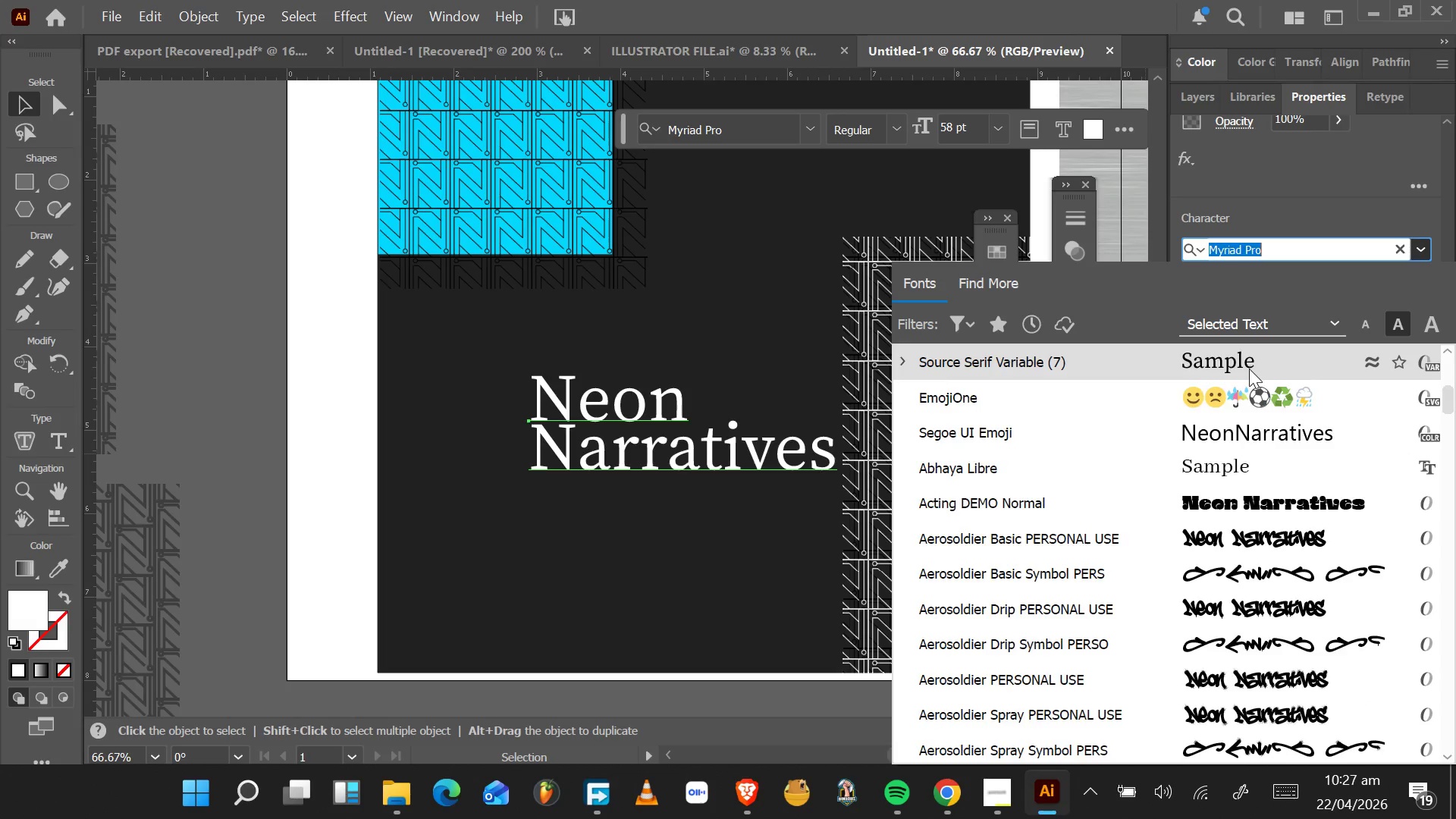 
key(ArrowUp)
 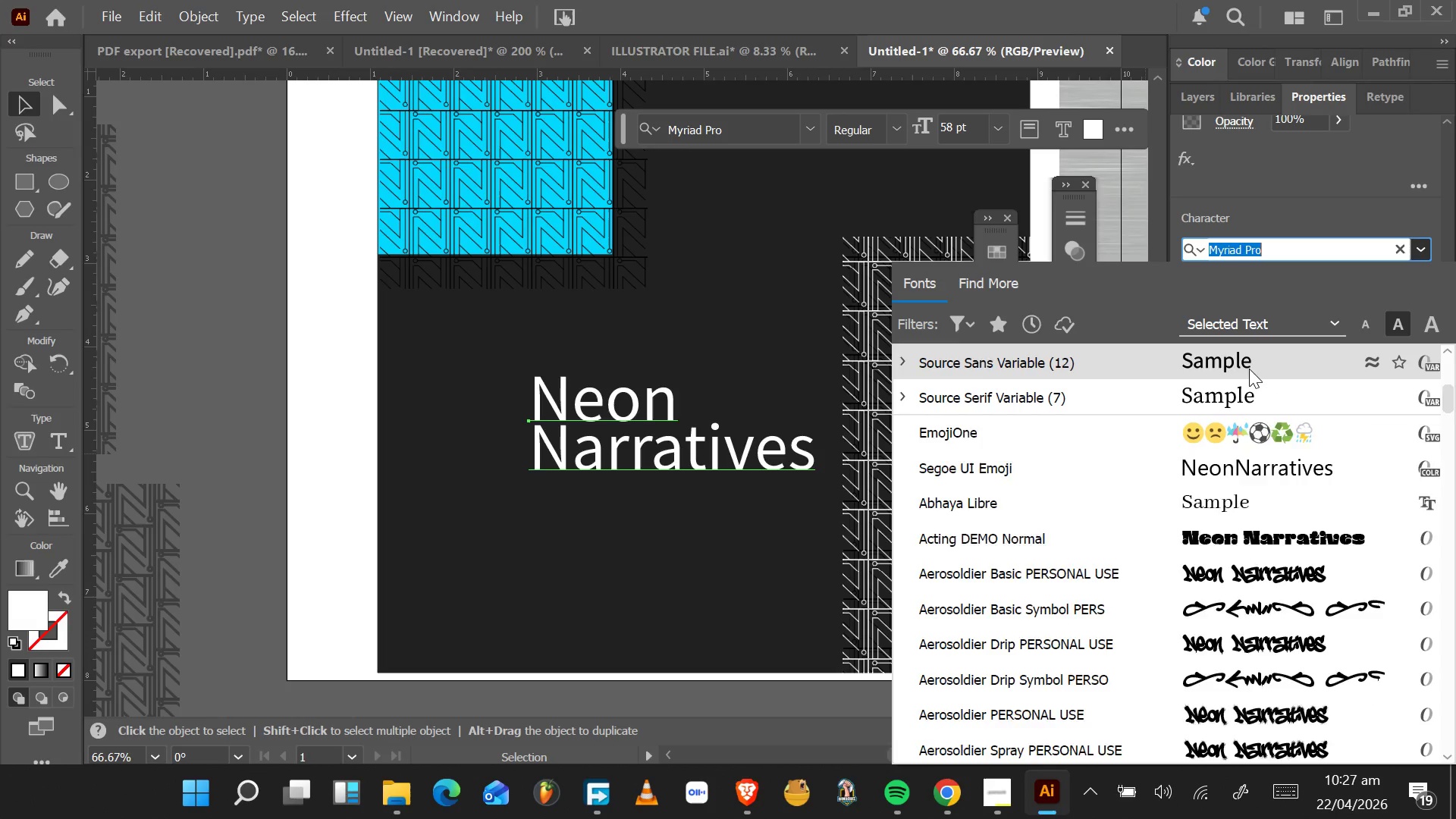 
key(ArrowUp)
 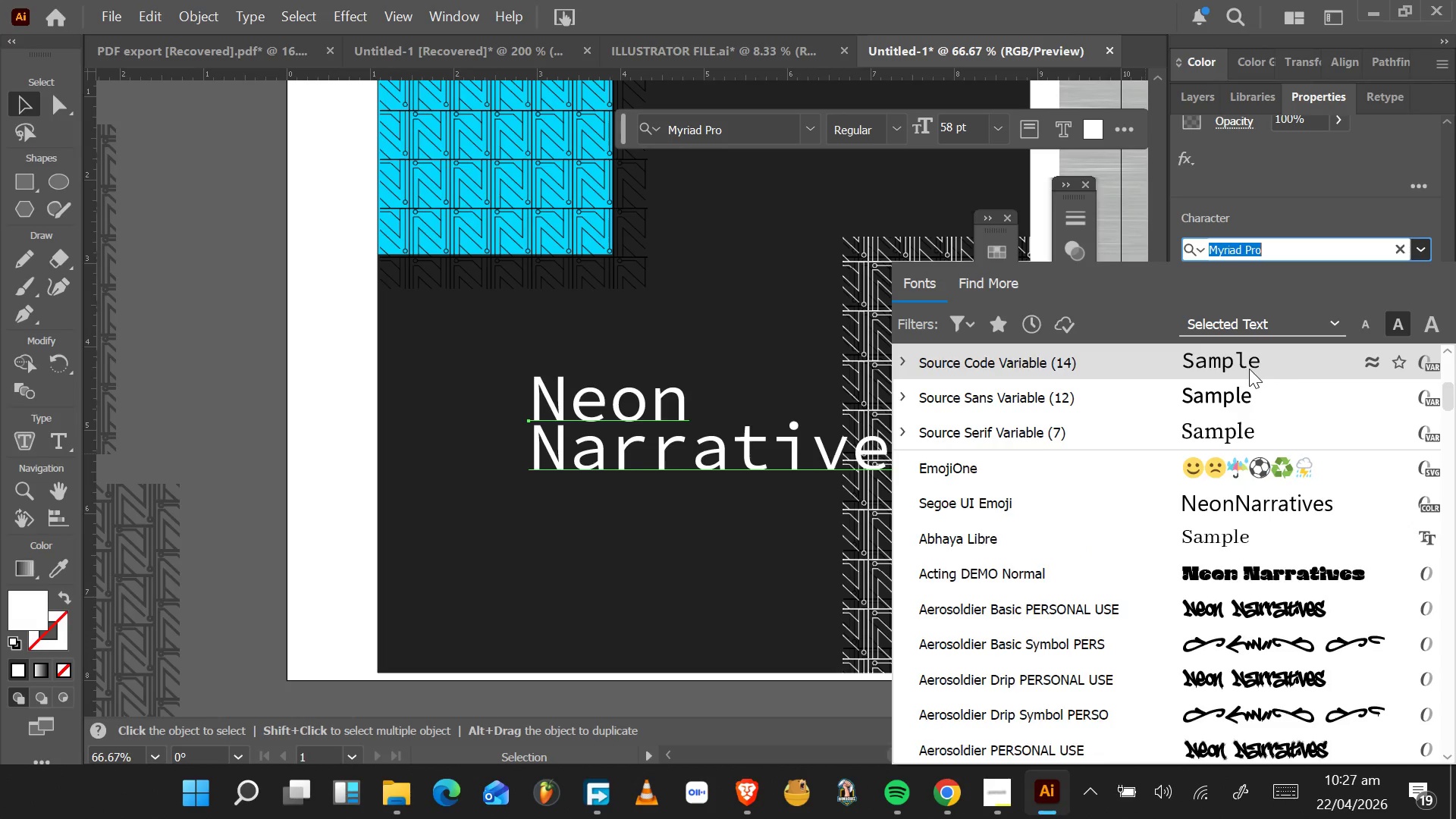 
key(ArrowUp)
 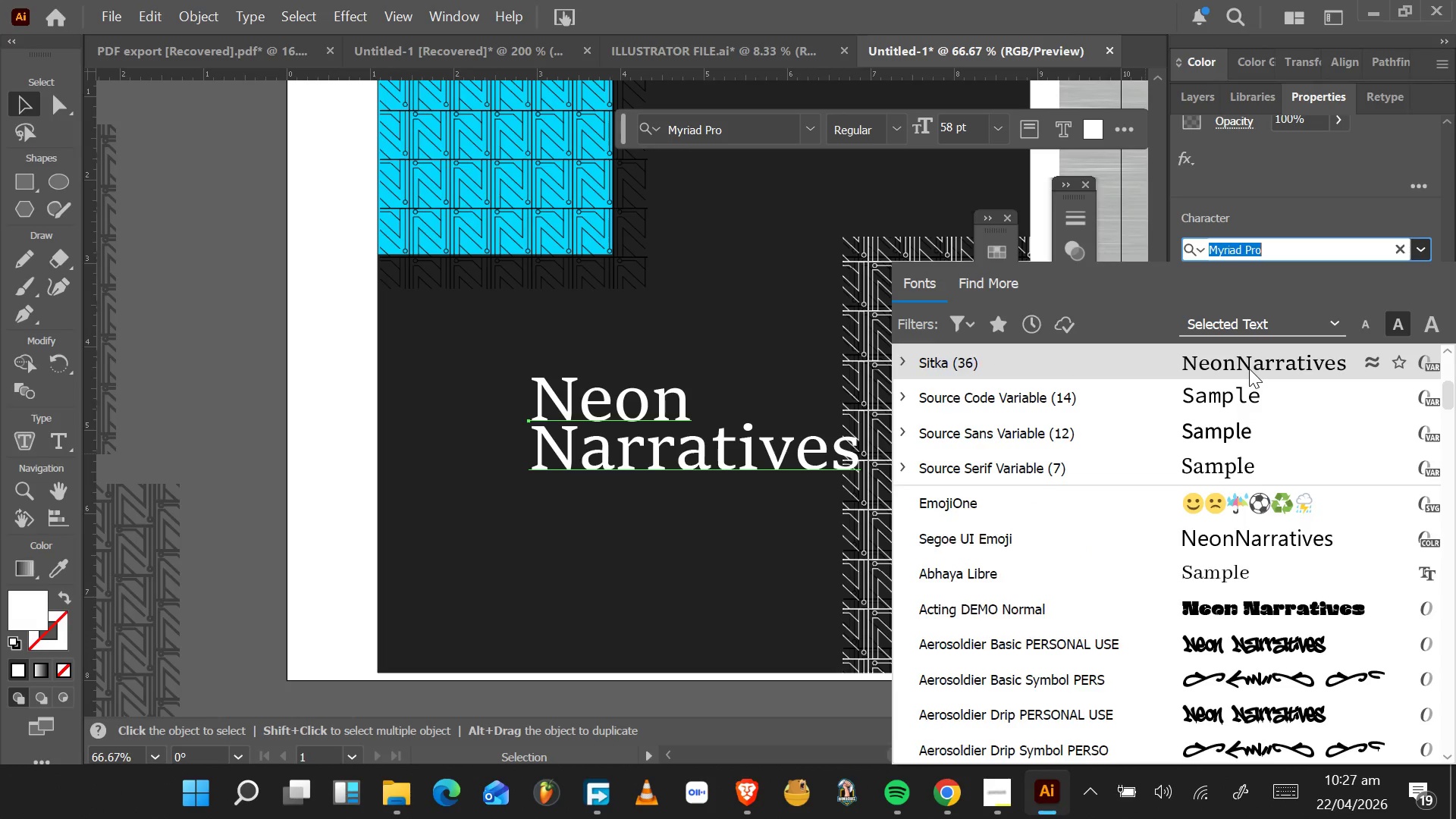 
key(ArrowUp)
 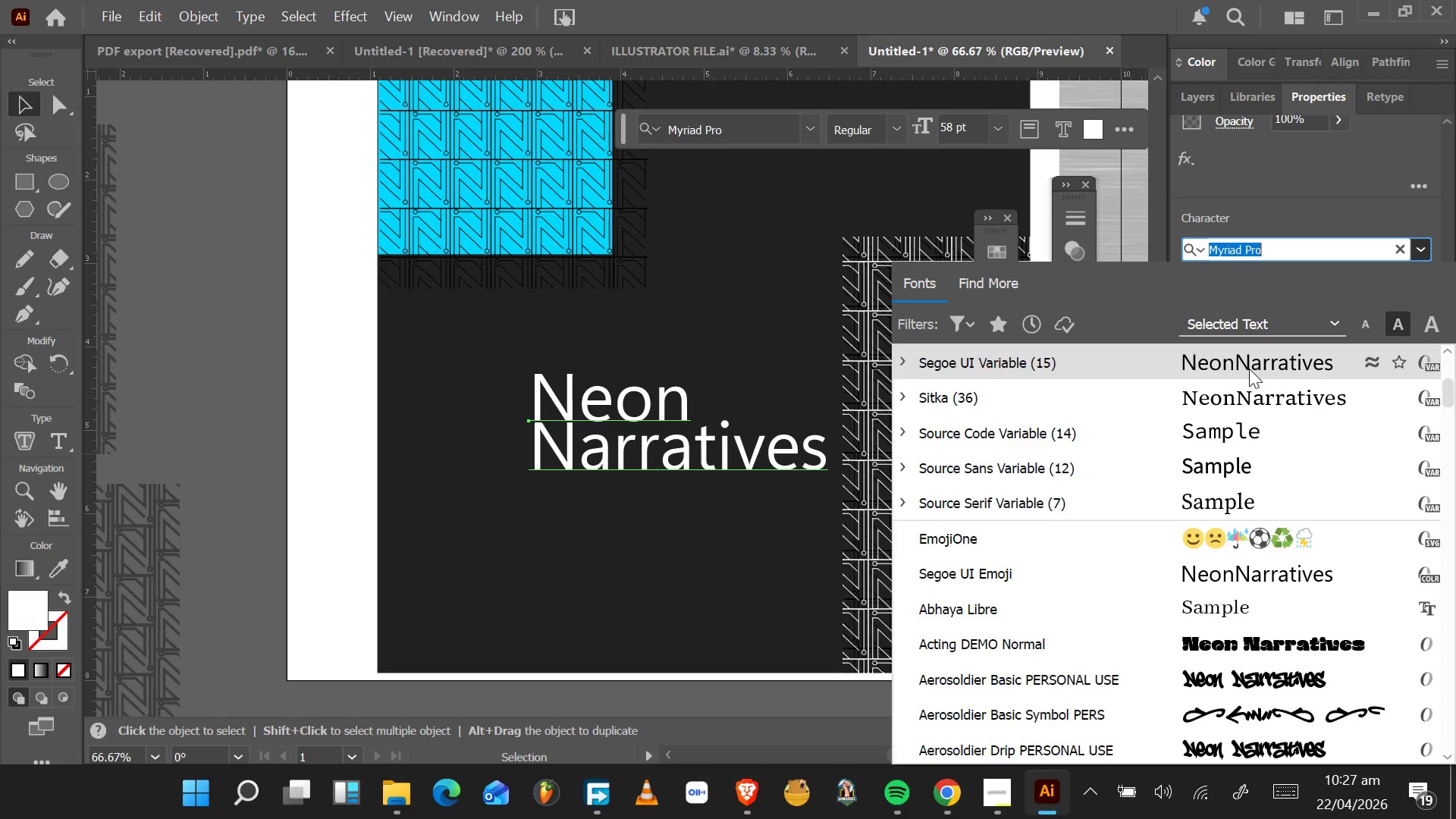 
key(ArrowUp)
 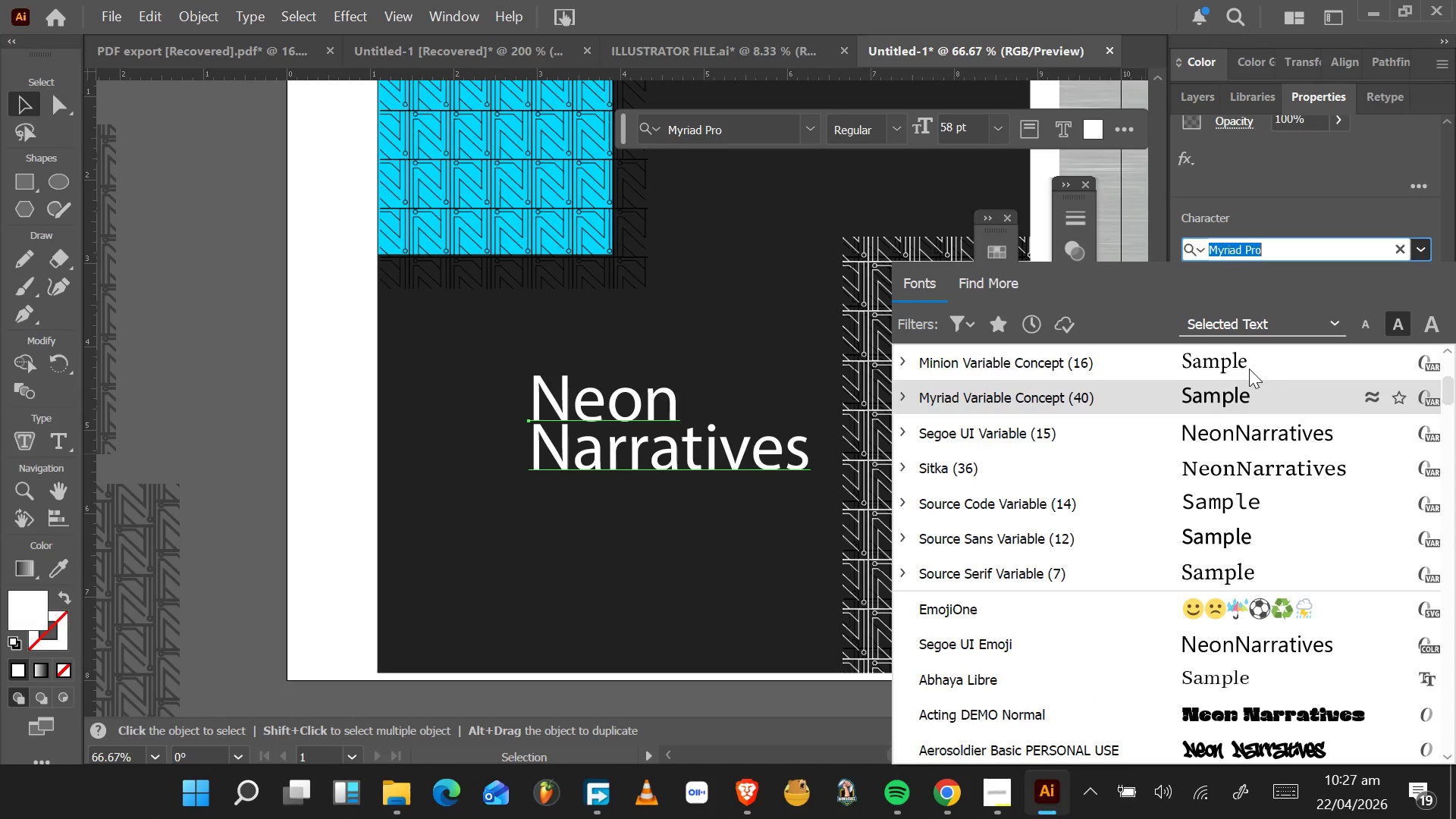 
key(ArrowUp)
 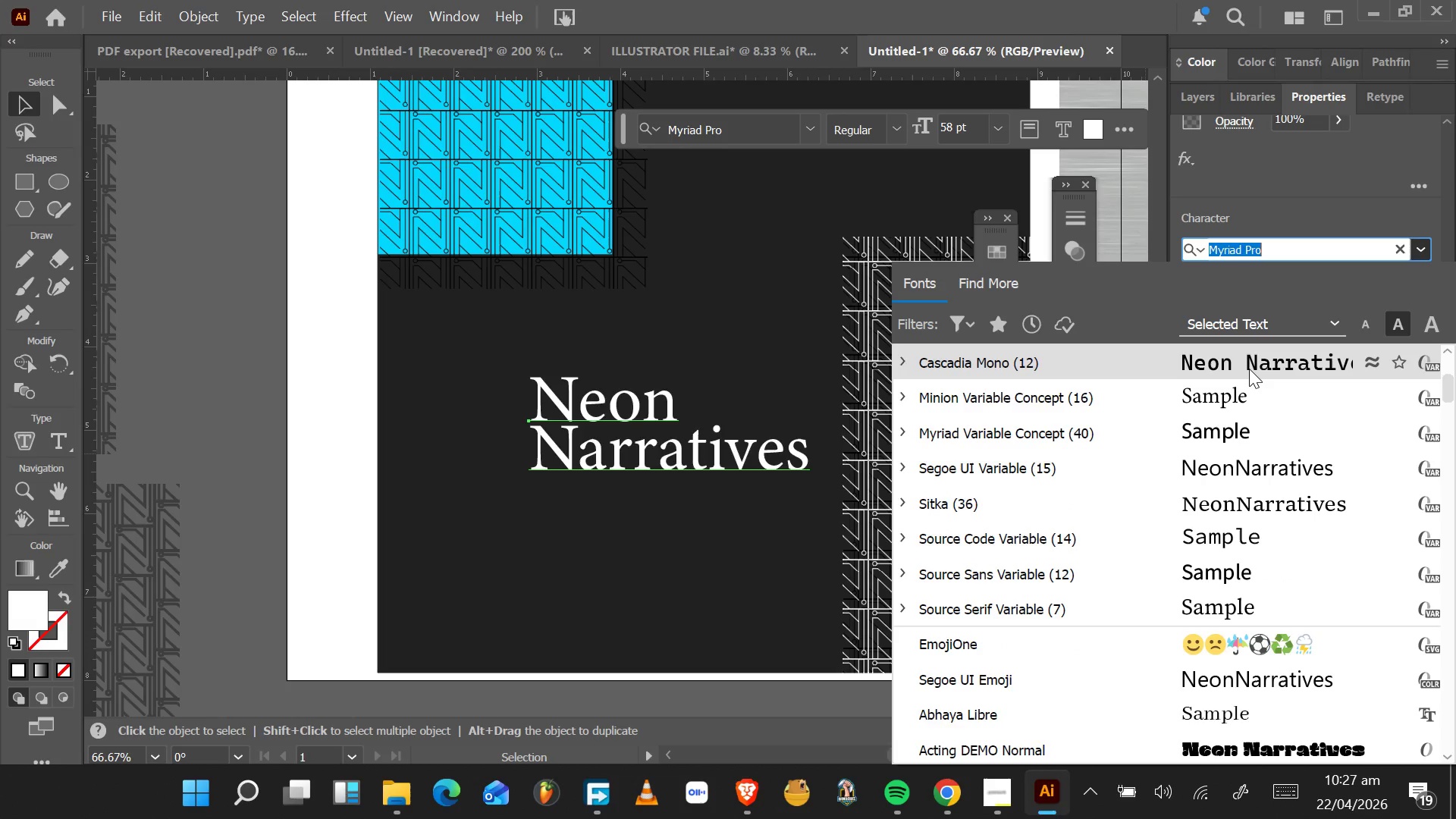 
key(ArrowUp)
 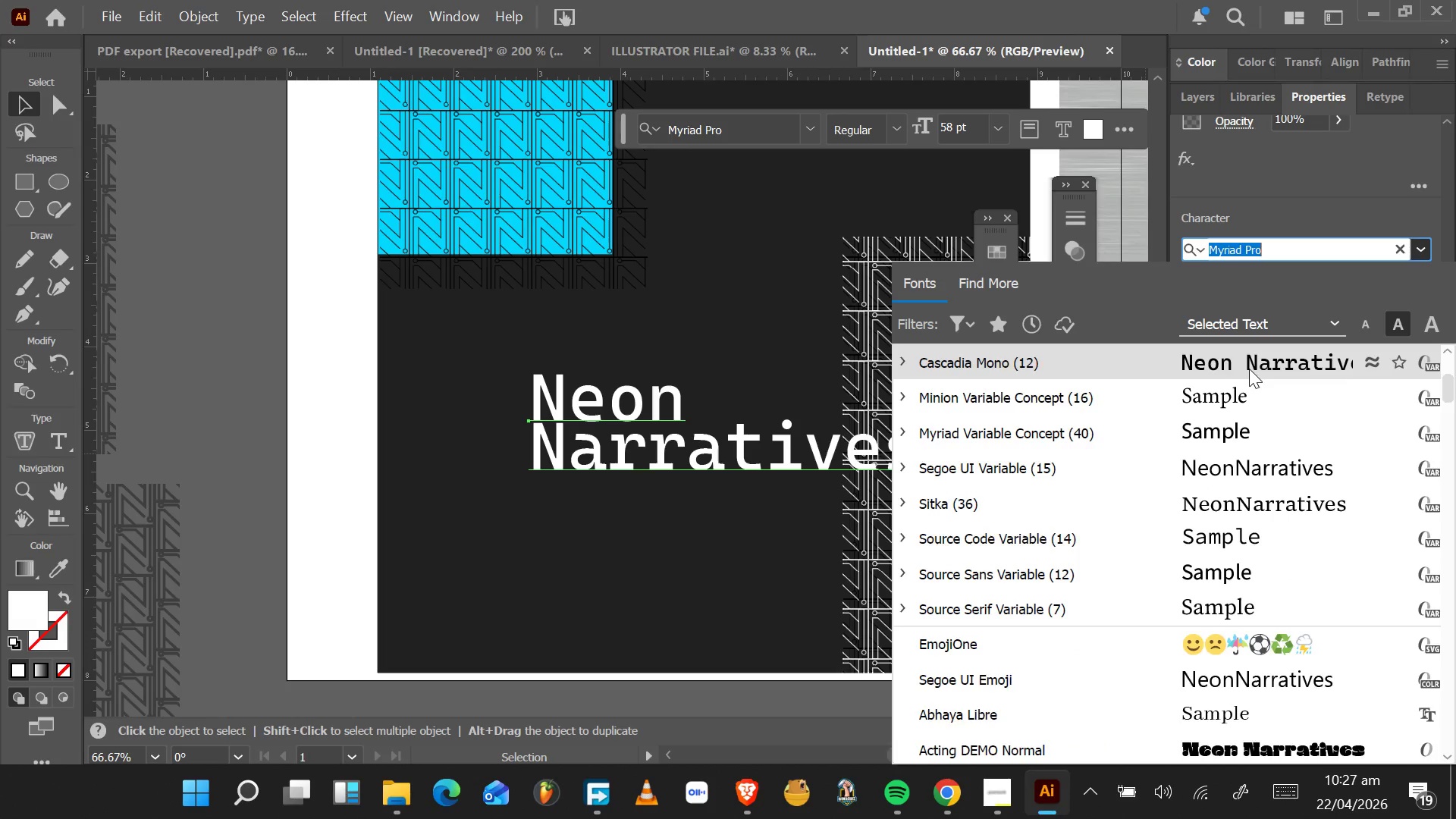 
key(ArrowUp)
 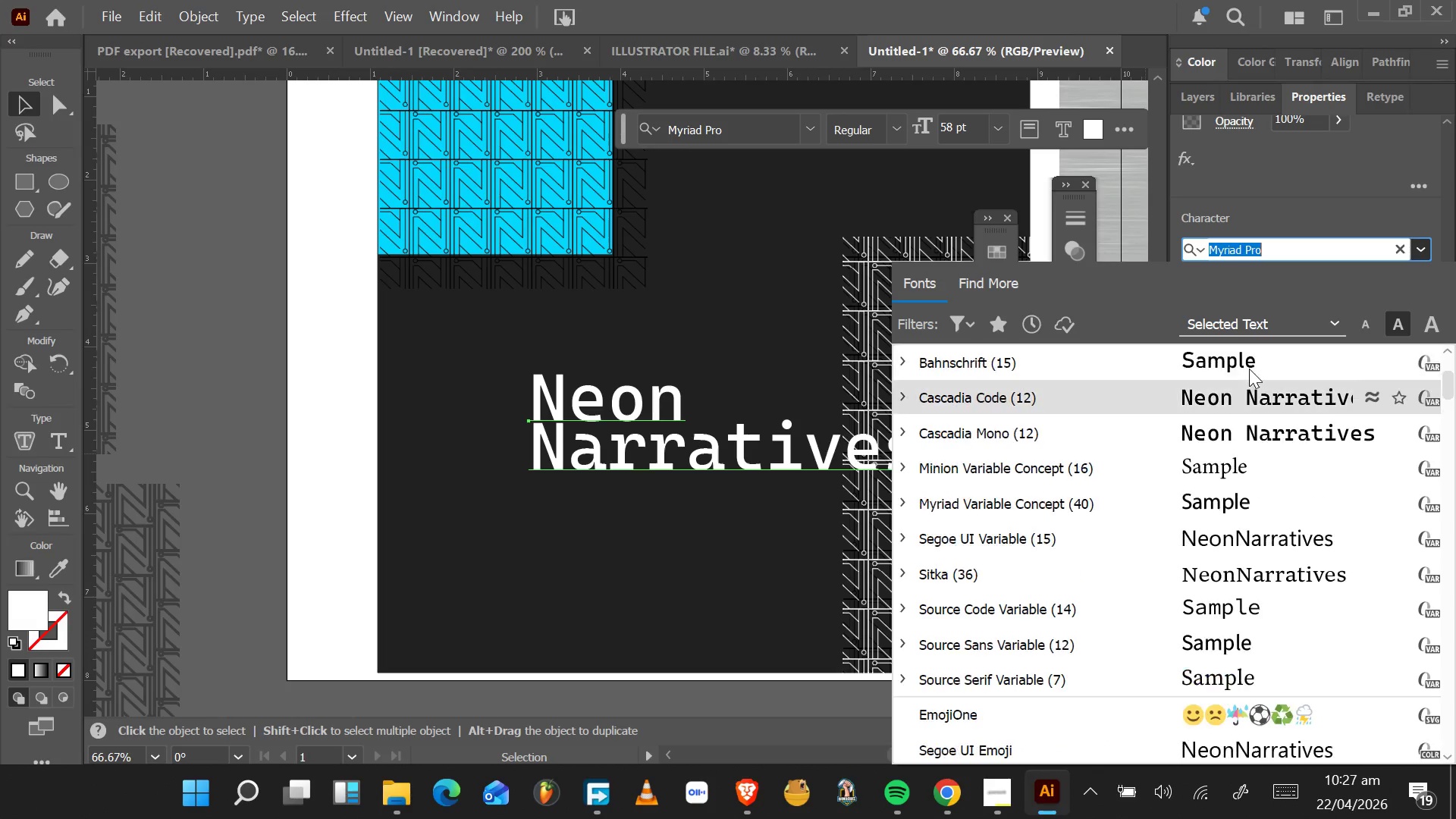 
key(ArrowUp)
 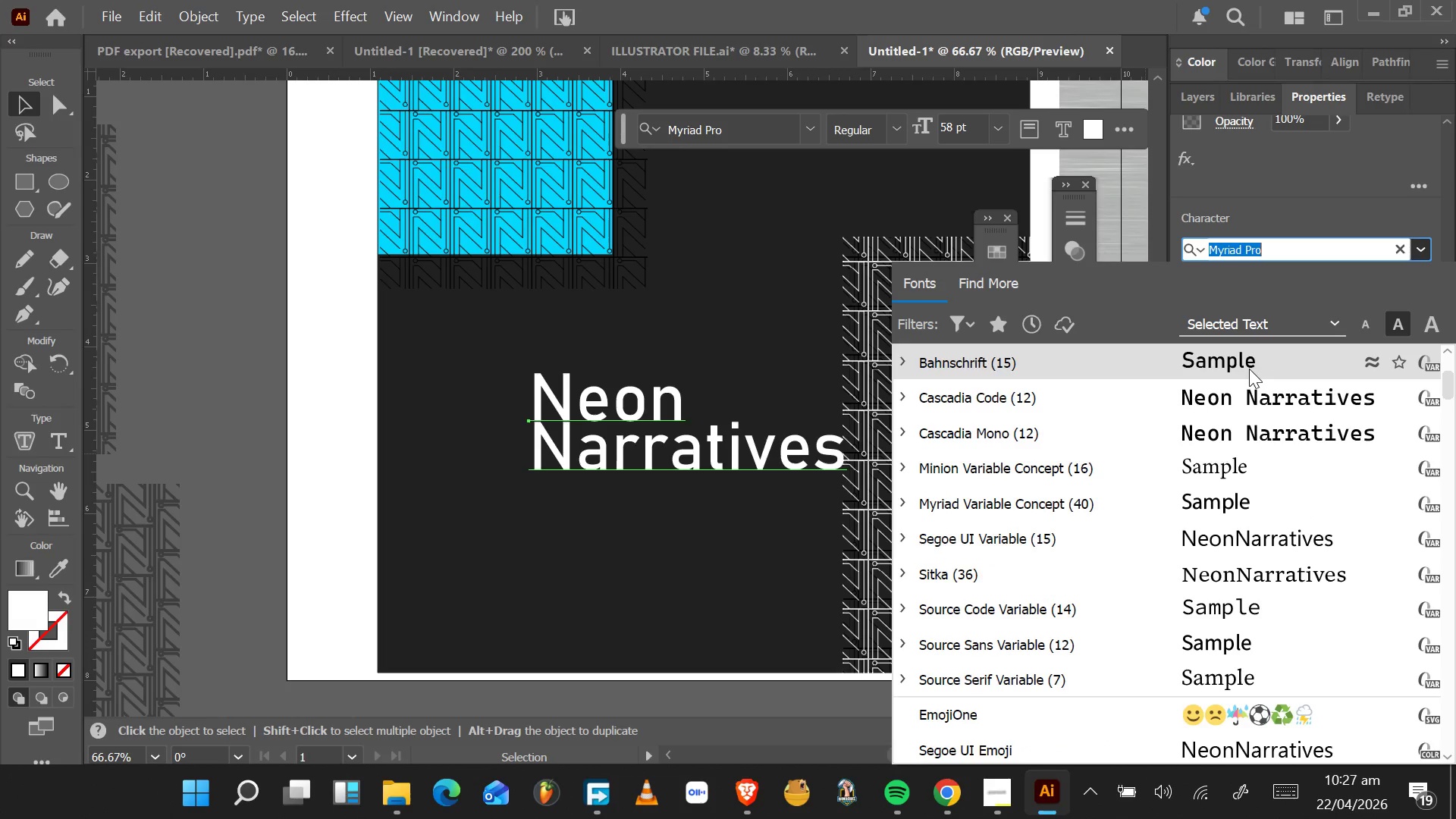 
key(ArrowUp)
 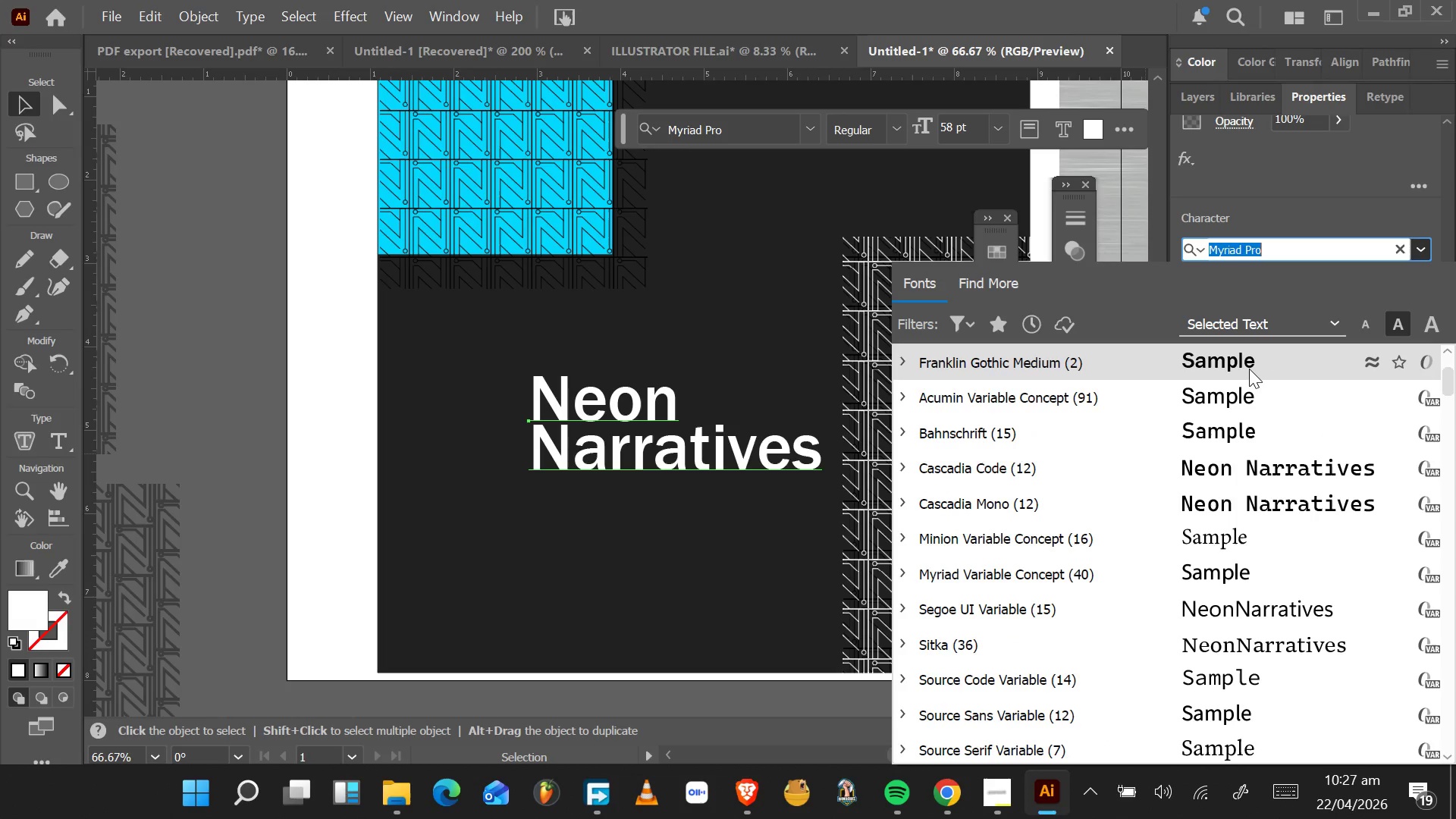 
key(ArrowUp)
 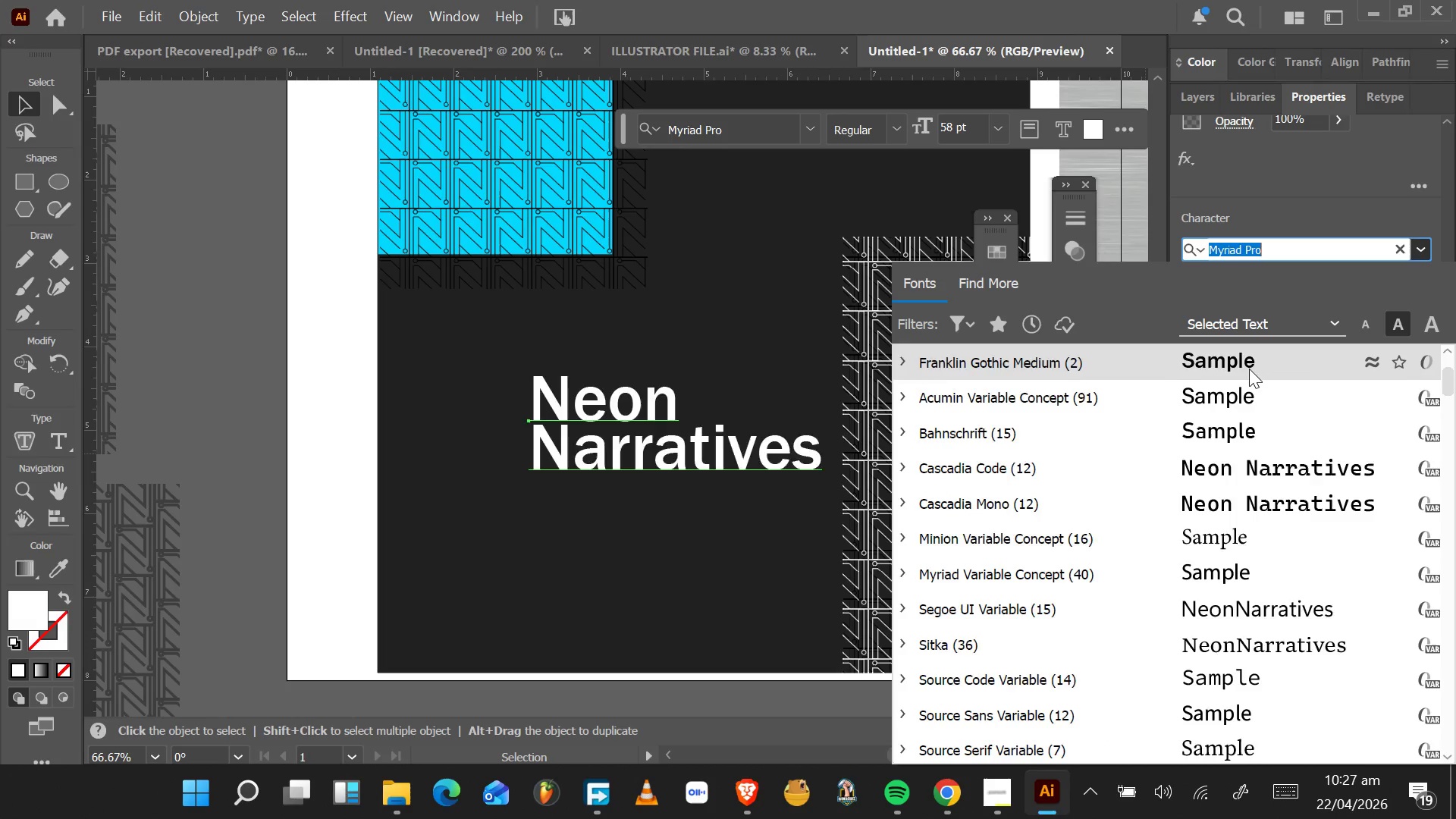 
key(ArrowUp)
 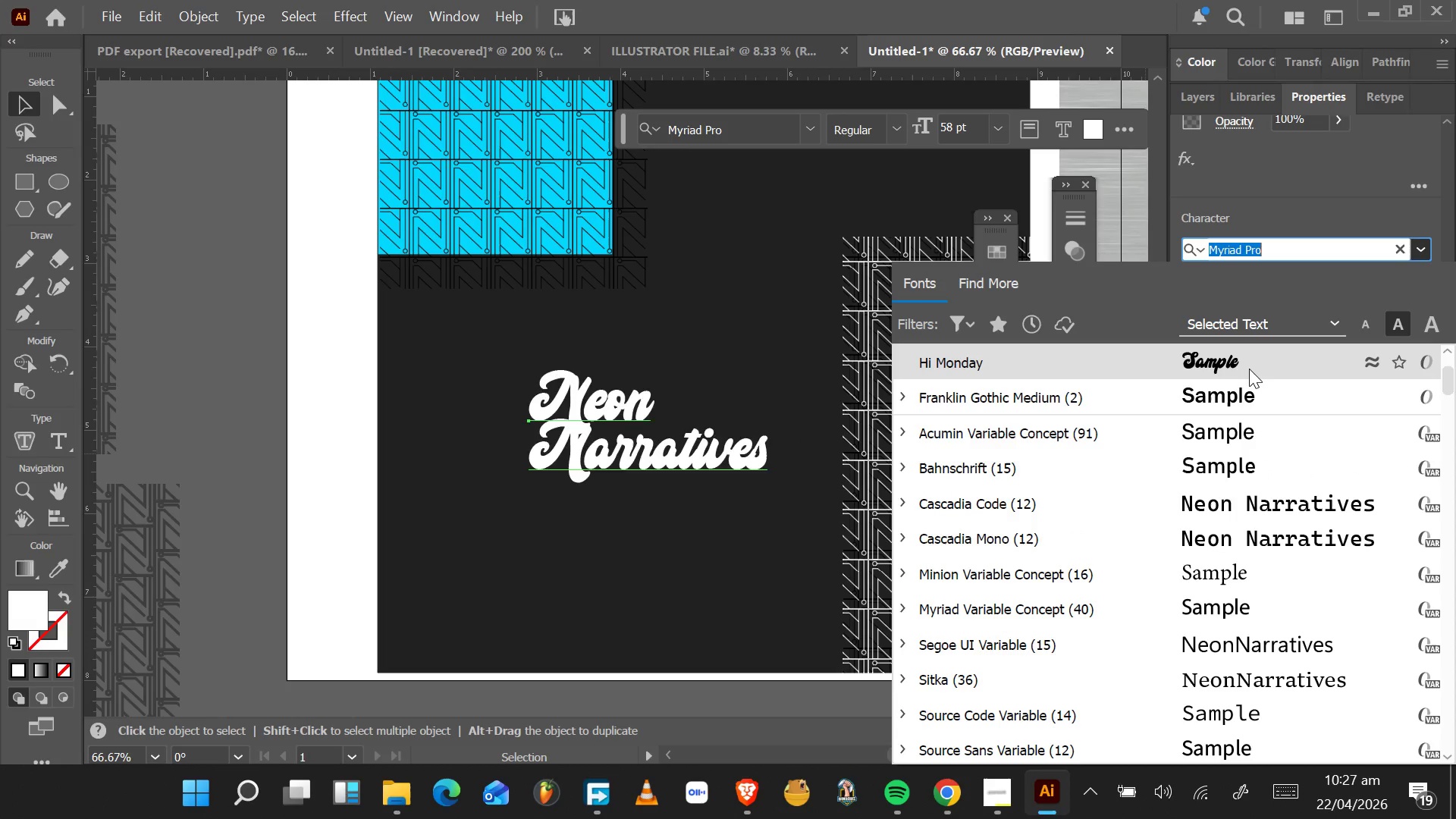 
key(ArrowDown)
 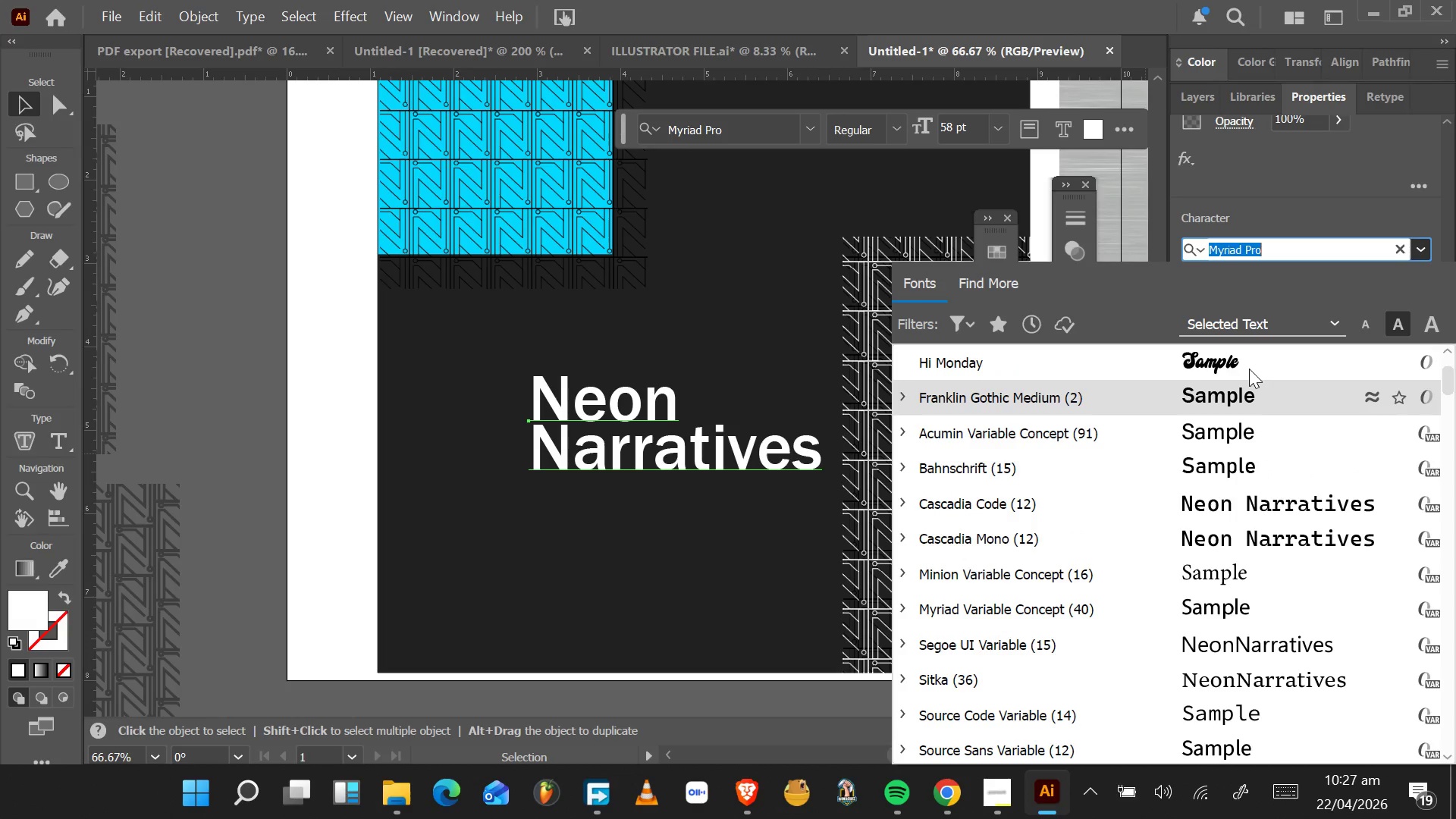 
key(ArrowUp)
 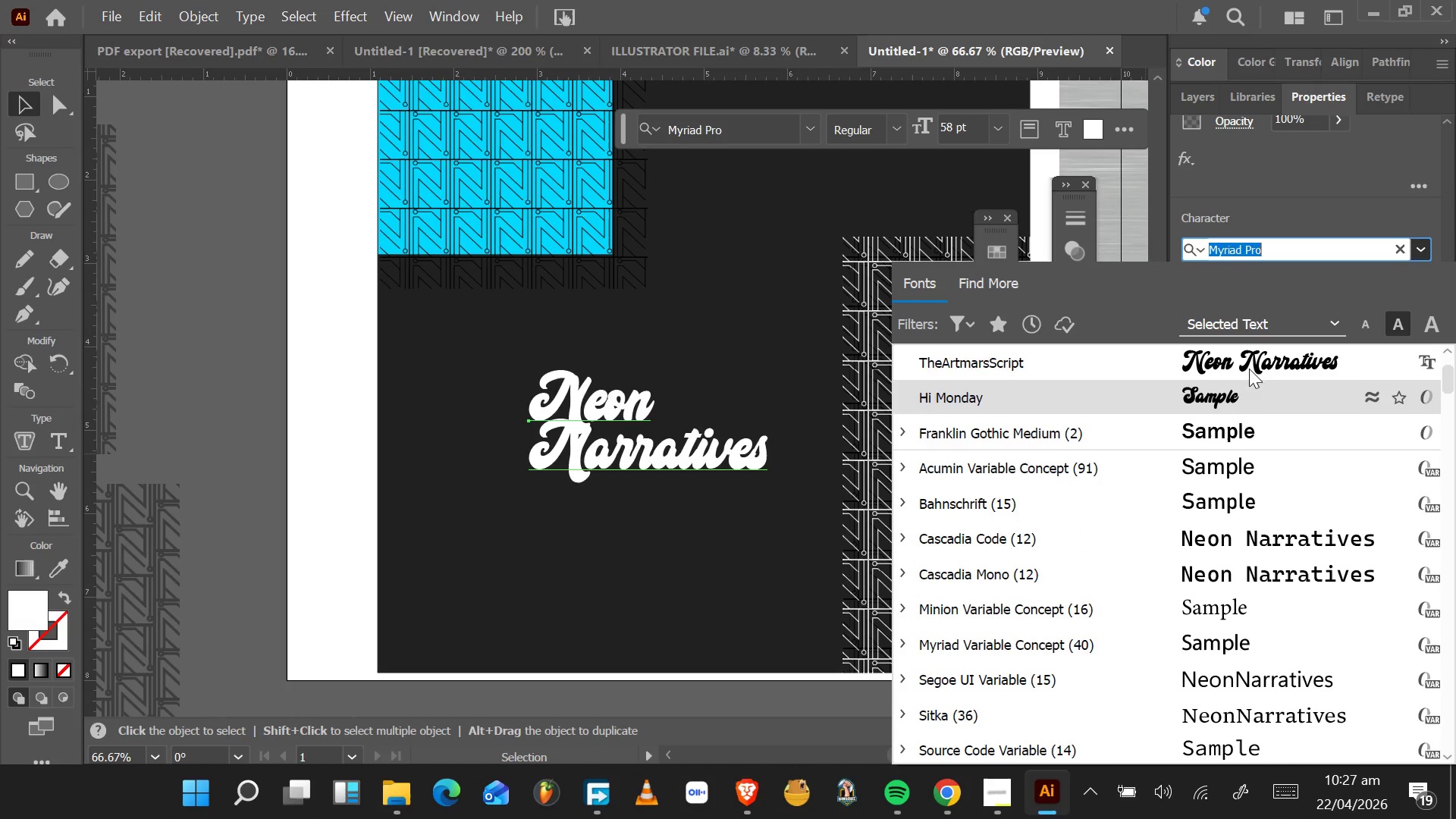 
key(ArrowUp)
 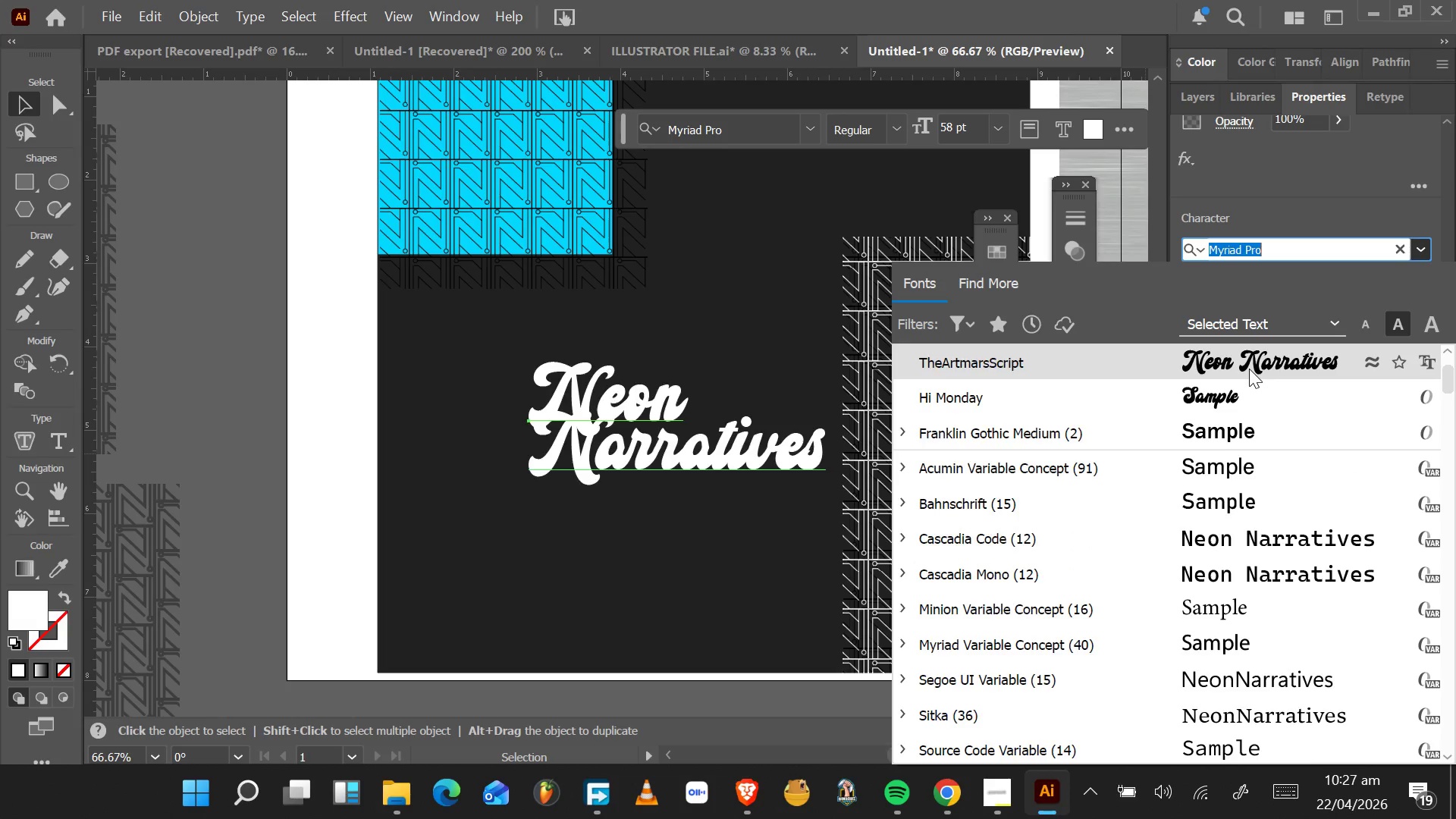 
key(ArrowUp)
 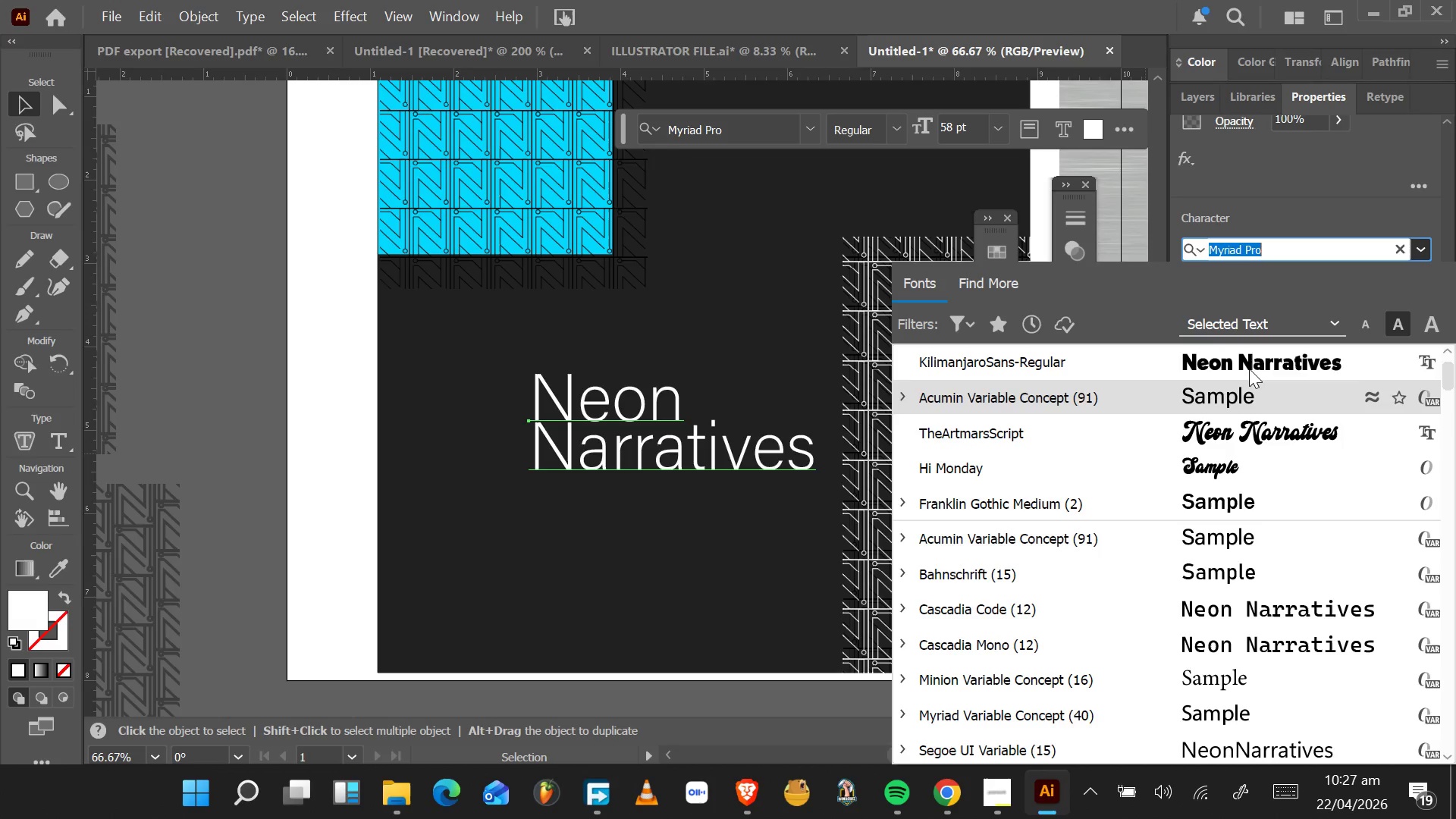 
key(ArrowUp)
 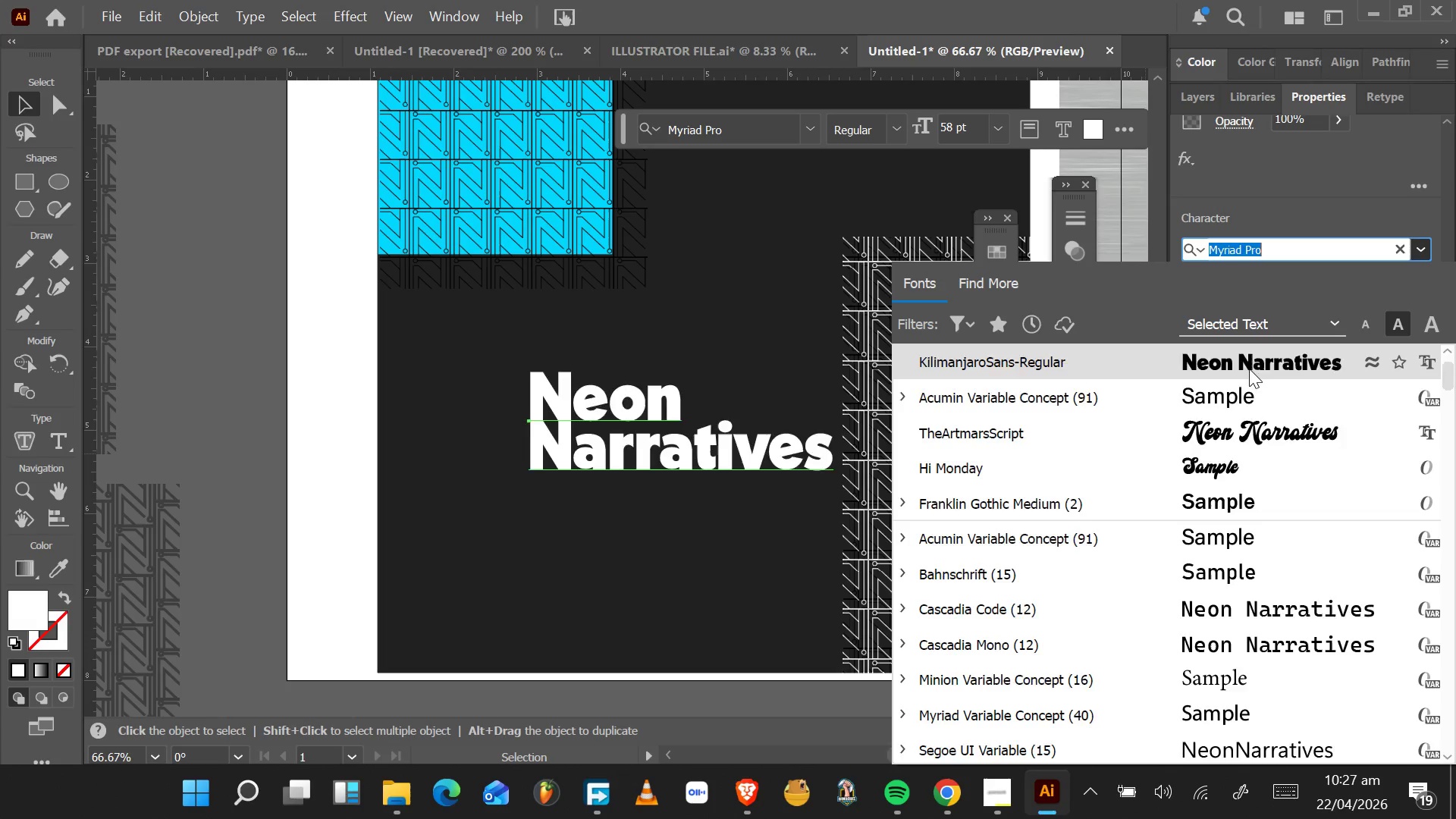 
key(ArrowUp)
 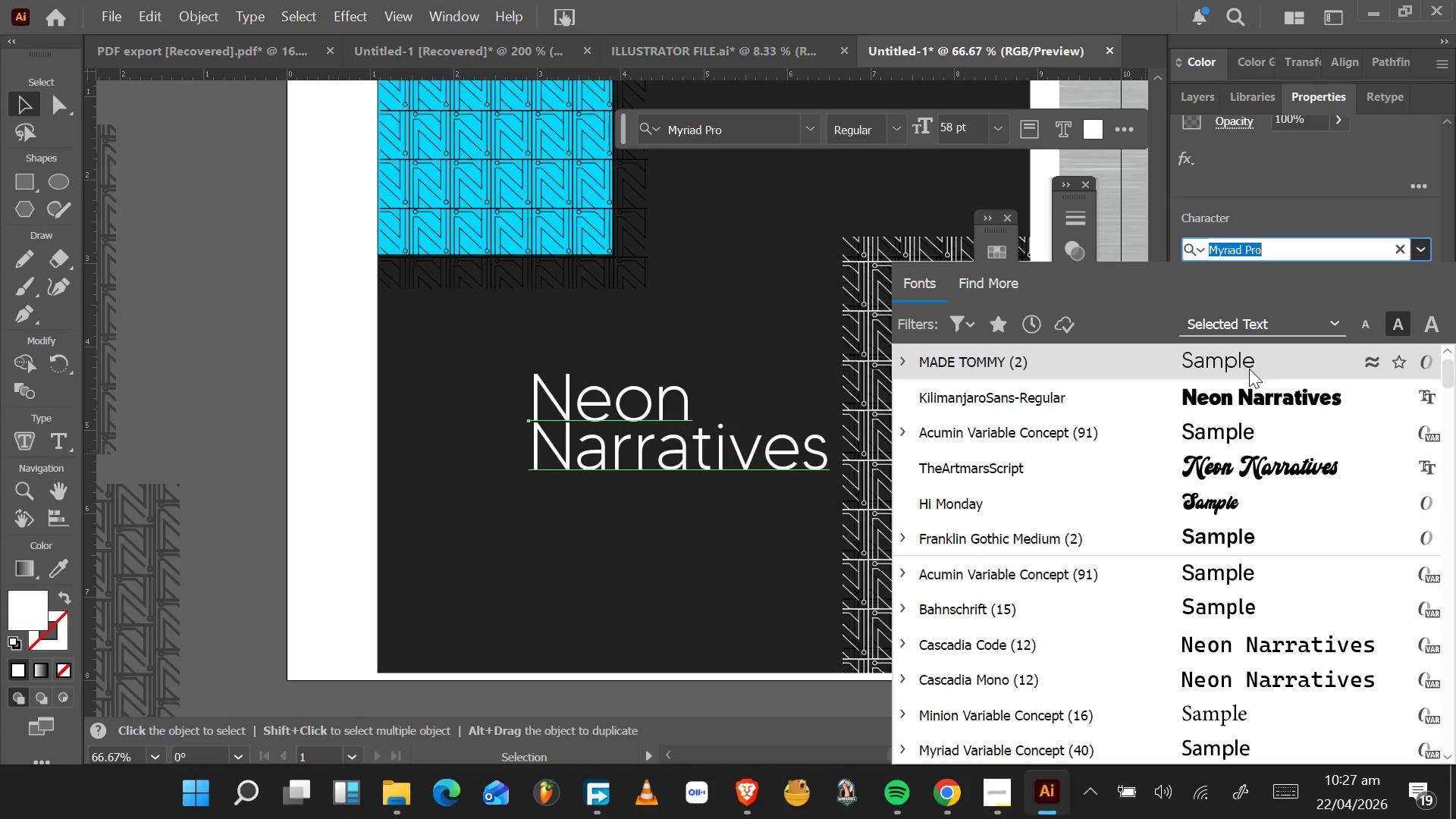 
key(ArrowDown)
 